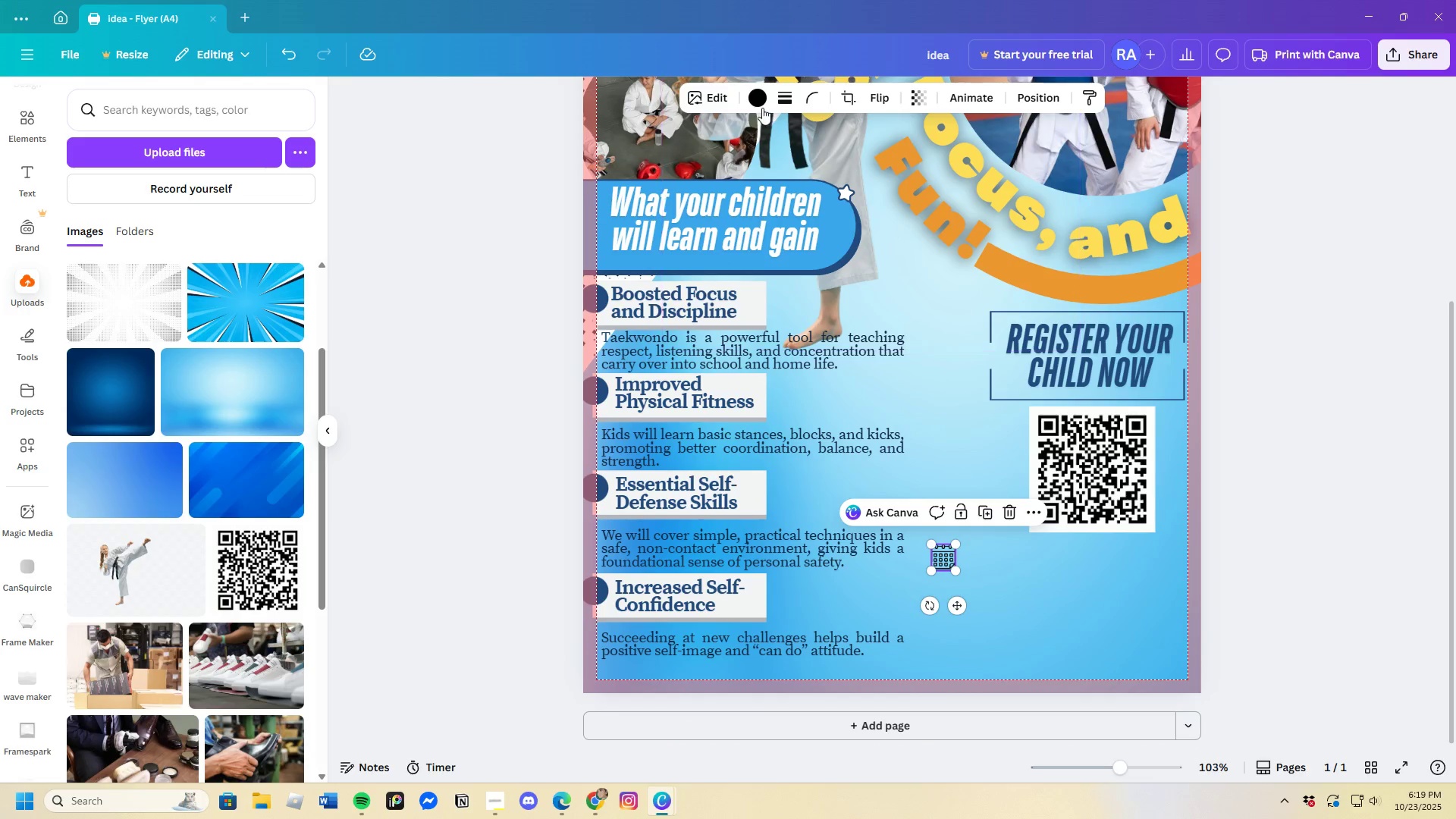 
left_click([762, 106])
 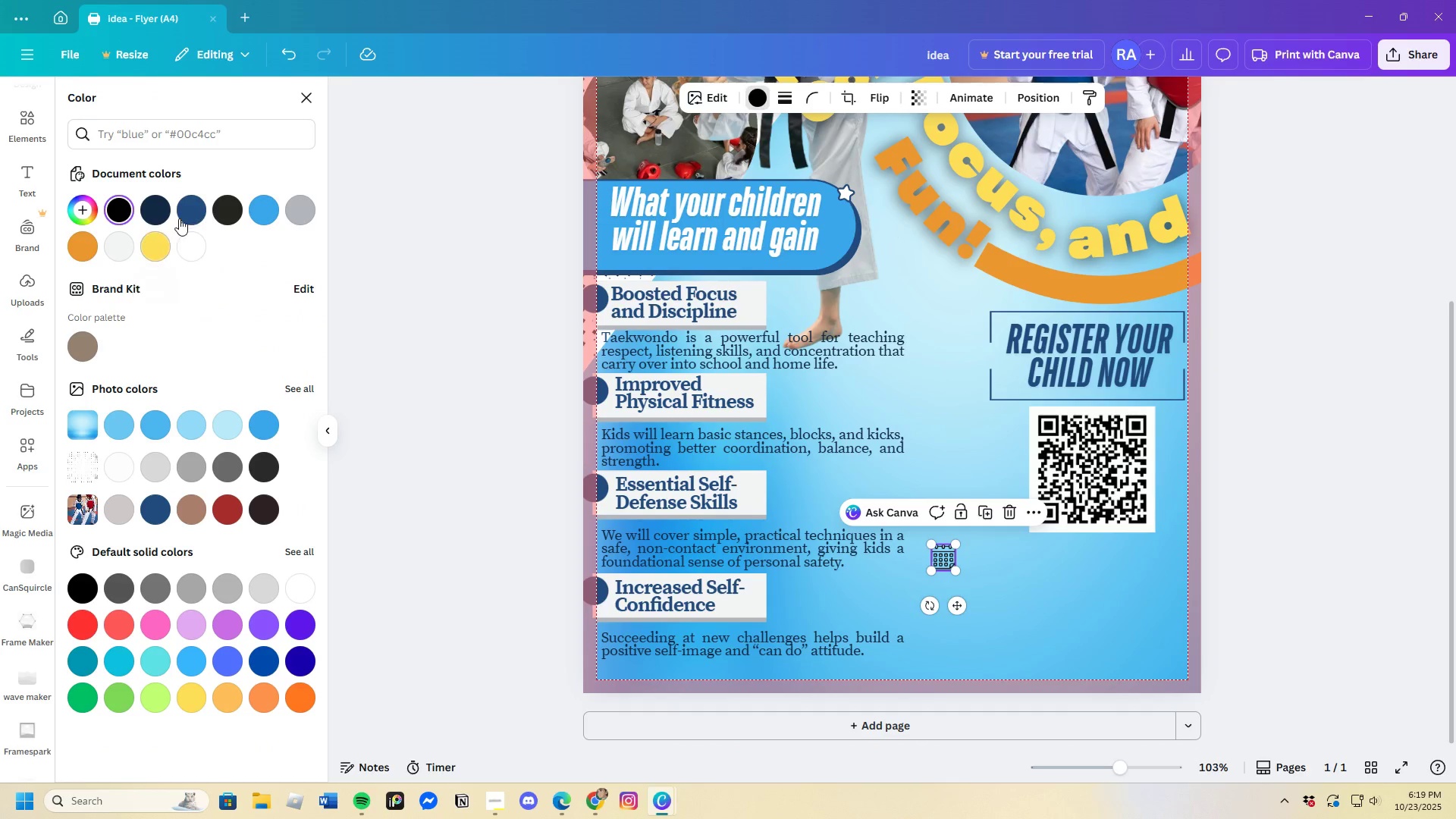 
left_click([159, 212])
 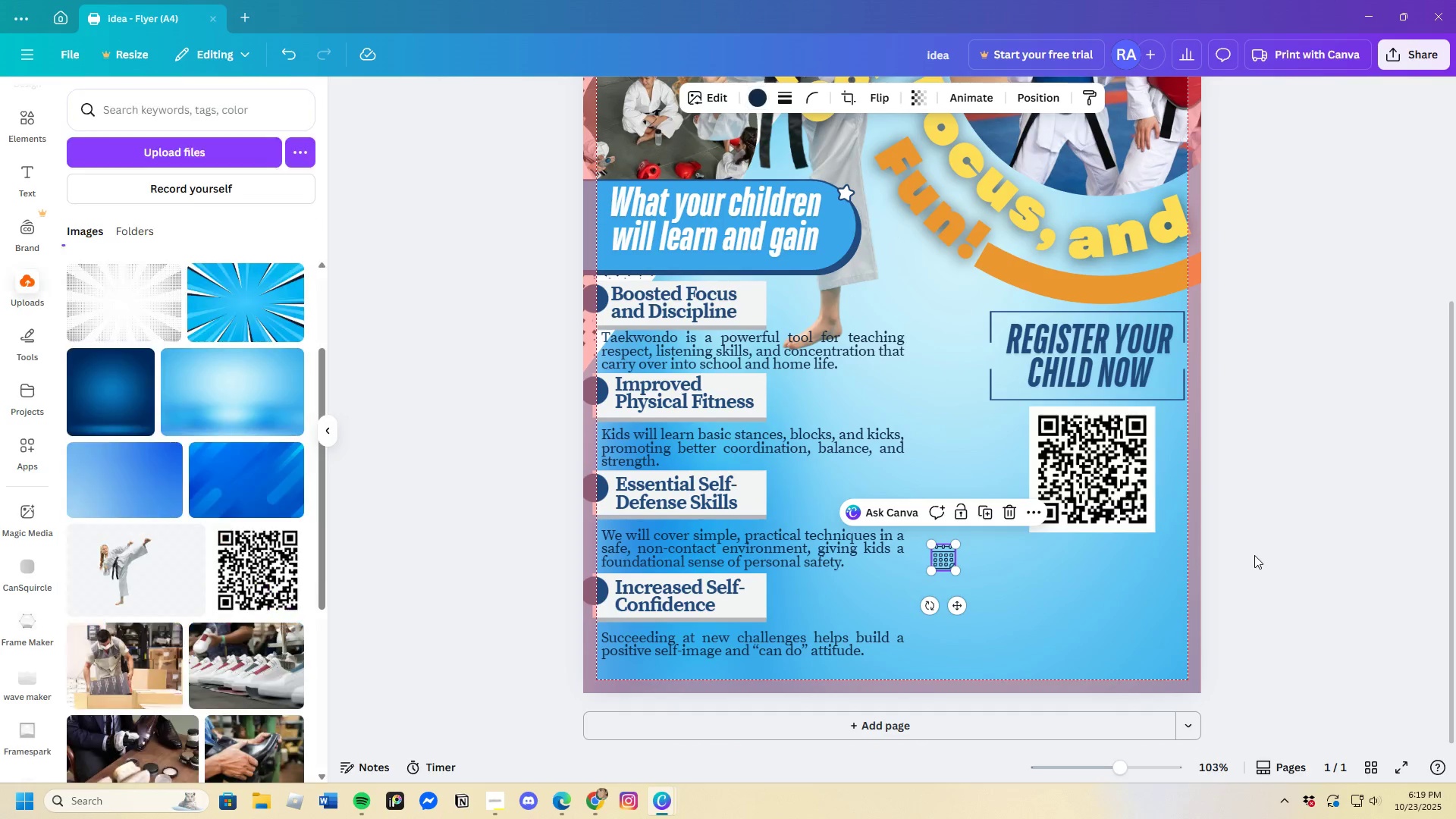 
left_click([1254, 555])
 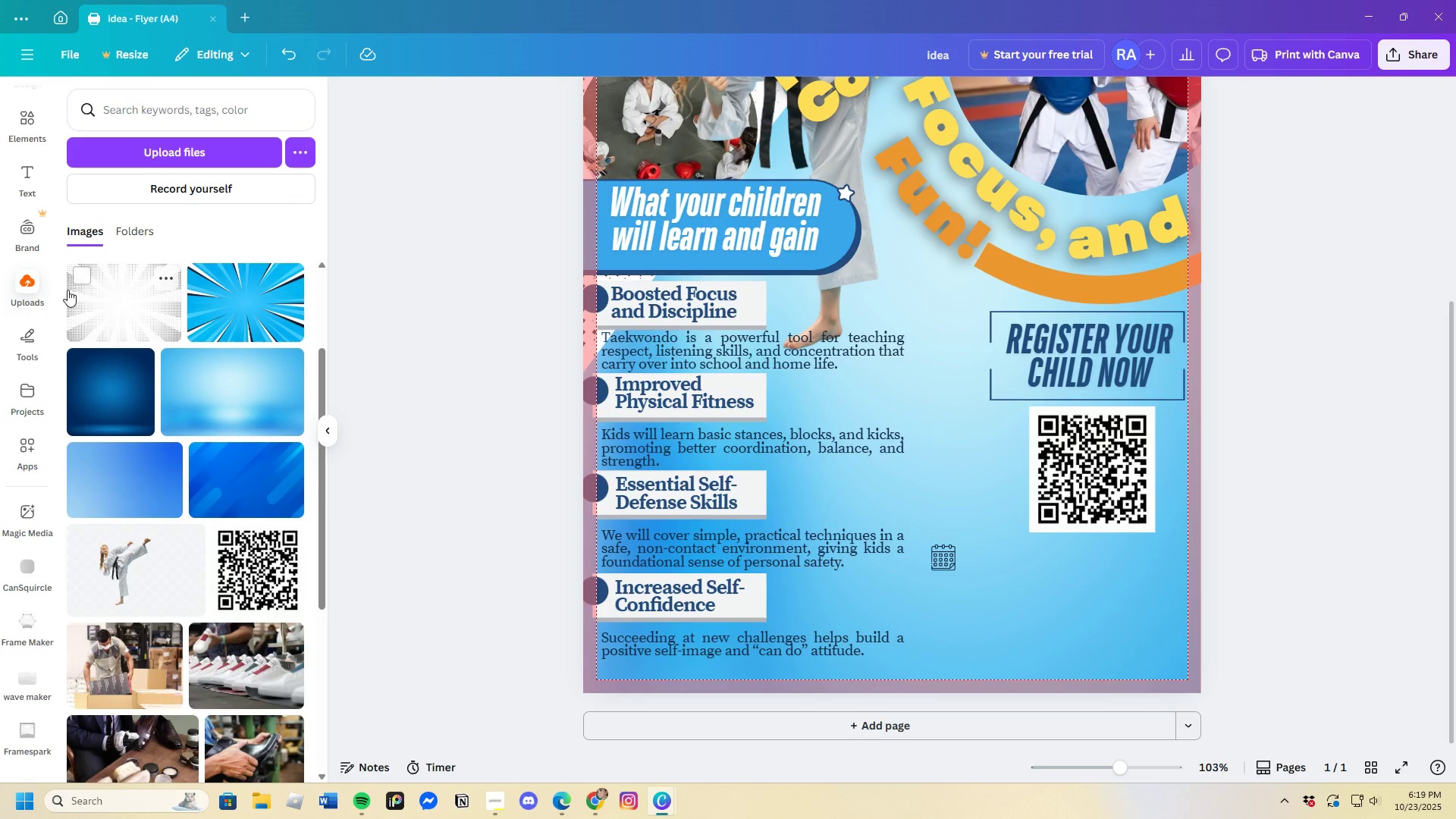 
left_click([25, 131])
 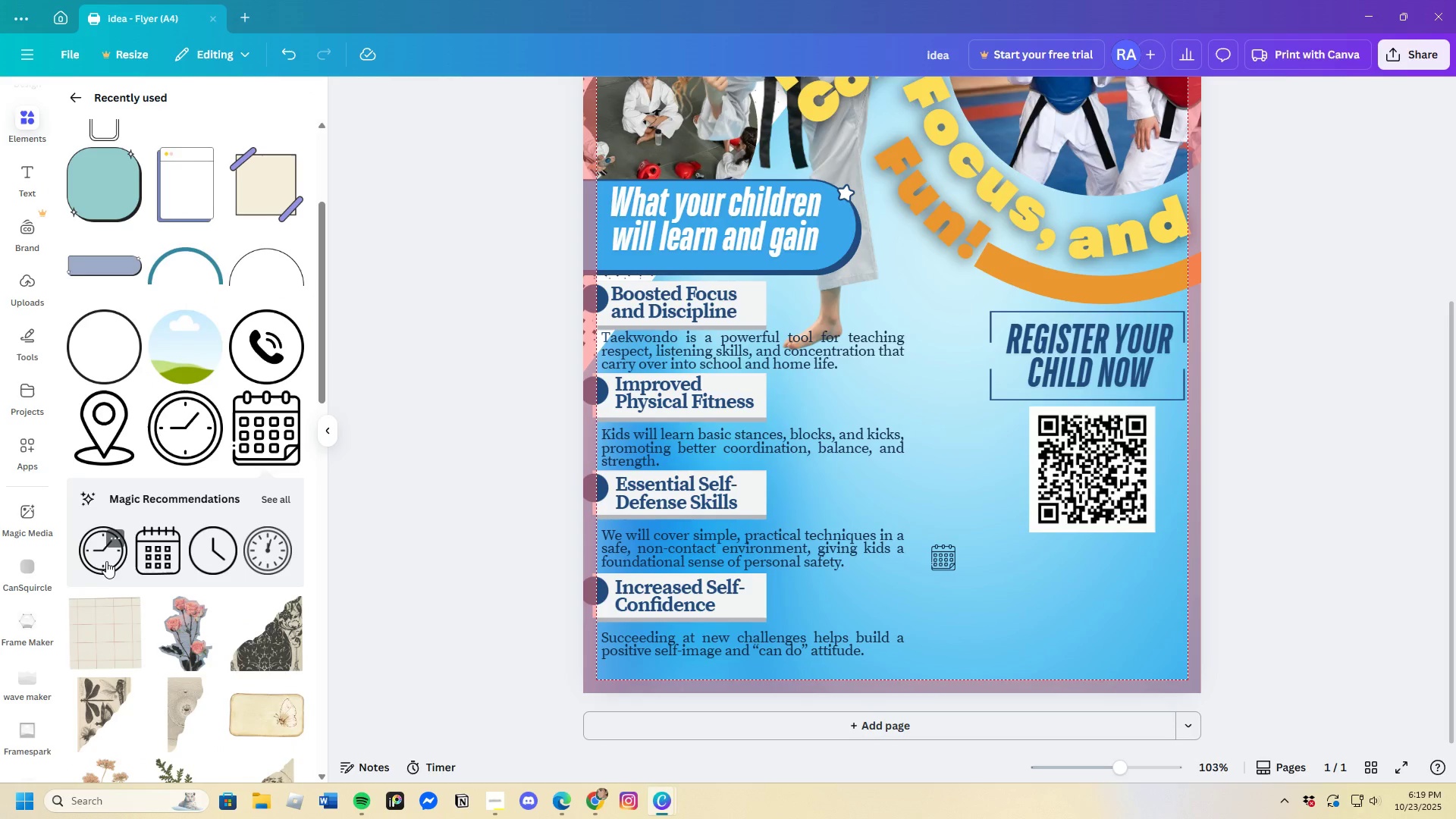 
left_click_drag(start_coordinate=[912, 302], to_coordinate=[1025, 621])
 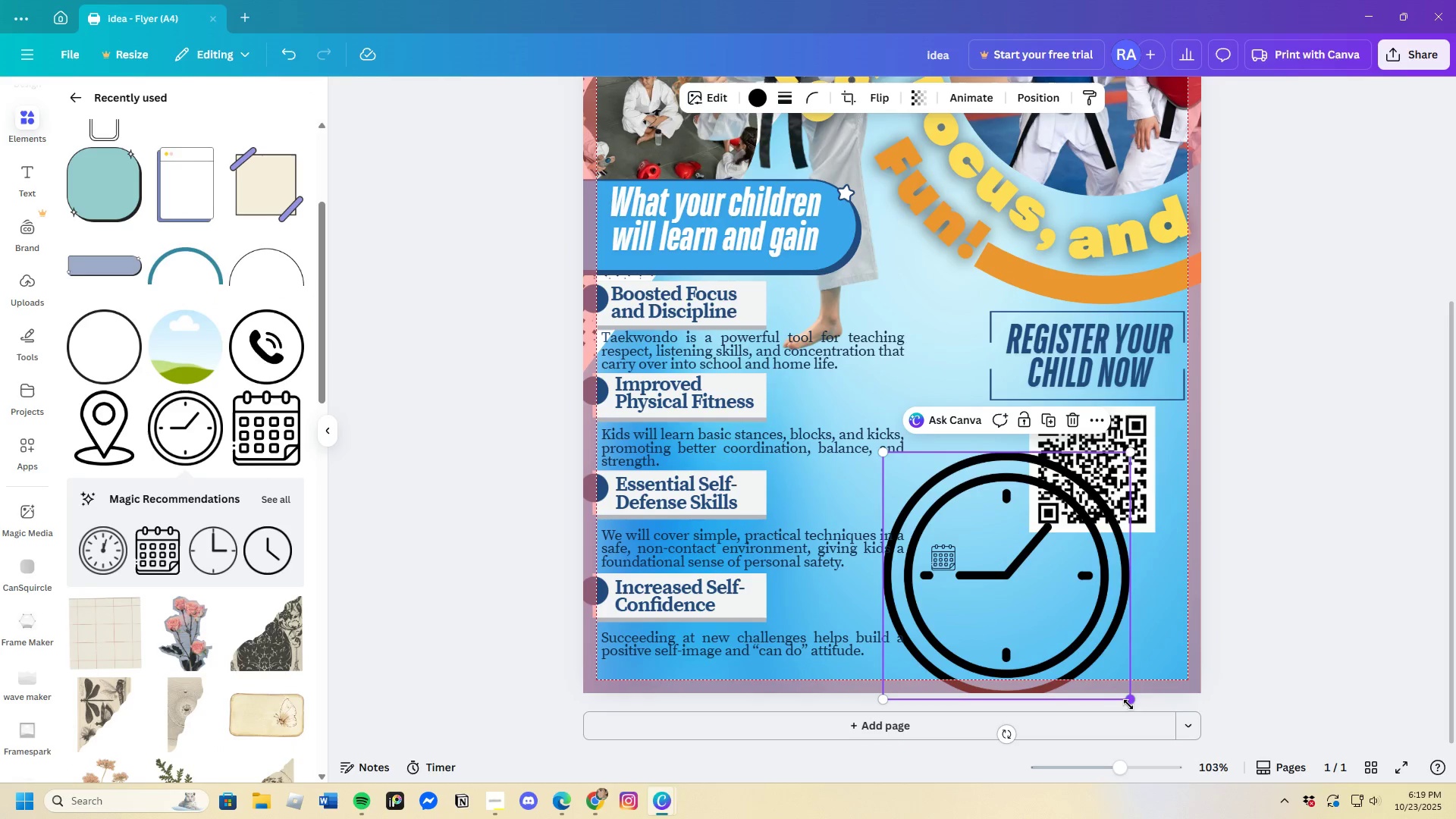 
left_click_drag(start_coordinate=[1128, 700], to_coordinate=[982, 566])
 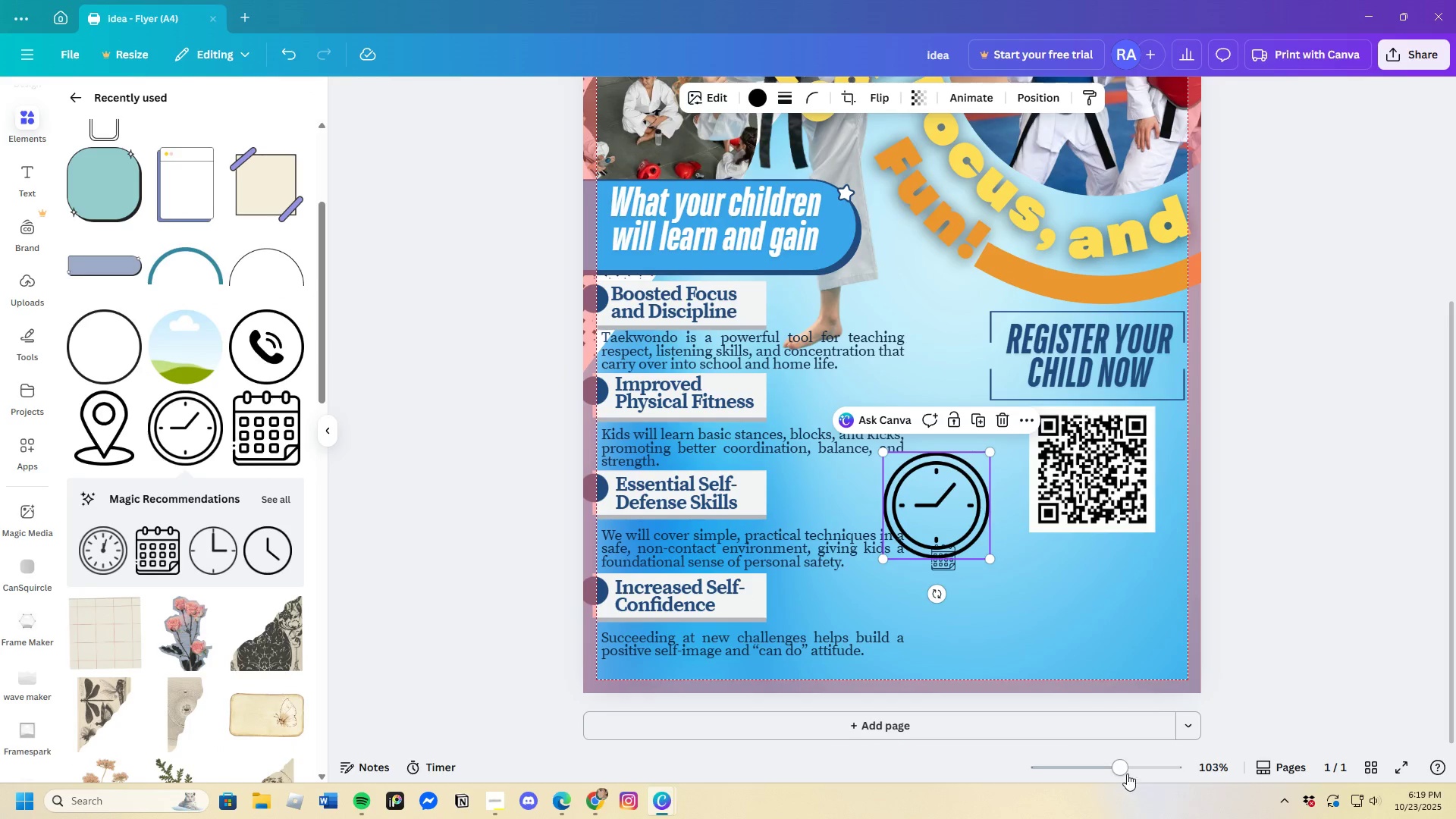 
left_click_drag(start_coordinate=[1128, 767], to_coordinate=[1137, 767])
 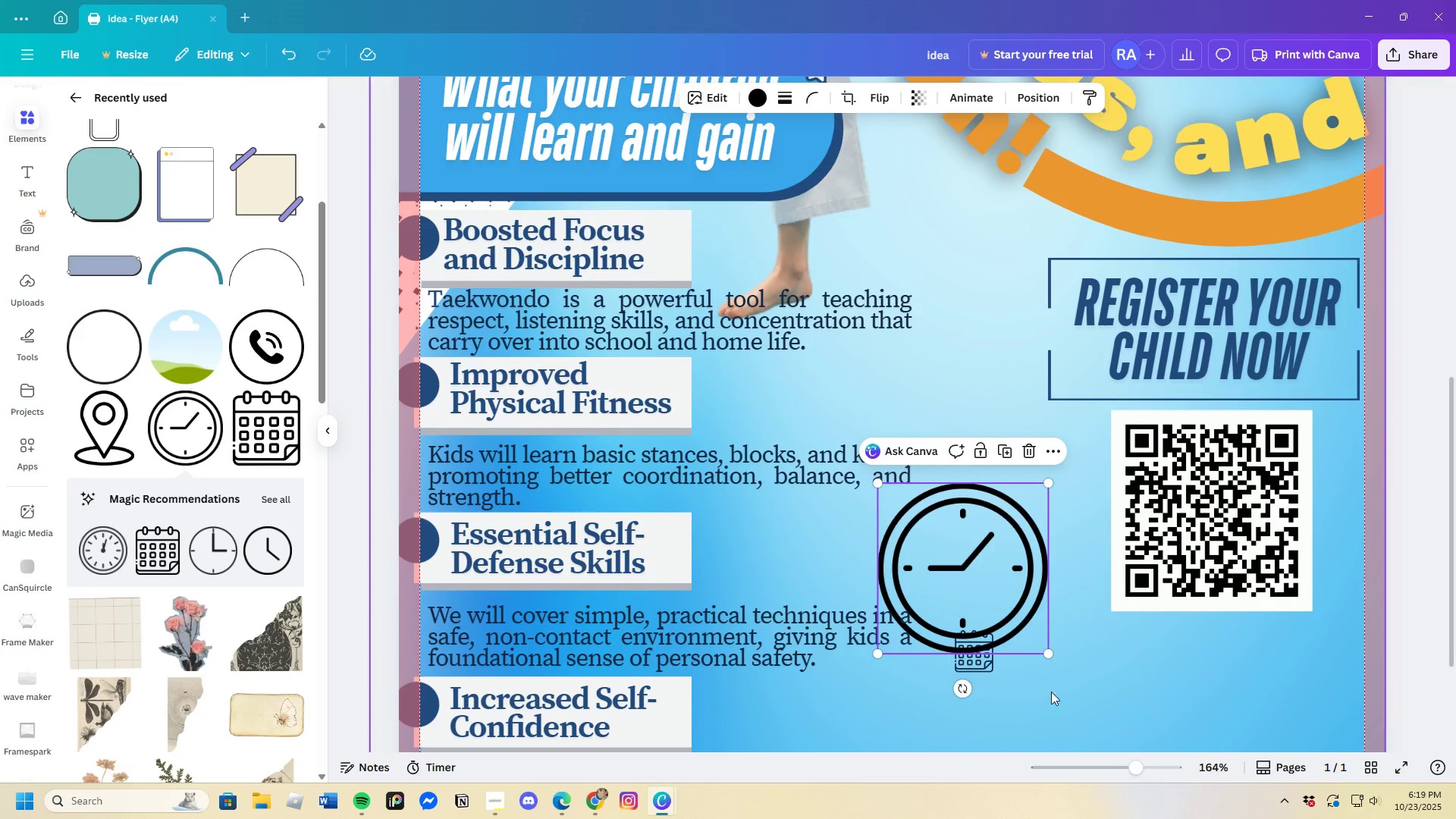 
scroll: coordinate [977, 620], scroll_direction: down, amount: 3.0
 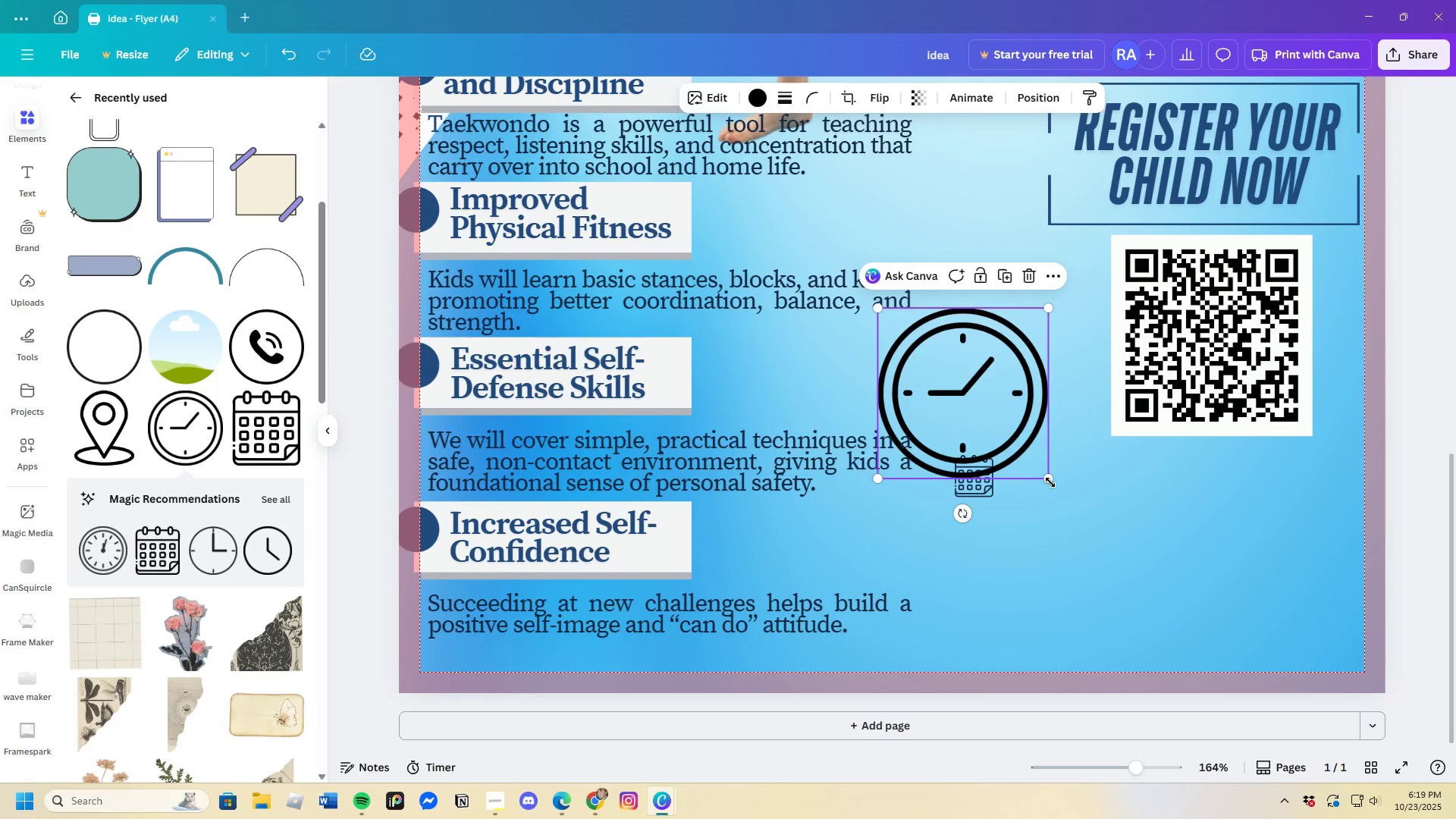 
left_click_drag(start_coordinate=[1050, 479], to_coordinate=[921, 346])
 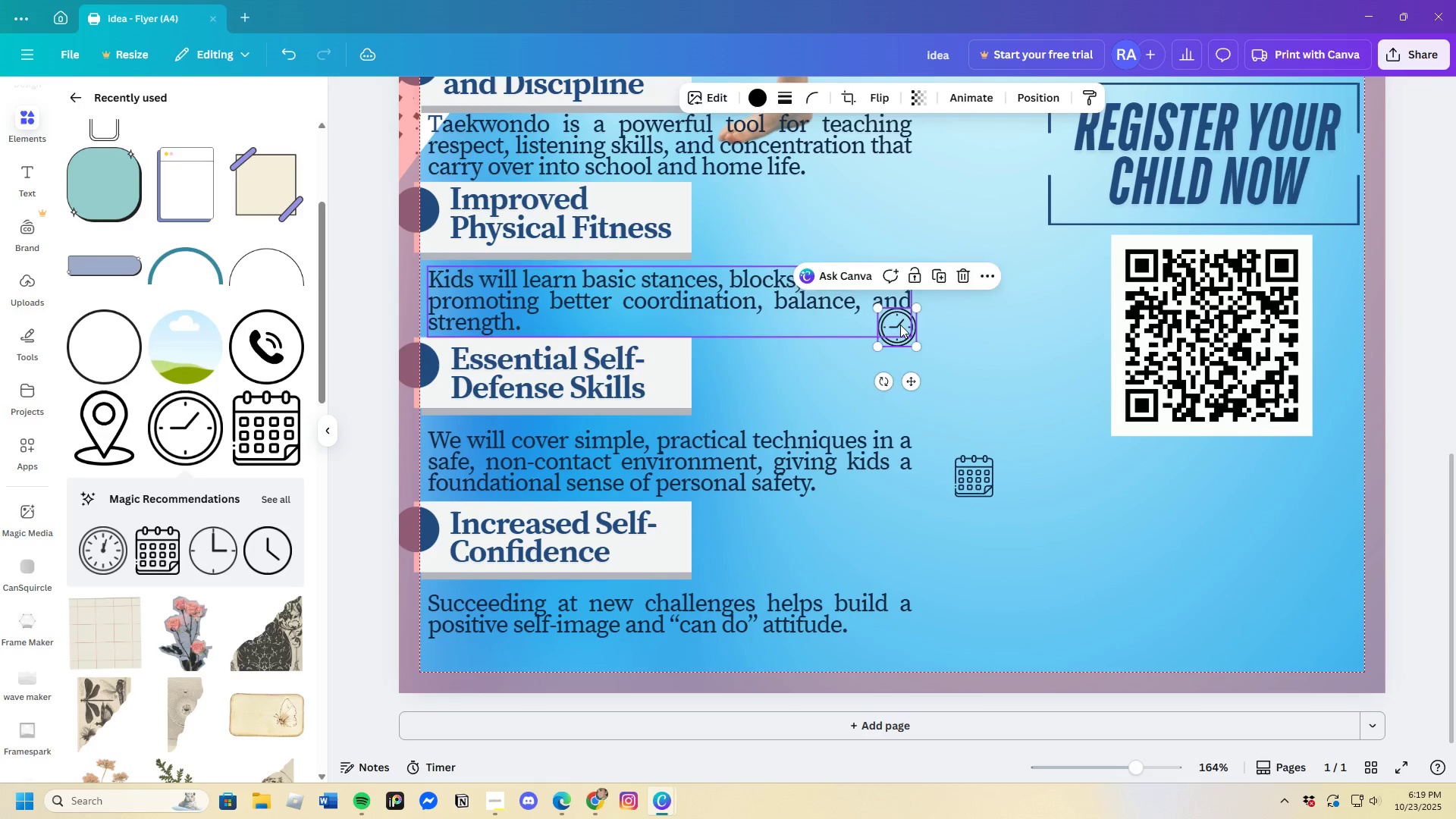 
left_click_drag(start_coordinate=[895, 320], to_coordinate=[973, 525])
 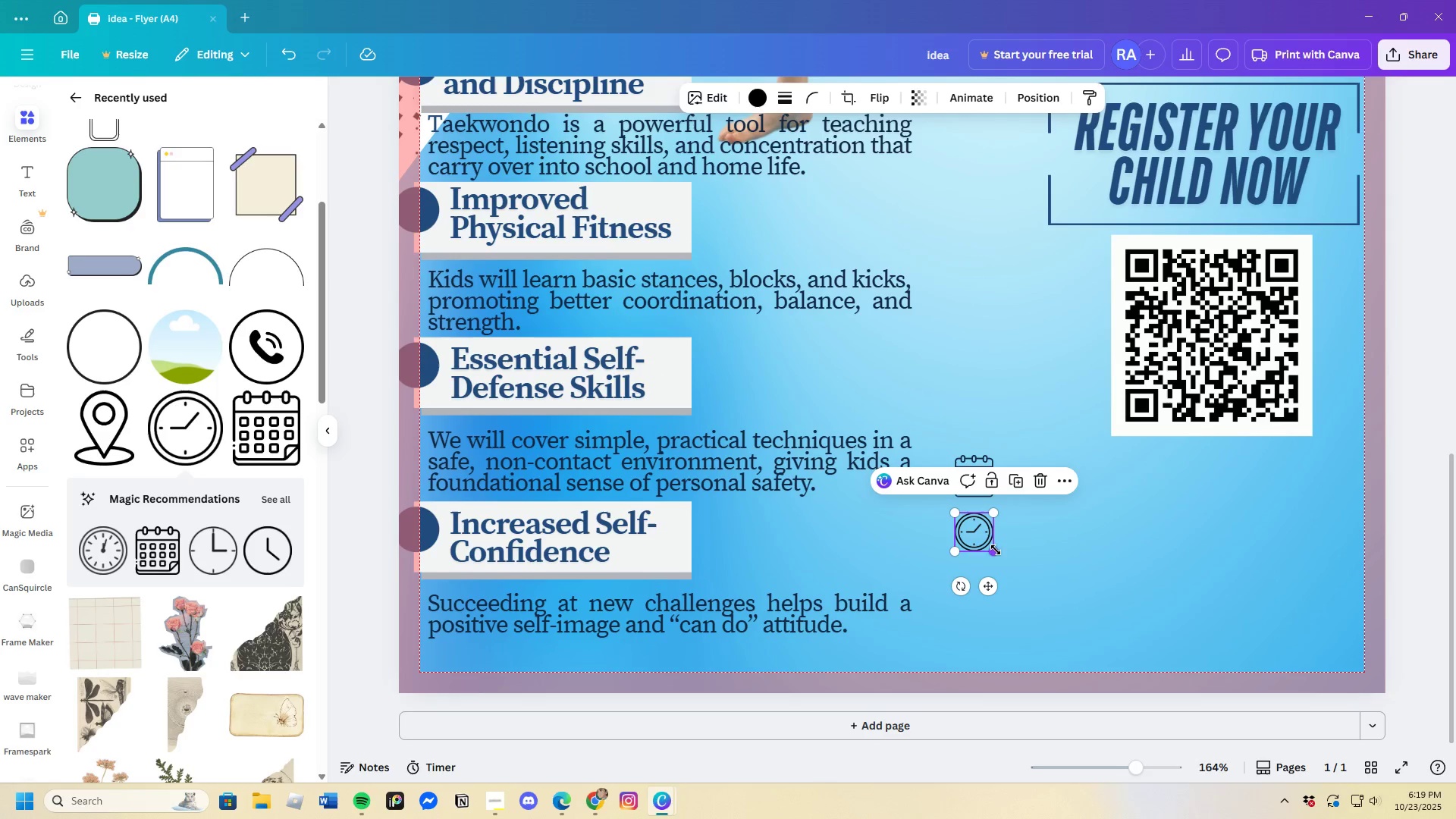 
left_click_drag(start_coordinate=[996, 553], to_coordinate=[999, 558])
 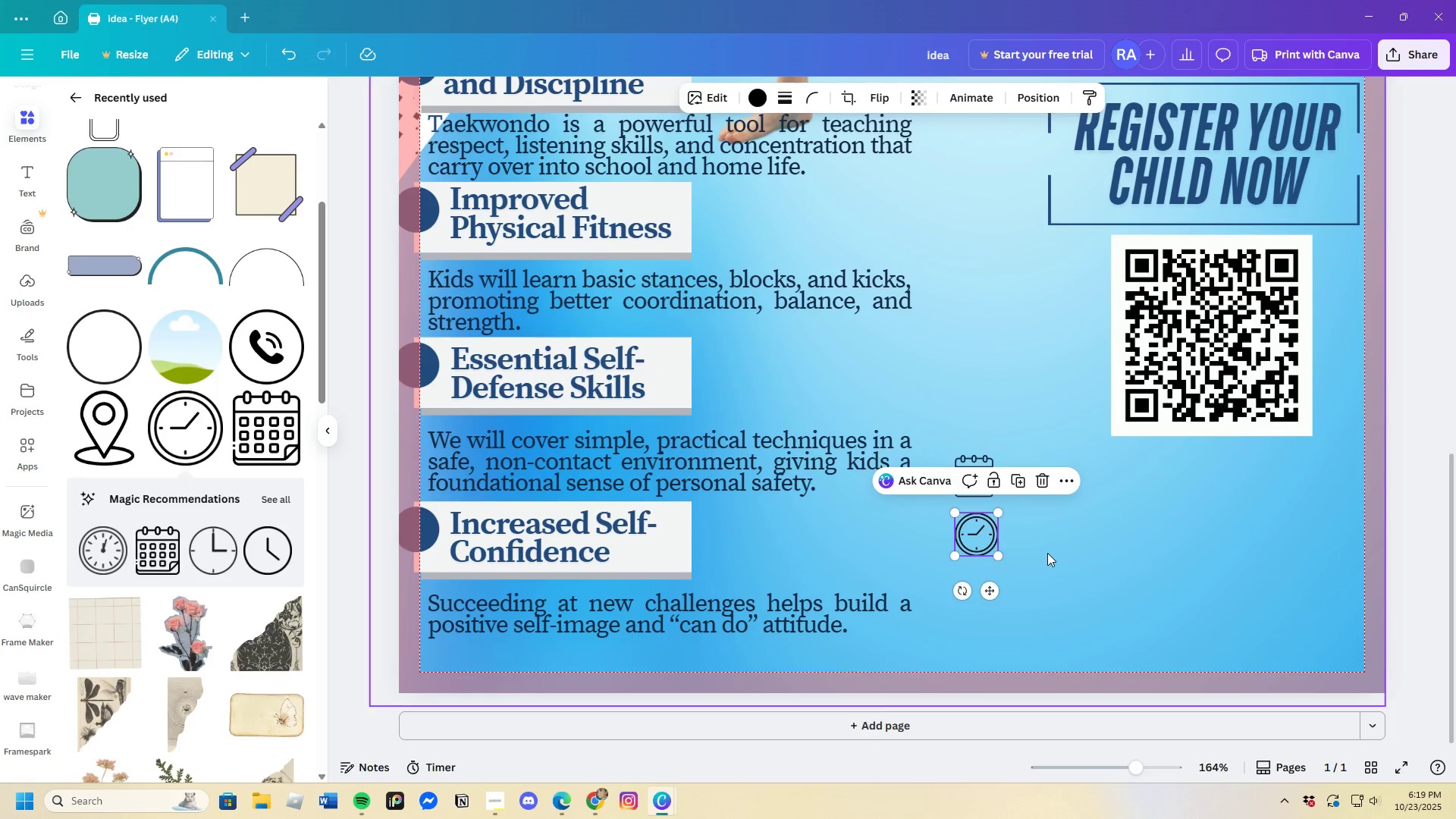 
left_click([1047, 553])
 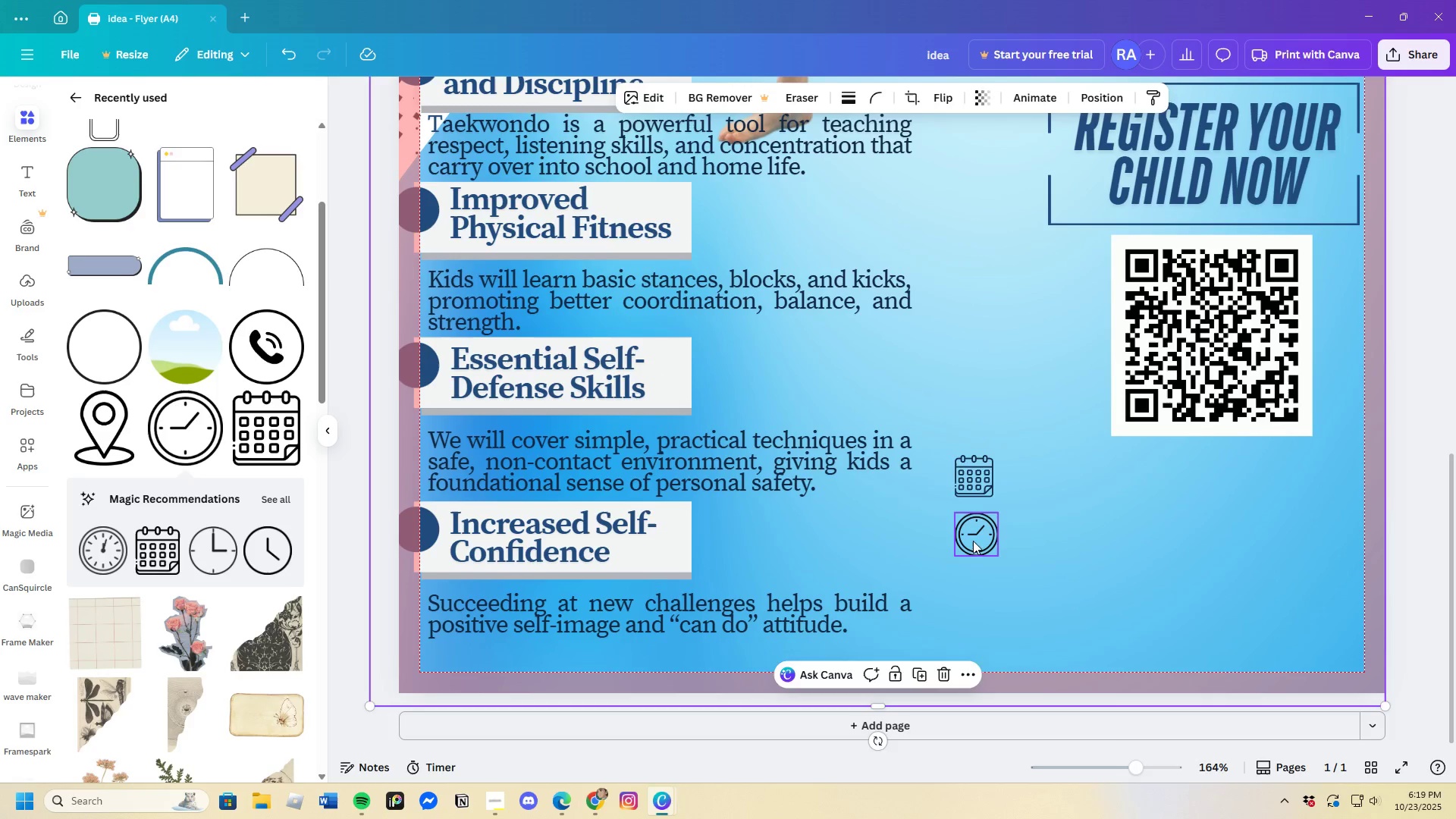 
left_click([971, 538])
 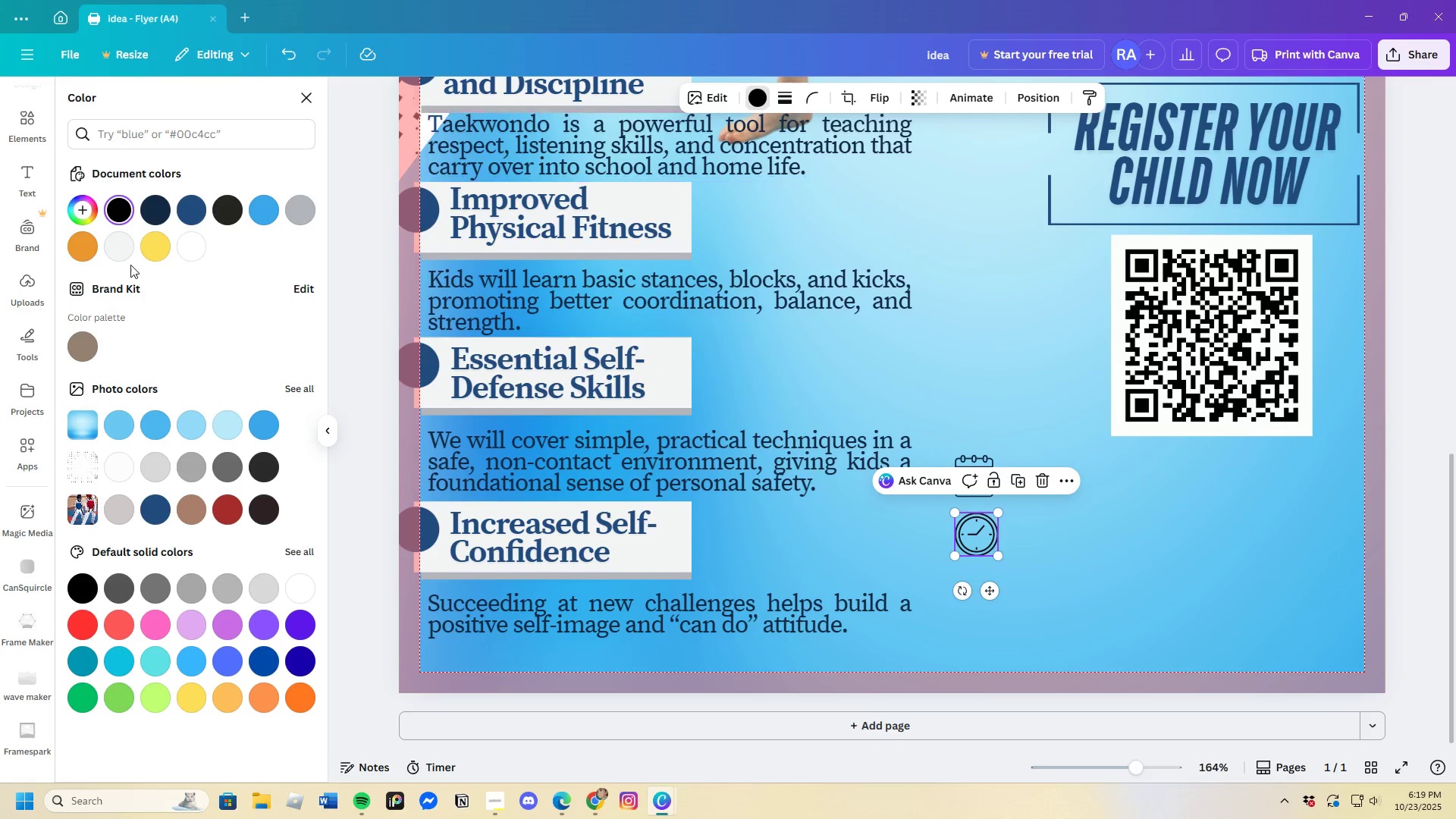 
left_click([150, 216])
 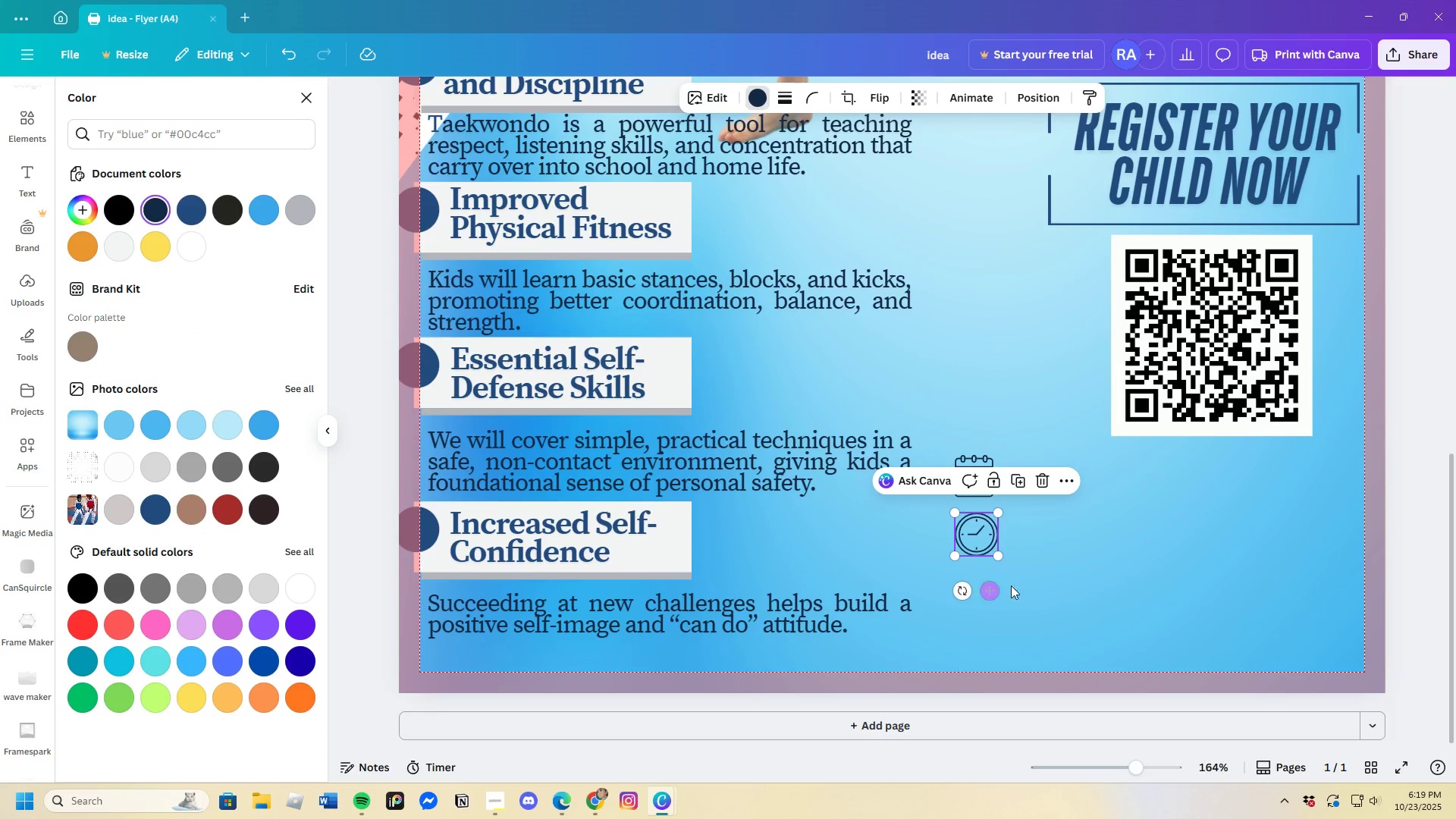 
left_click([1050, 573])
 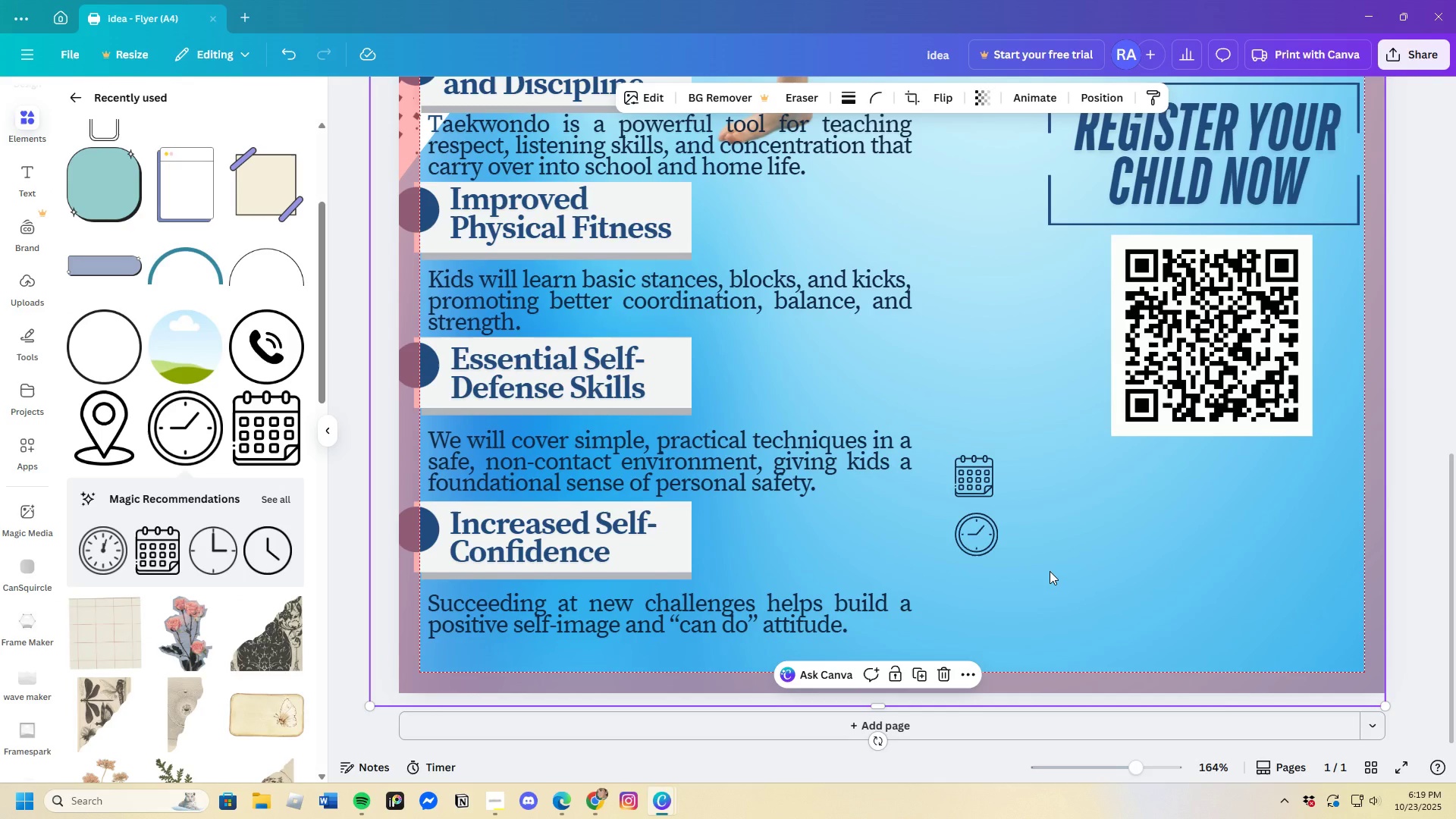 
scroll: coordinate [1077, 632], scroll_direction: up, amount: 7.0
 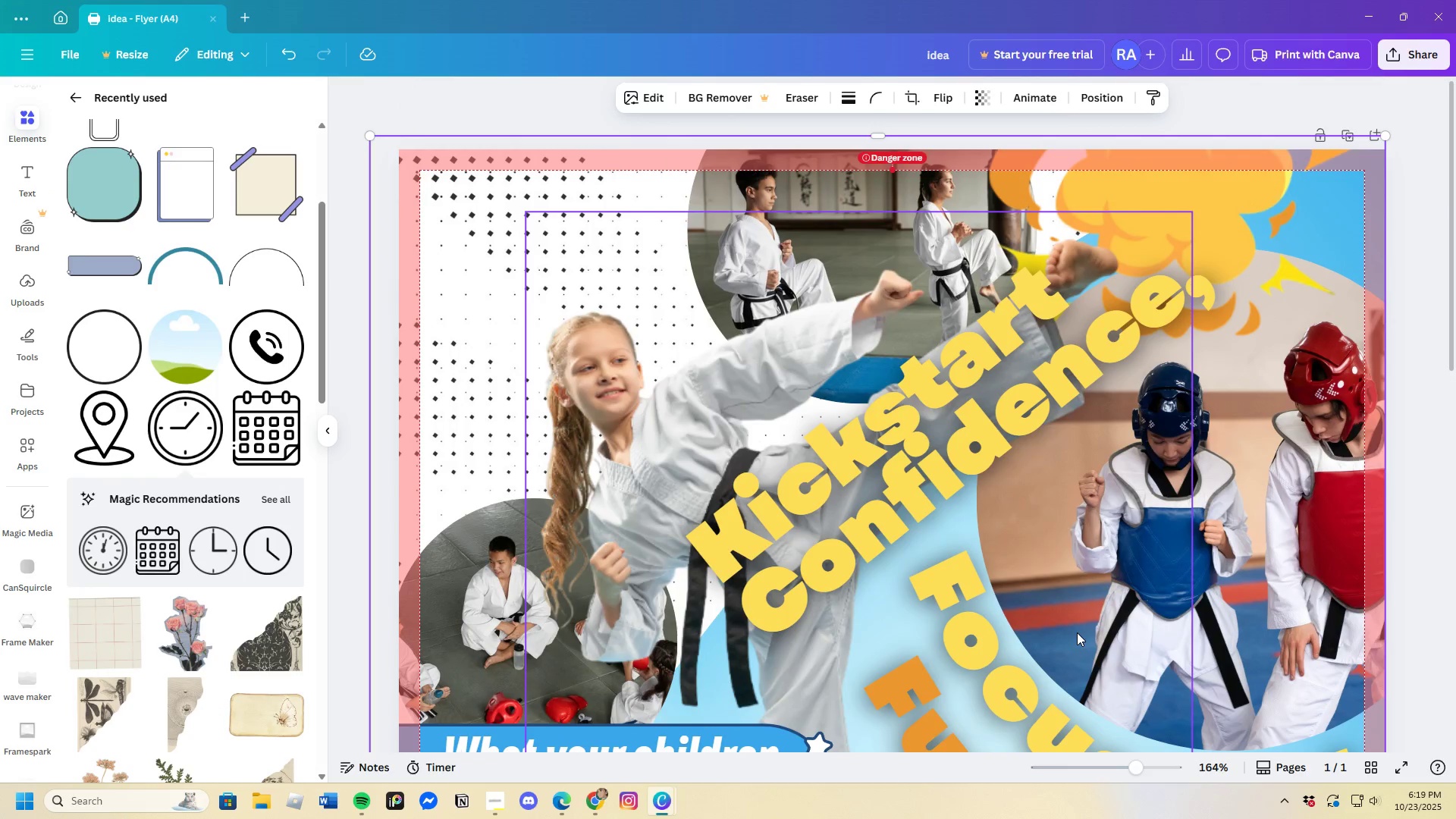 
scroll: coordinate [1077, 632], scroll_direction: down, amount: 4.0
 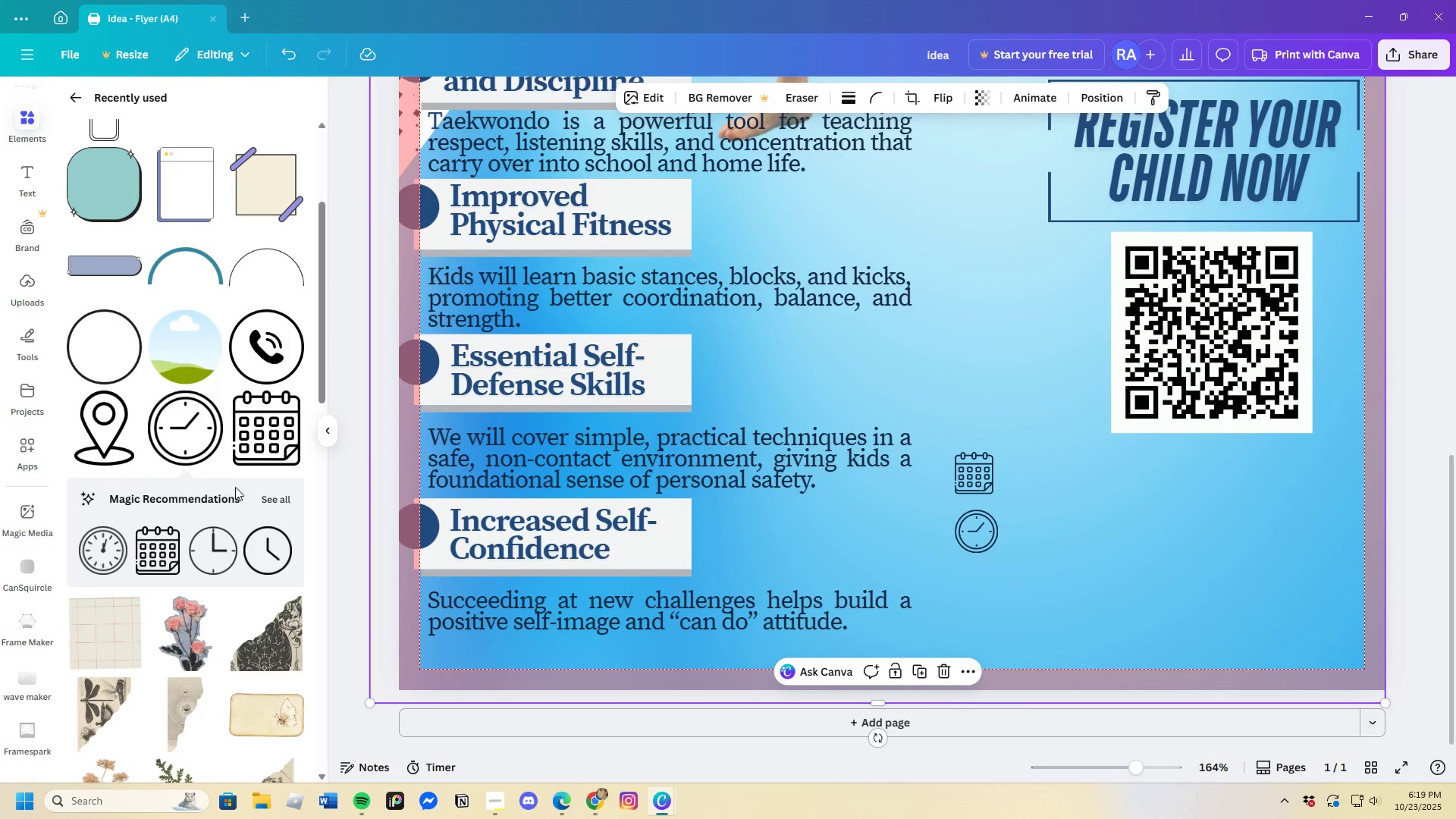 
left_click([270, 348])
 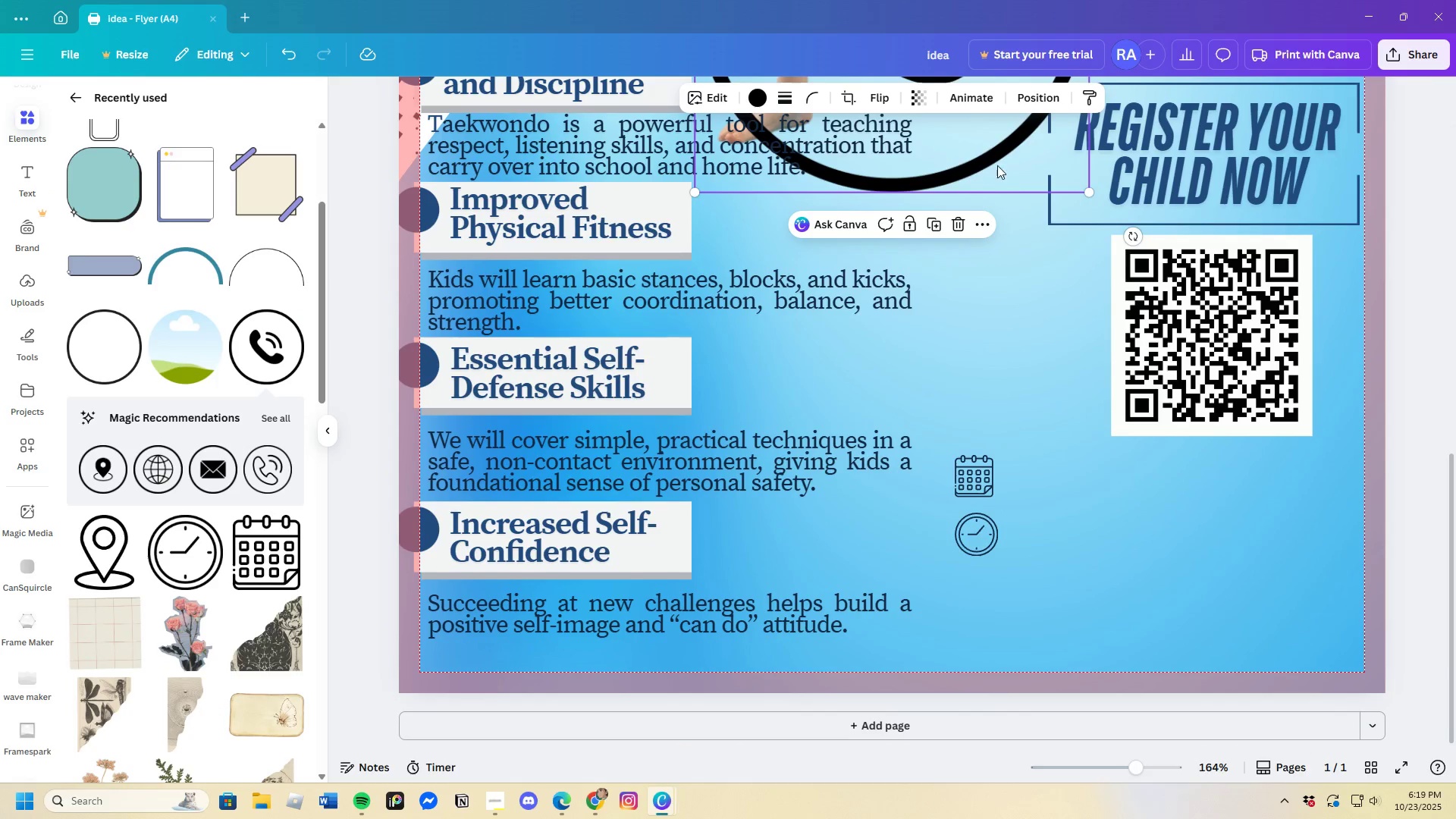 
left_click_drag(start_coordinate=[996, 163], to_coordinate=[1129, 609])
 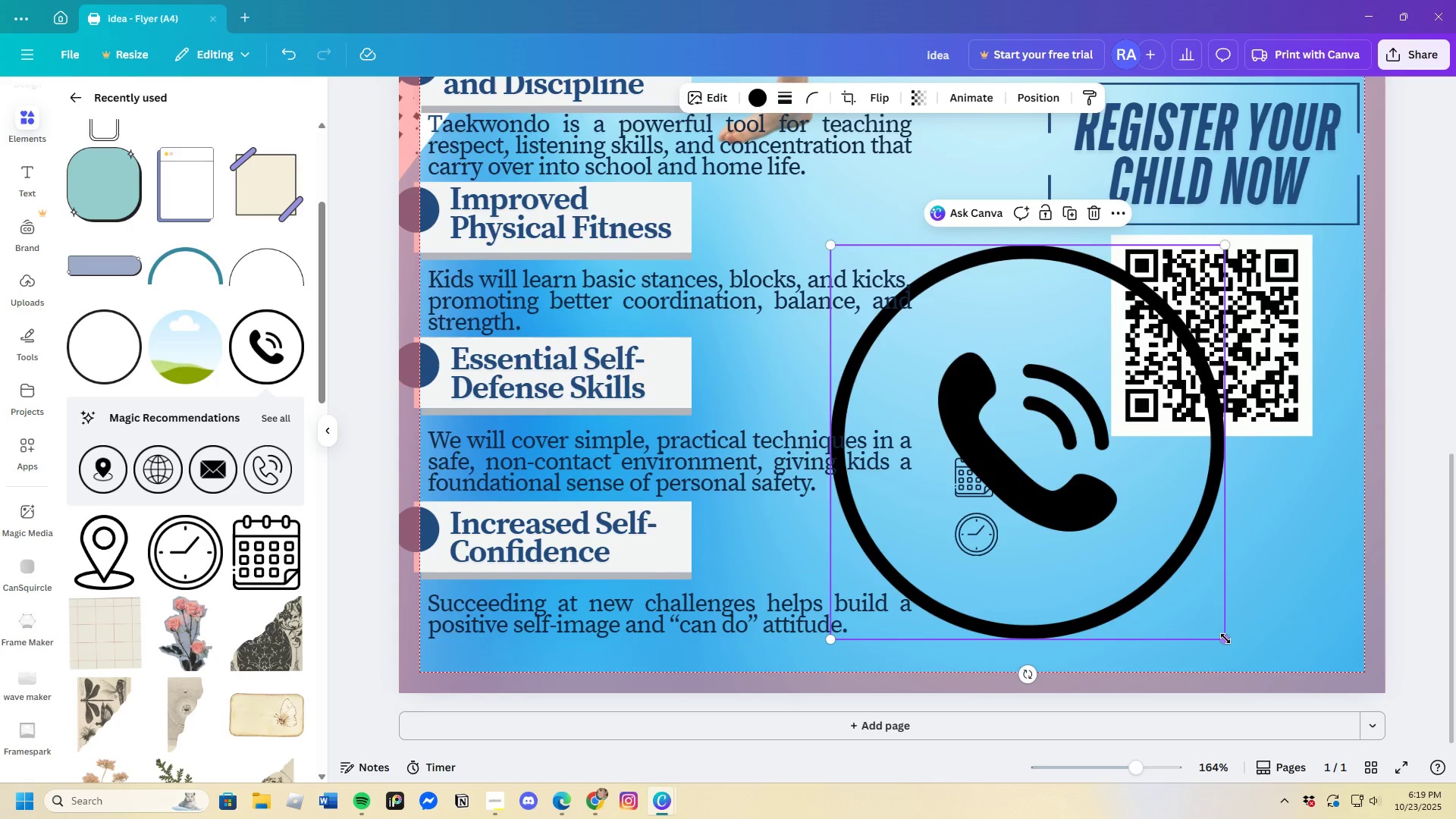 
left_click_drag(start_coordinate=[1223, 636], to_coordinate=[865, 300])
 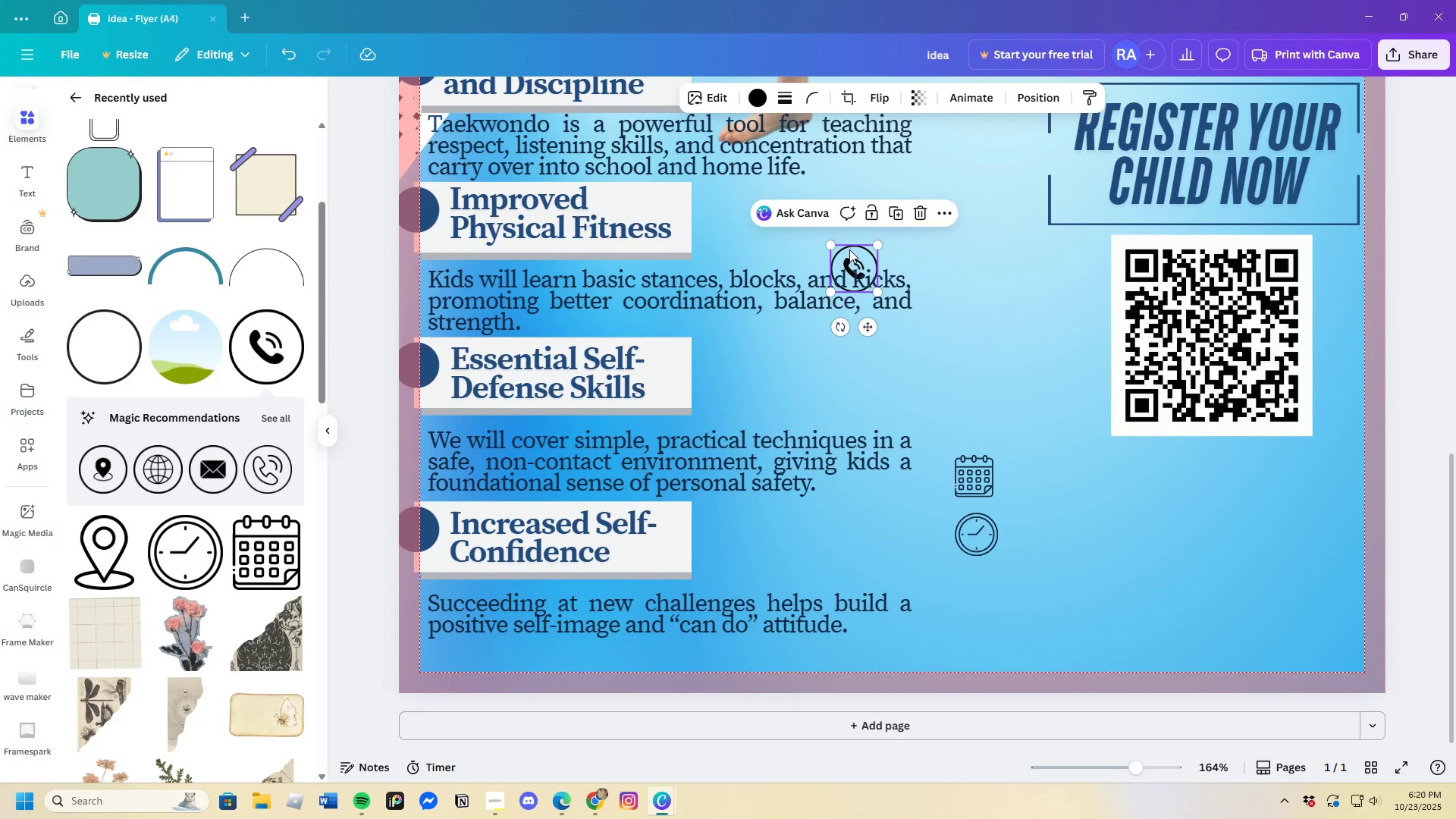 
left_click_drag(start_coordinate=[849, 249], to_coordinate=[981, 616])
 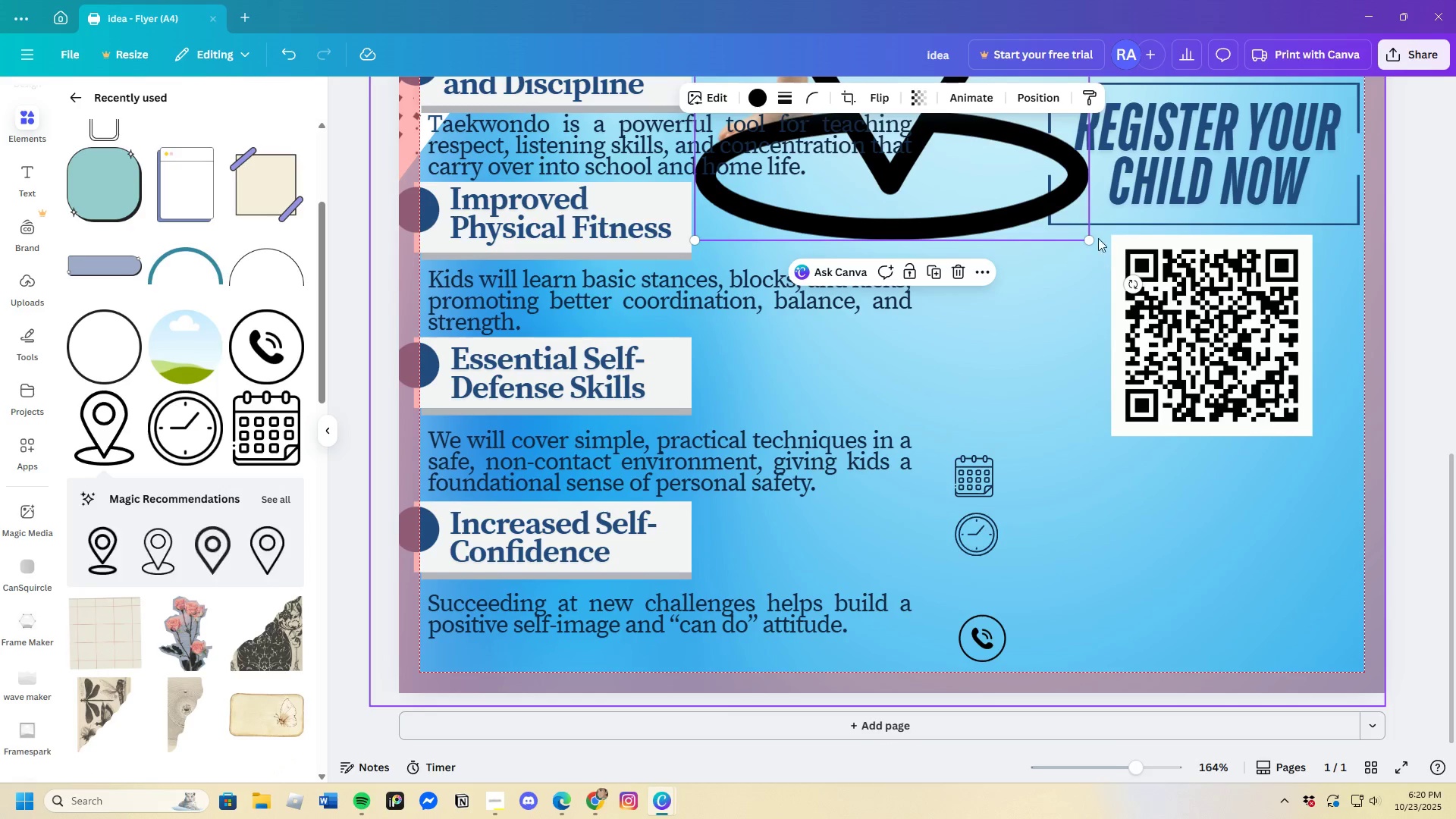 
left_click_drag(start_coordinate=[1092, 248], to_coordinate=[990, 199])
 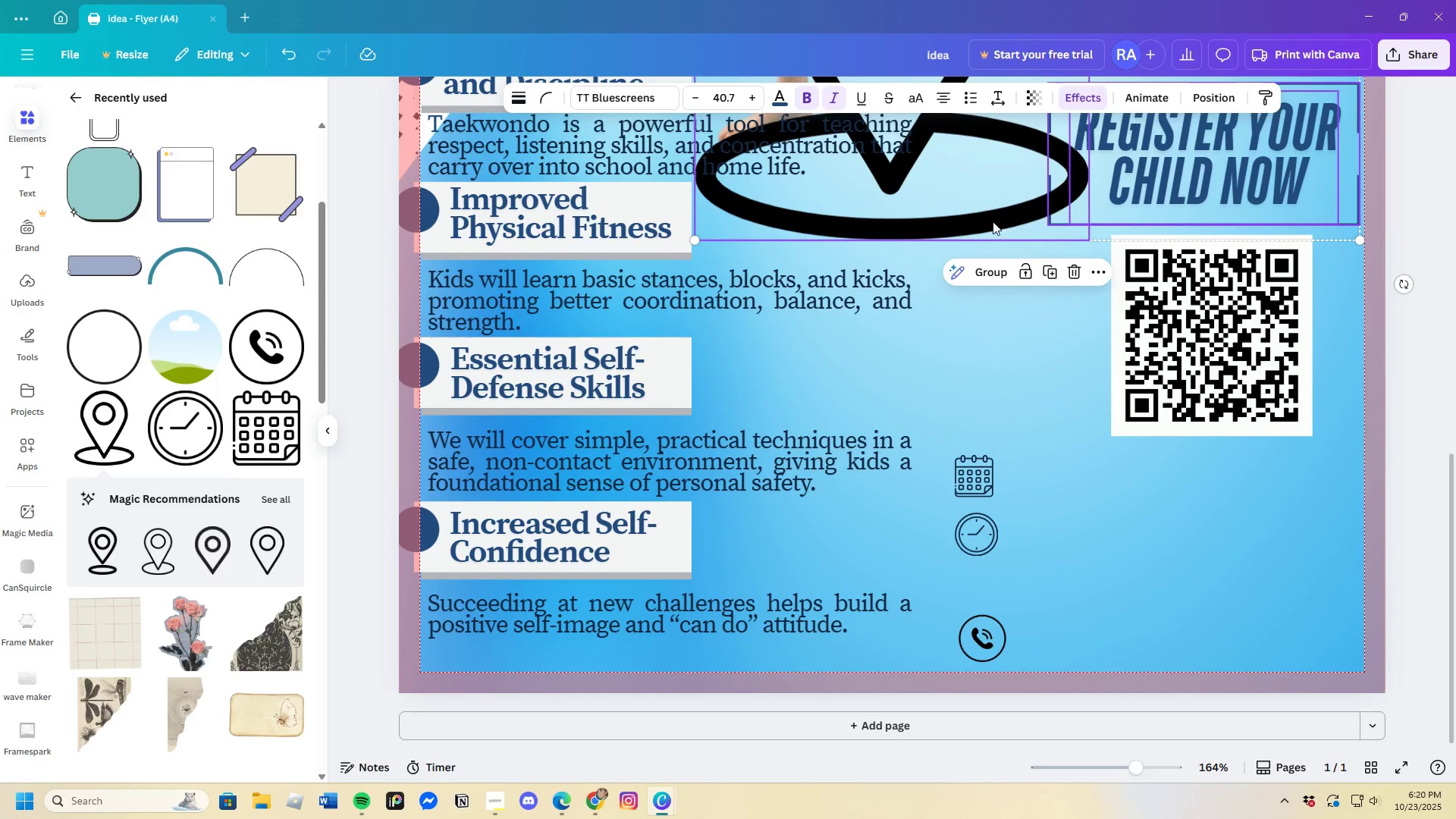 
left_click([974, 199])
 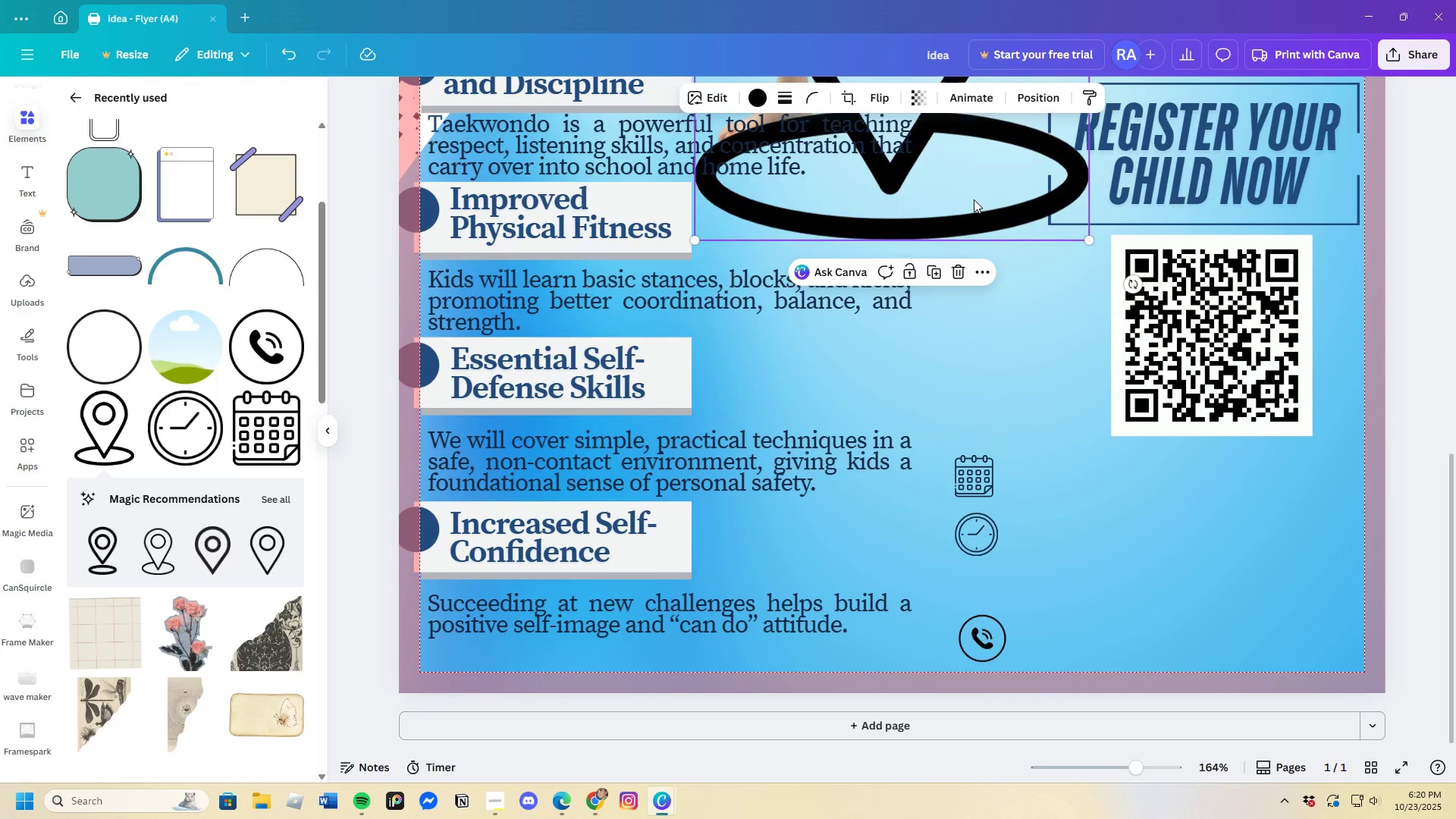 
left_click_drag(start_coordinate=[974, 199], to_coordinate=[1075, 580])
 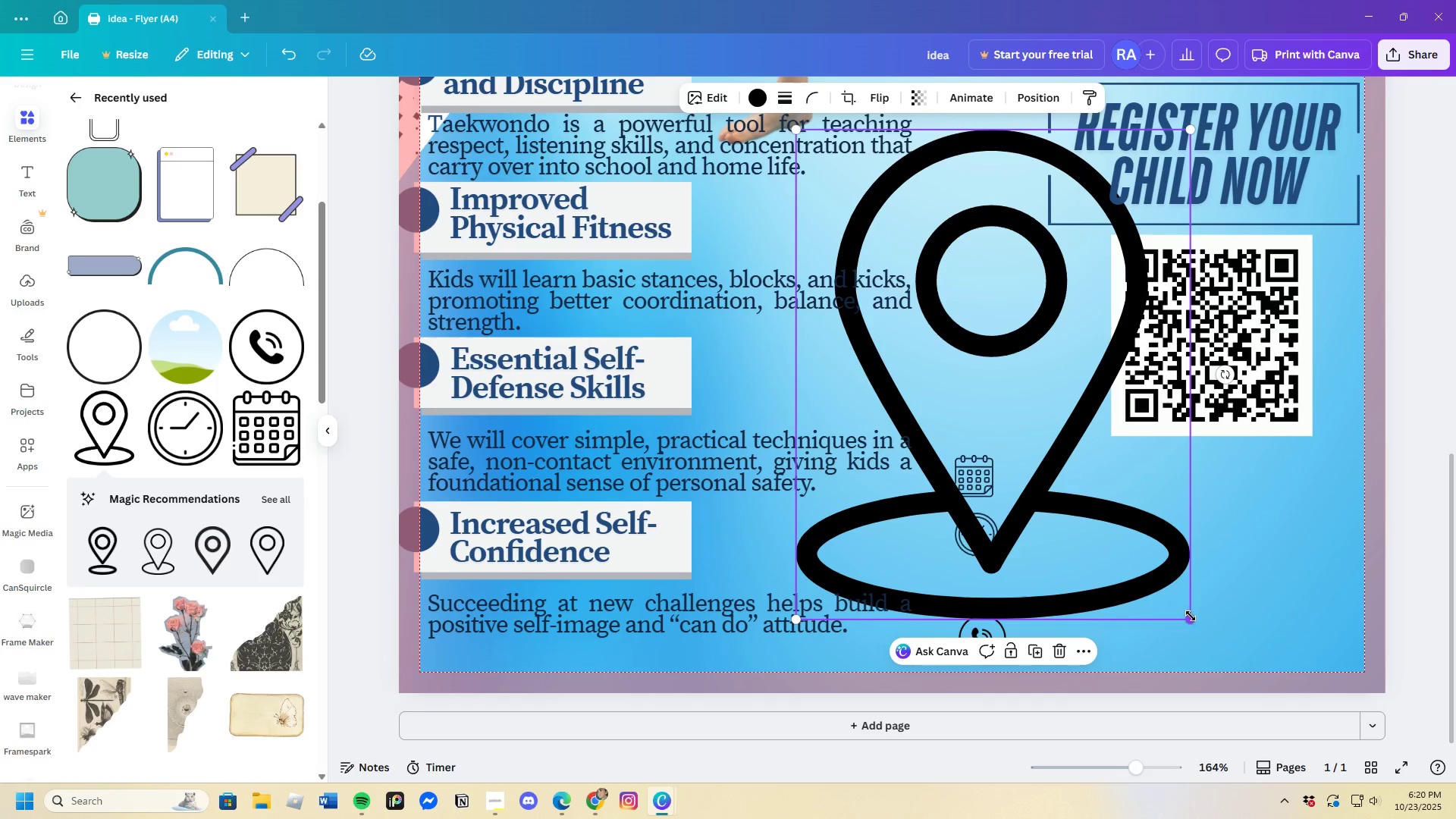 
left_click_drag(start_coordinate=[1191, 617], to_coordinate=[802, 222])
 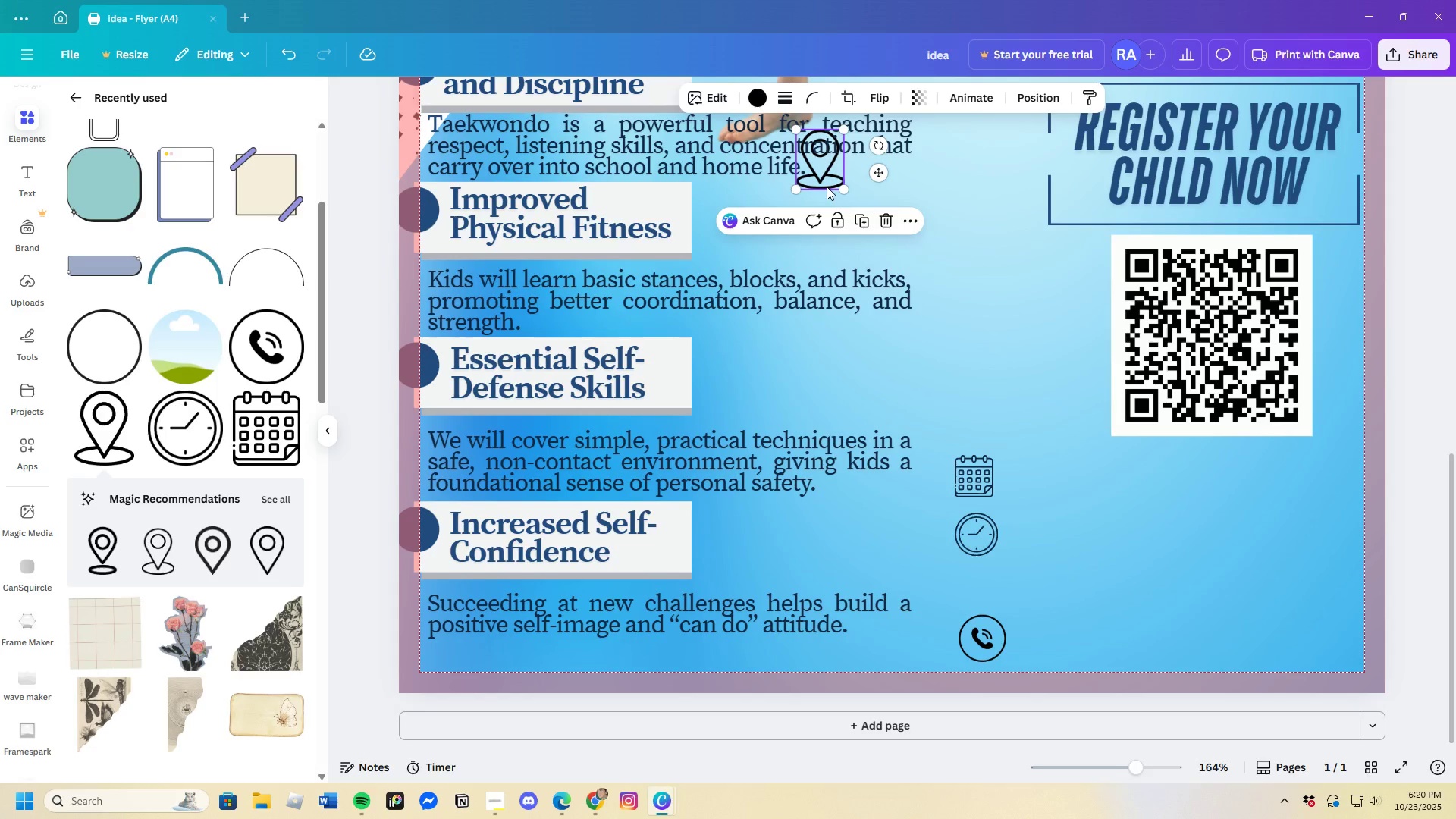 
left_click_drag(start_coordinate=[826, 183], to_coordinate=[1010, 600])
 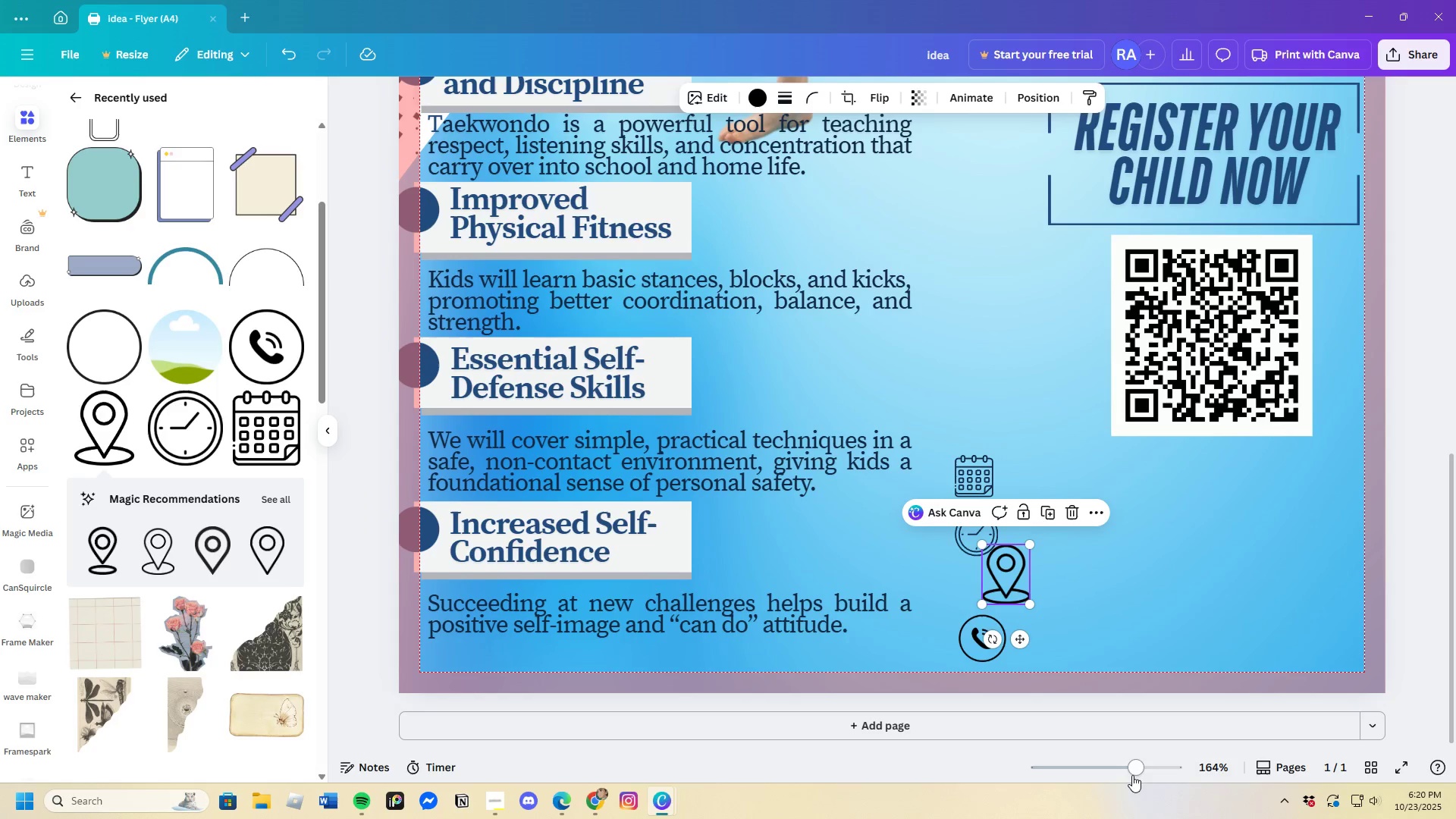 
left_click_drag(start_coordinate=[1138, 770], to_coordinate=[1144, 770])
 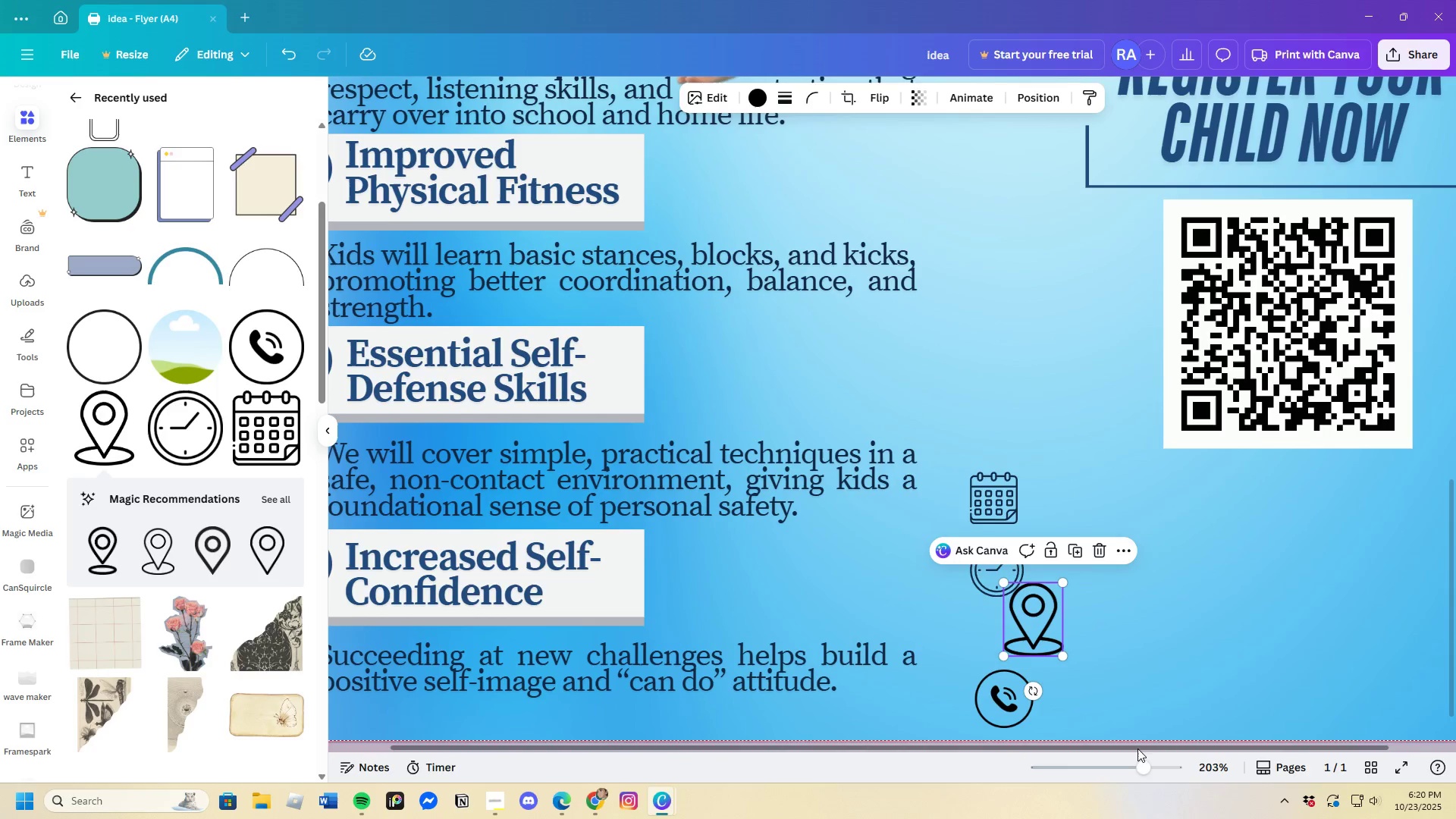 
scroll: coordinate [1100, 677], scroll_direction: down, amount: 2.0
 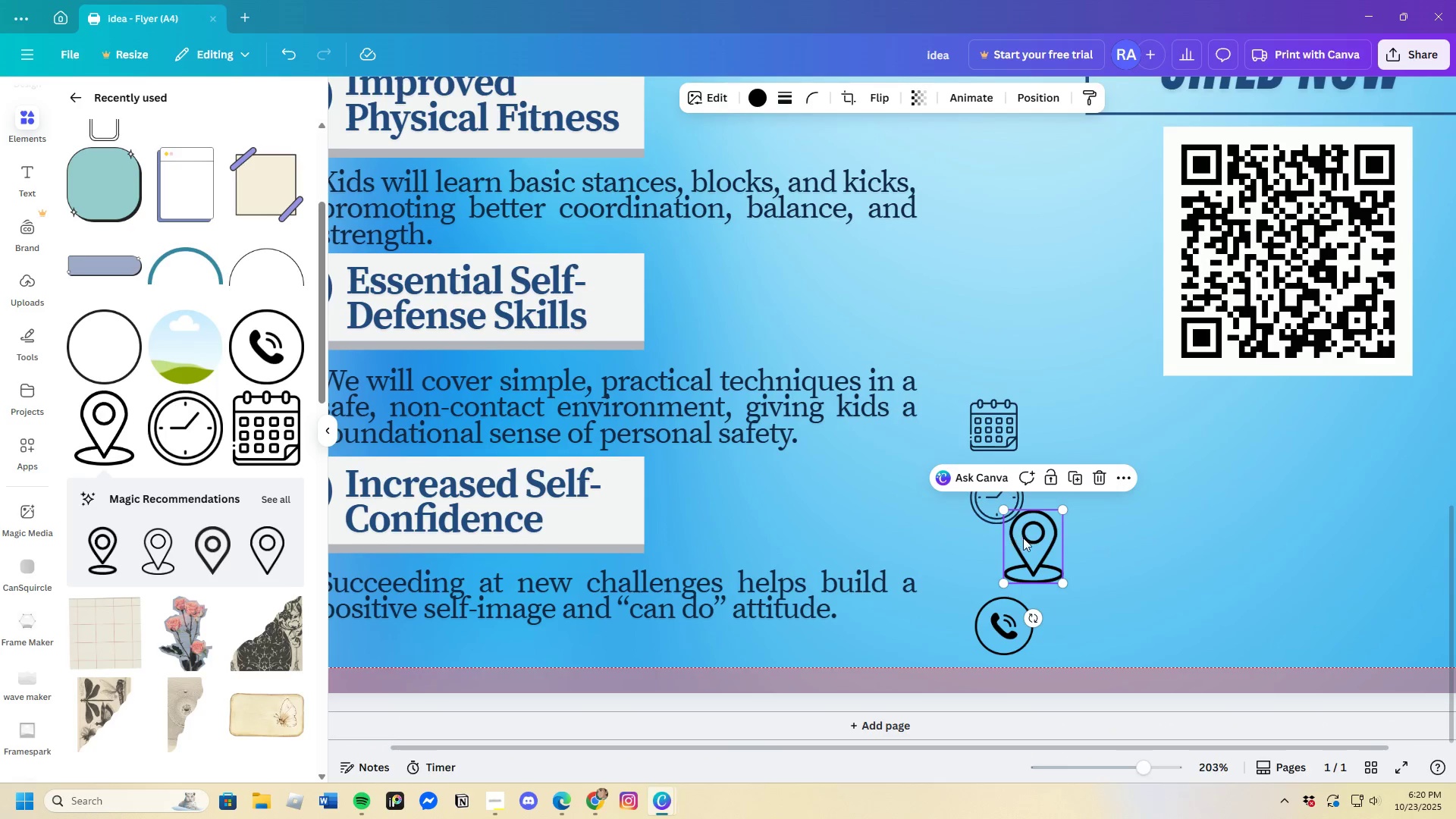 
left_click_drag(start_coordinate=[1026, 541], to_coordinate=[987, 558])
 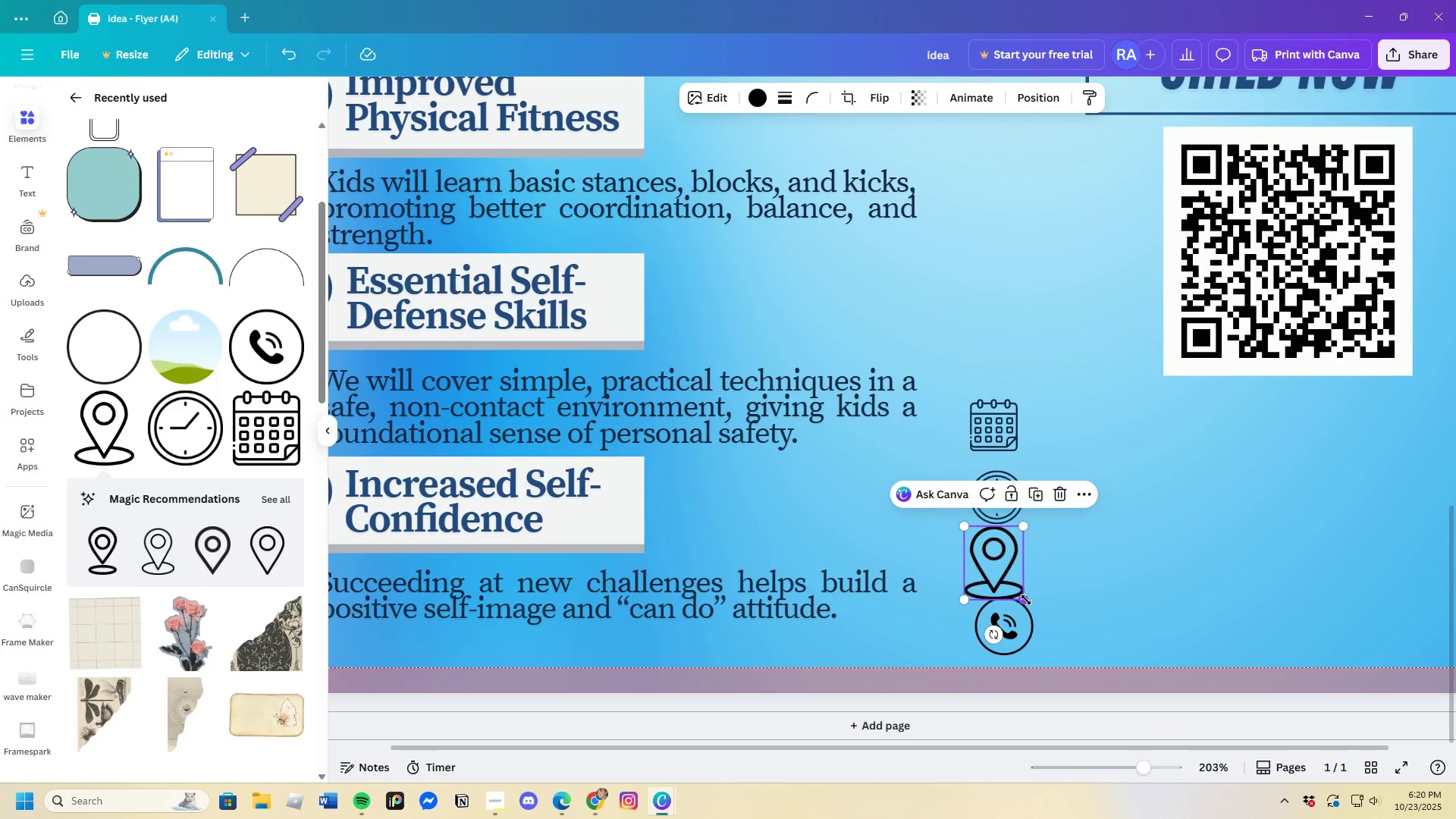 
left_click_drag(start_coordinate=[1026, 600], to_coordinate=[1012, 587])
 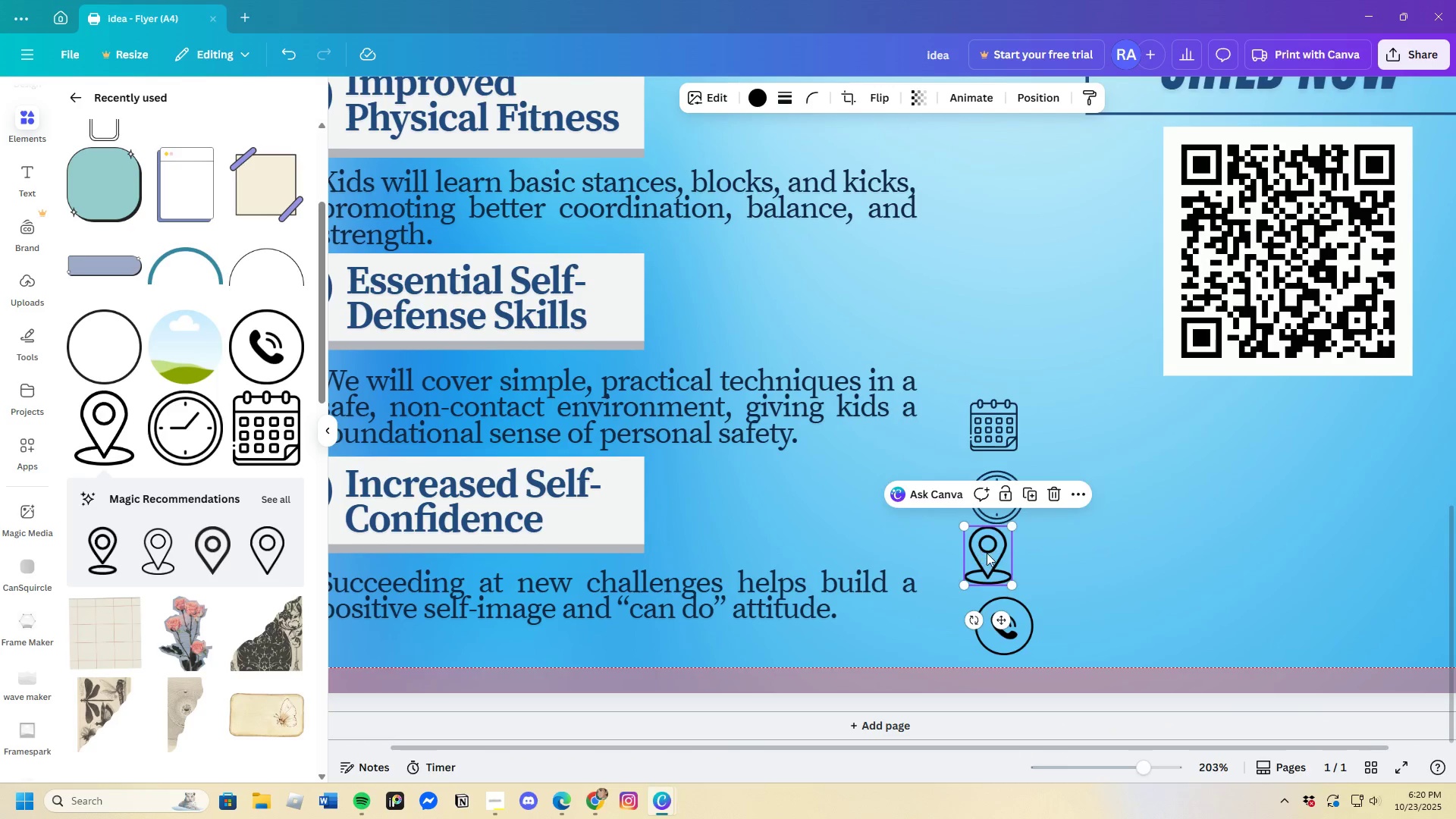 
left_click_drag(start_coordinate=[981, 551], to_coordinate=[990, 558])
 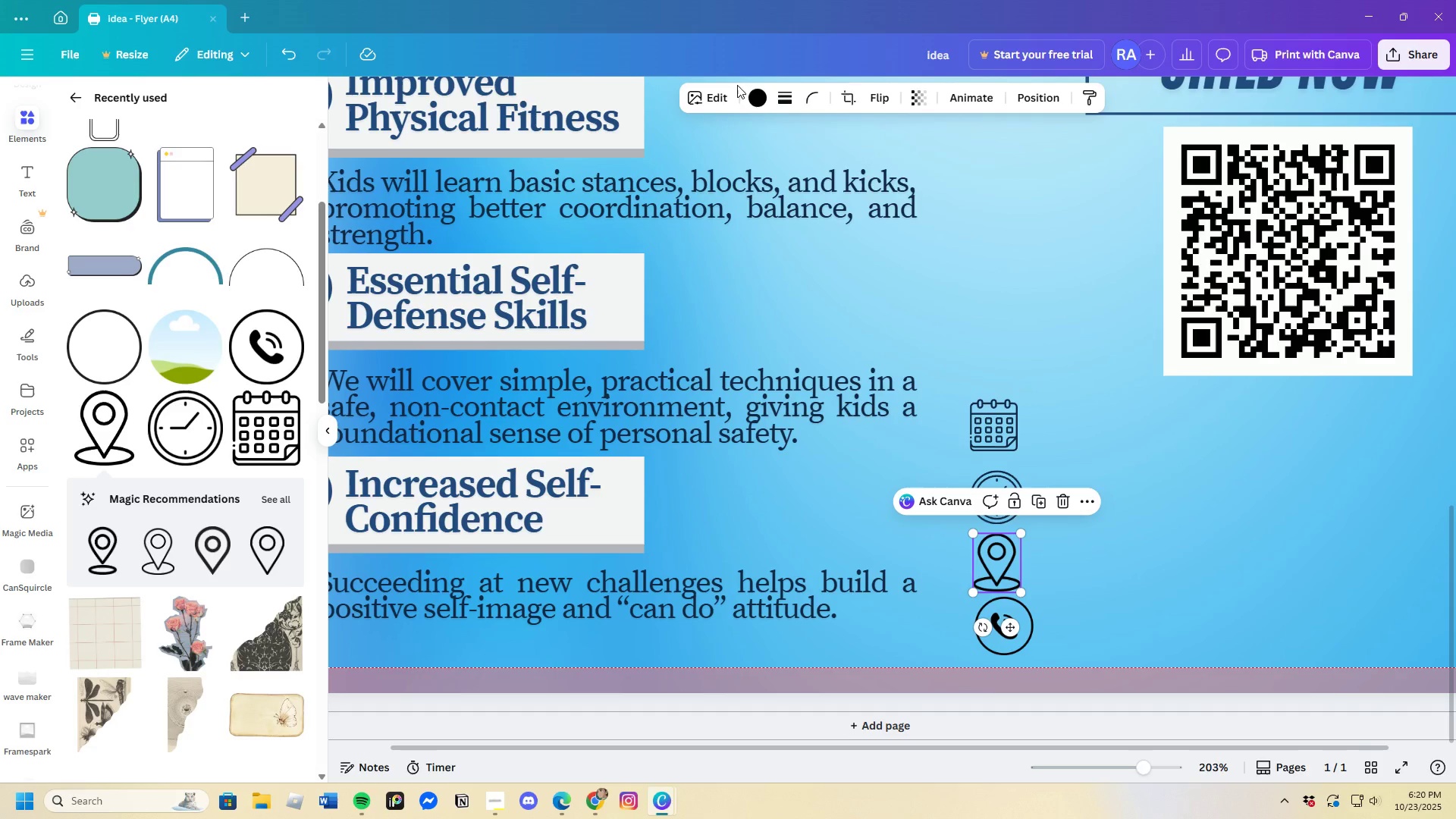 
left_click([759, 99])
 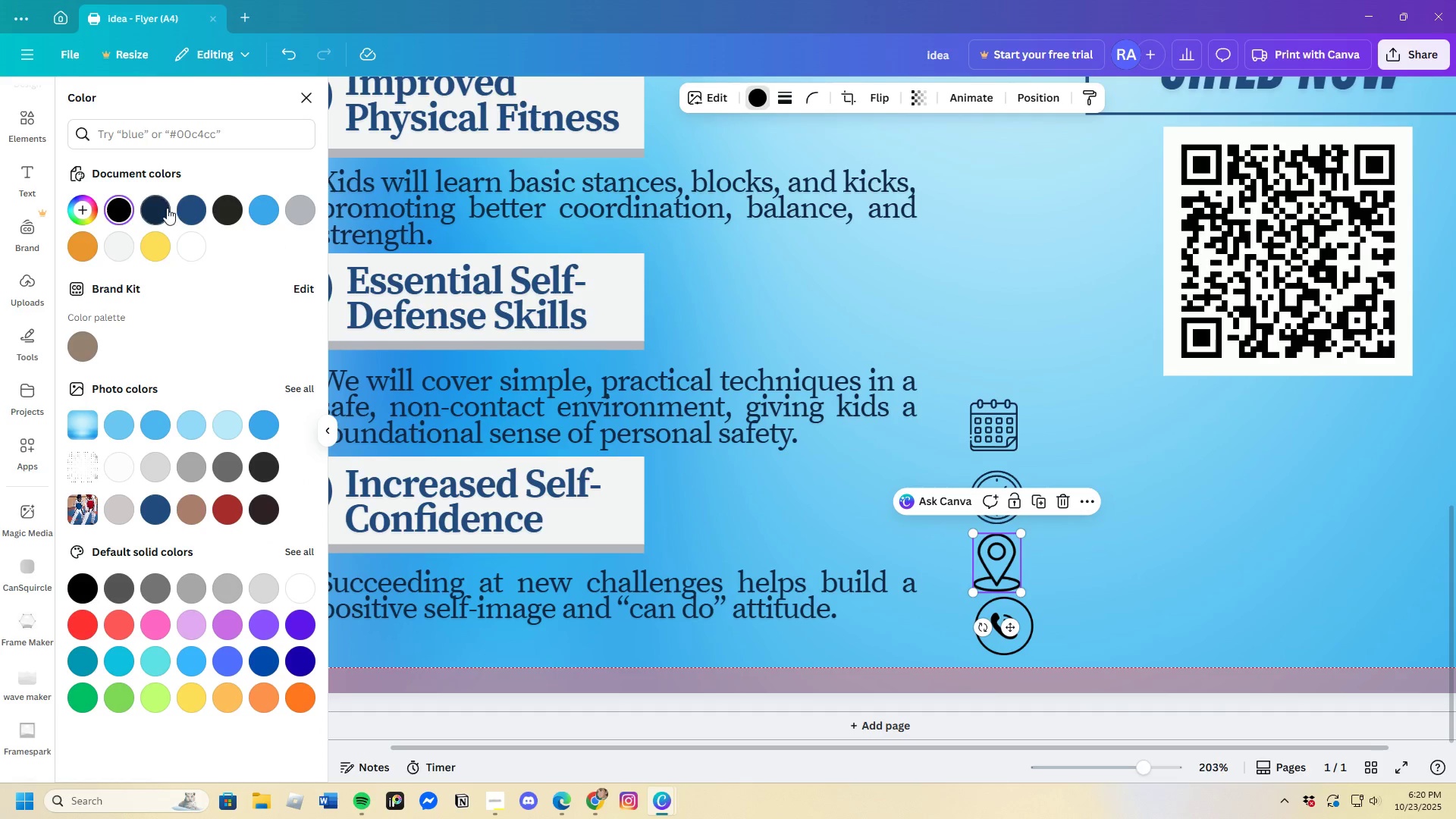 
left_click([158, 208])
 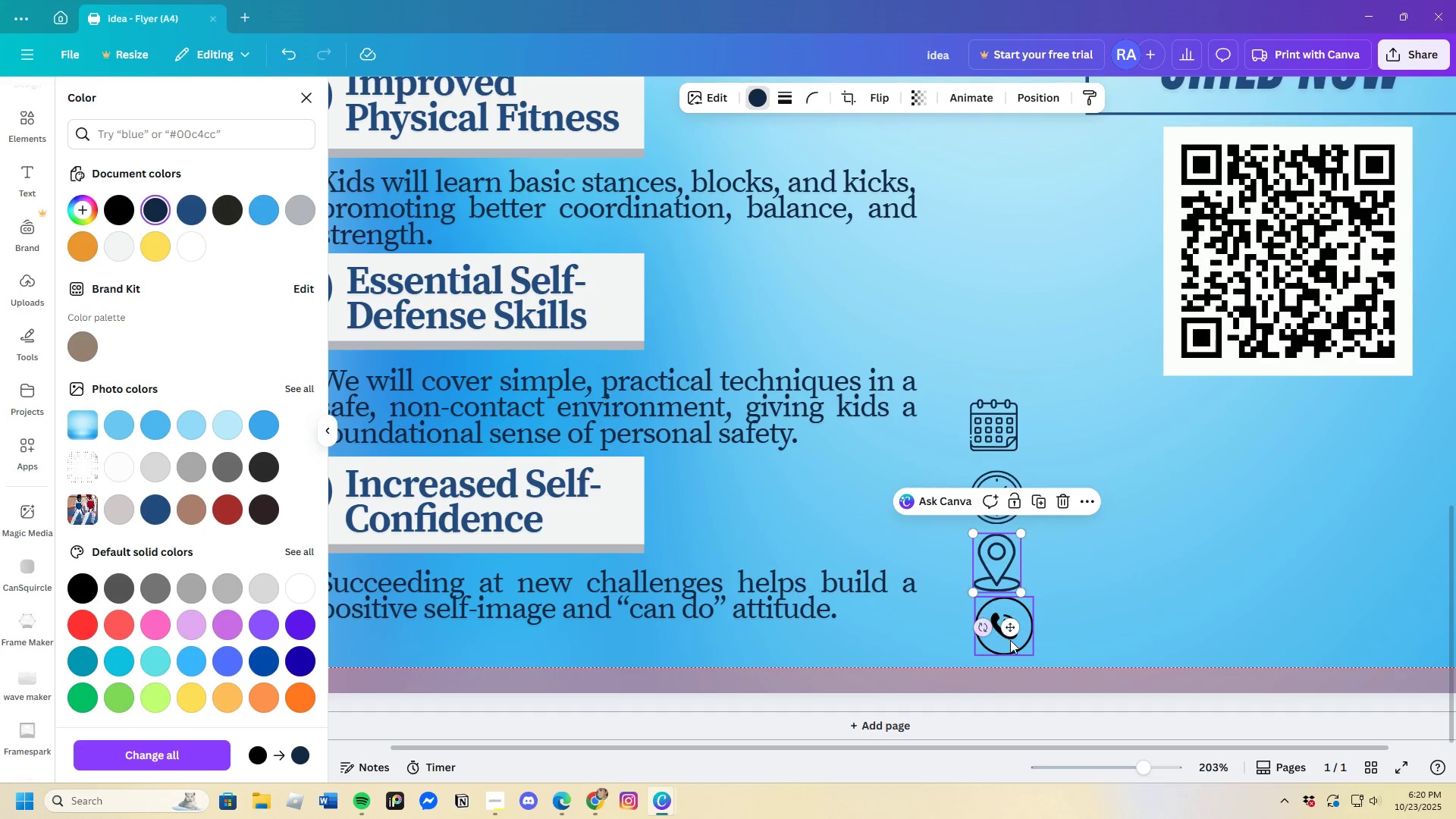 
left_click([1008, 646])
 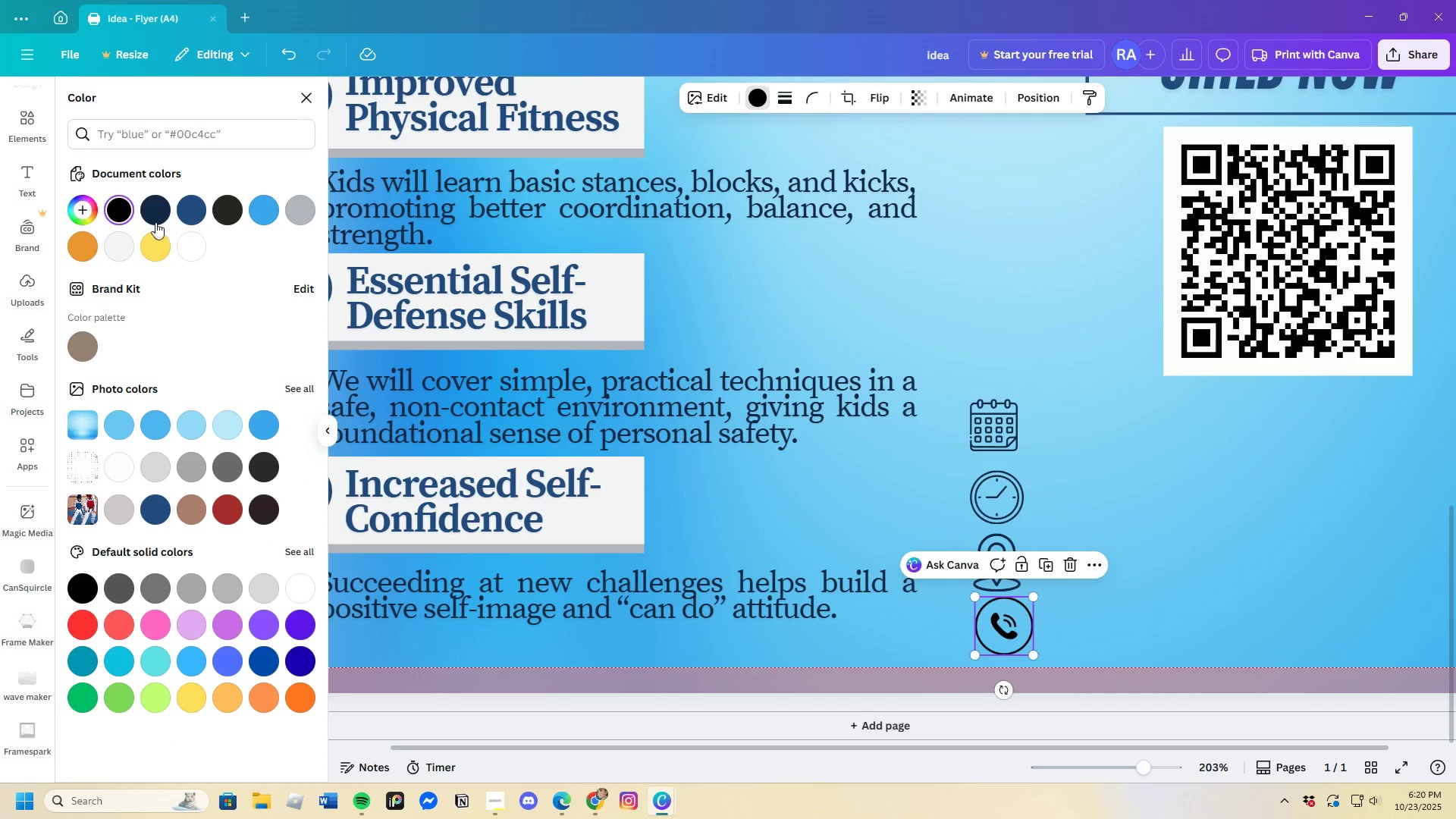 
left_click([158, 216])
 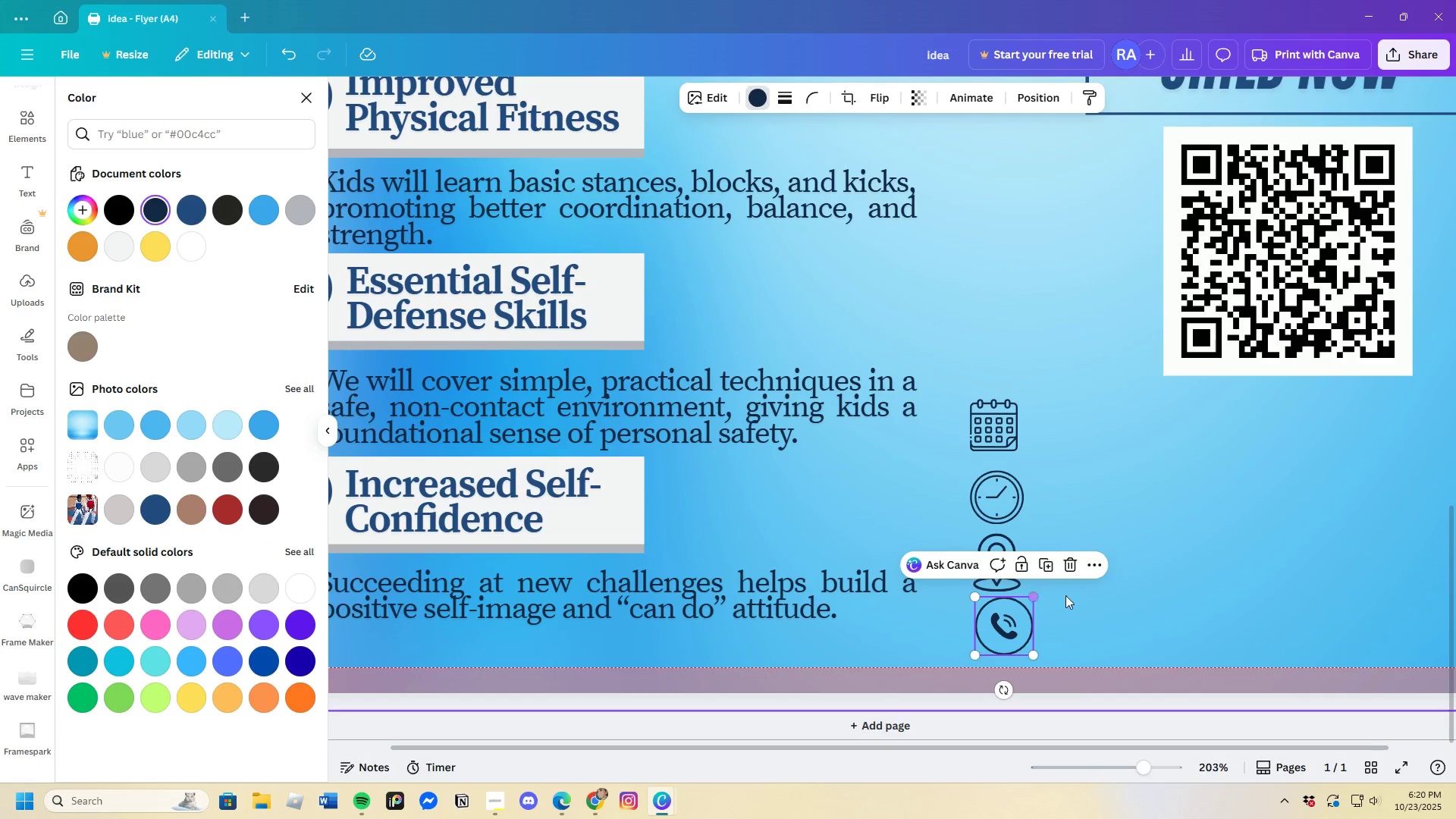 
left_click([1078, 600])
 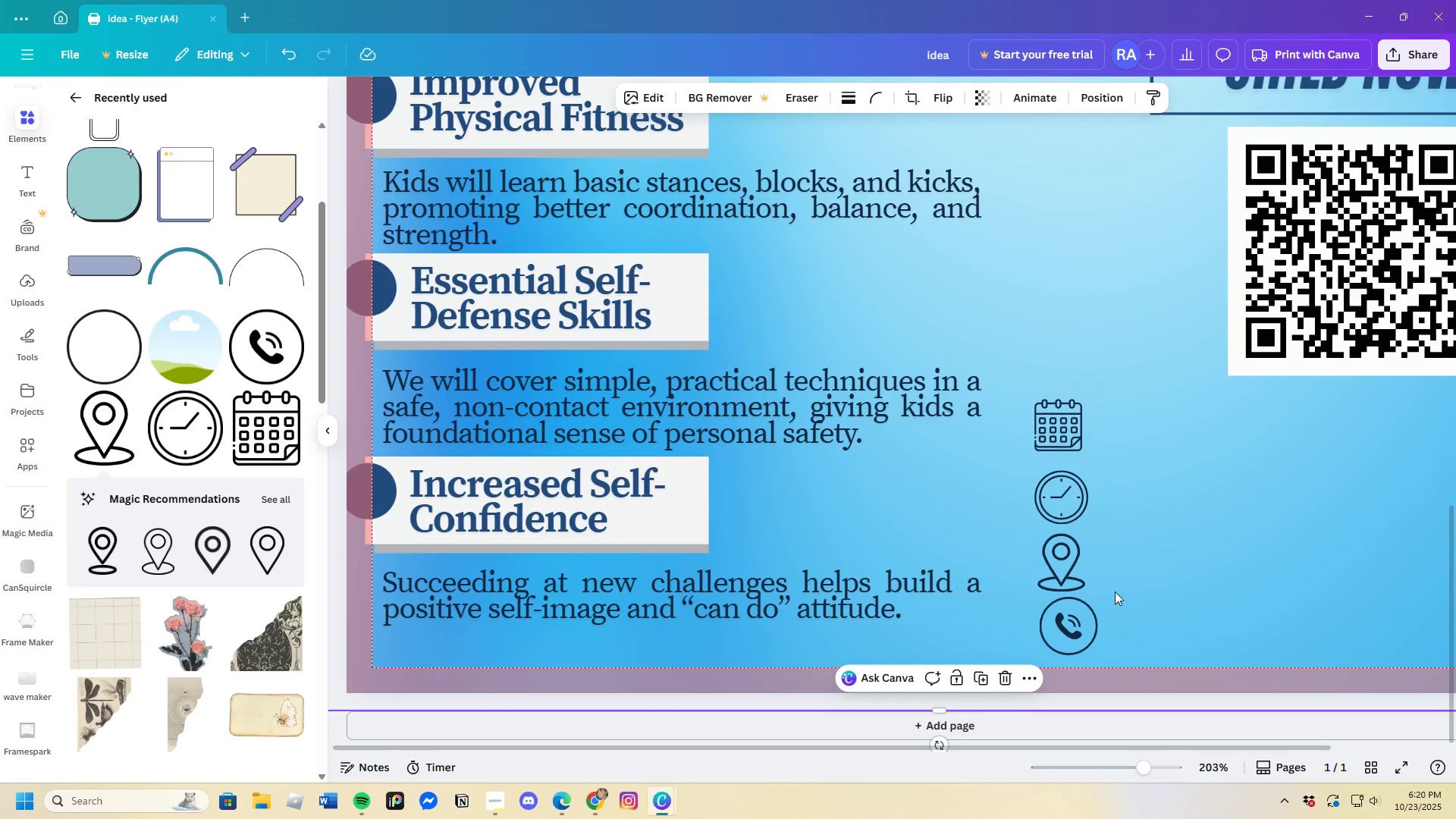 
left_click([1142, 592])
 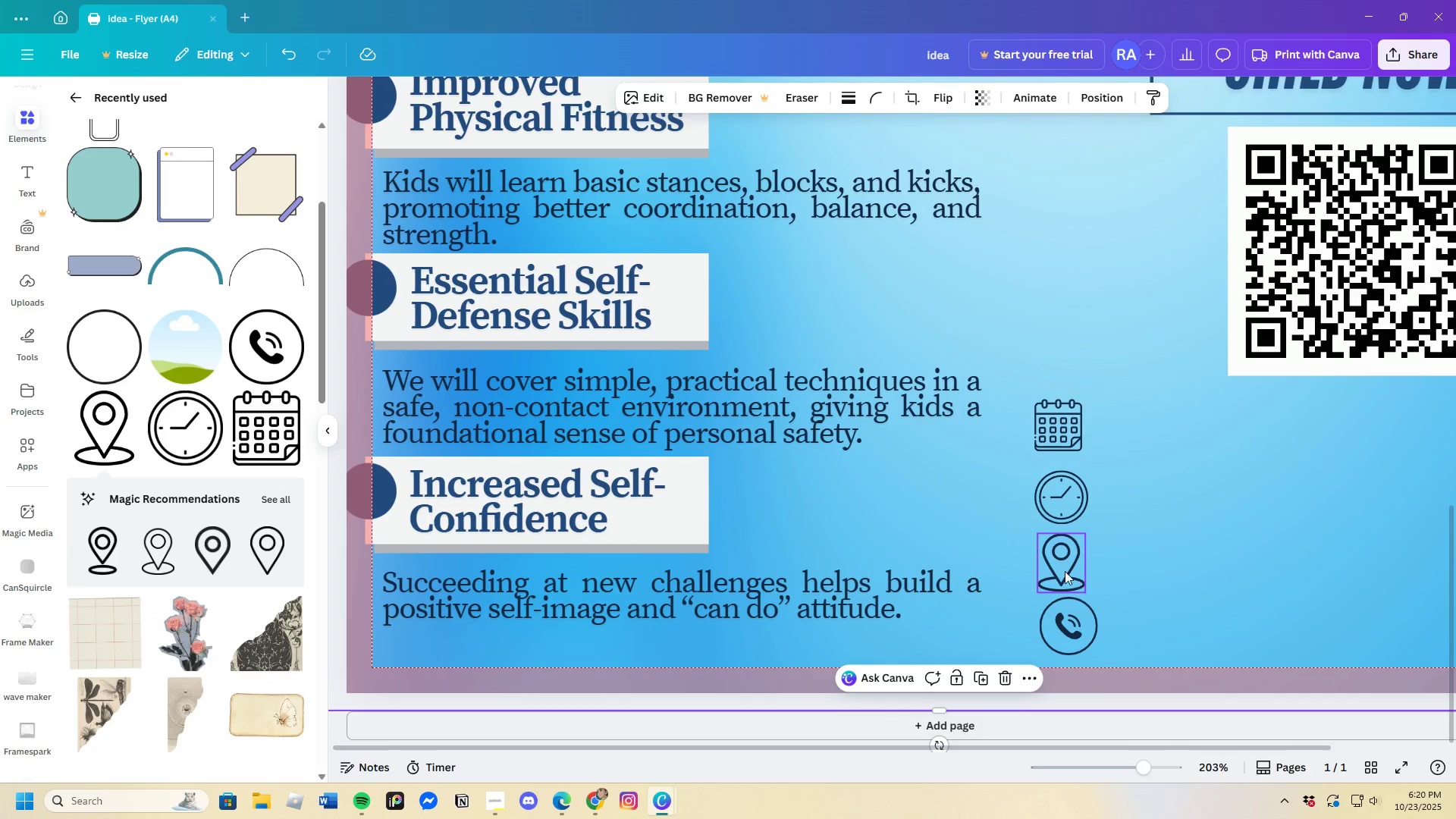 
left_click([1064, 570])
 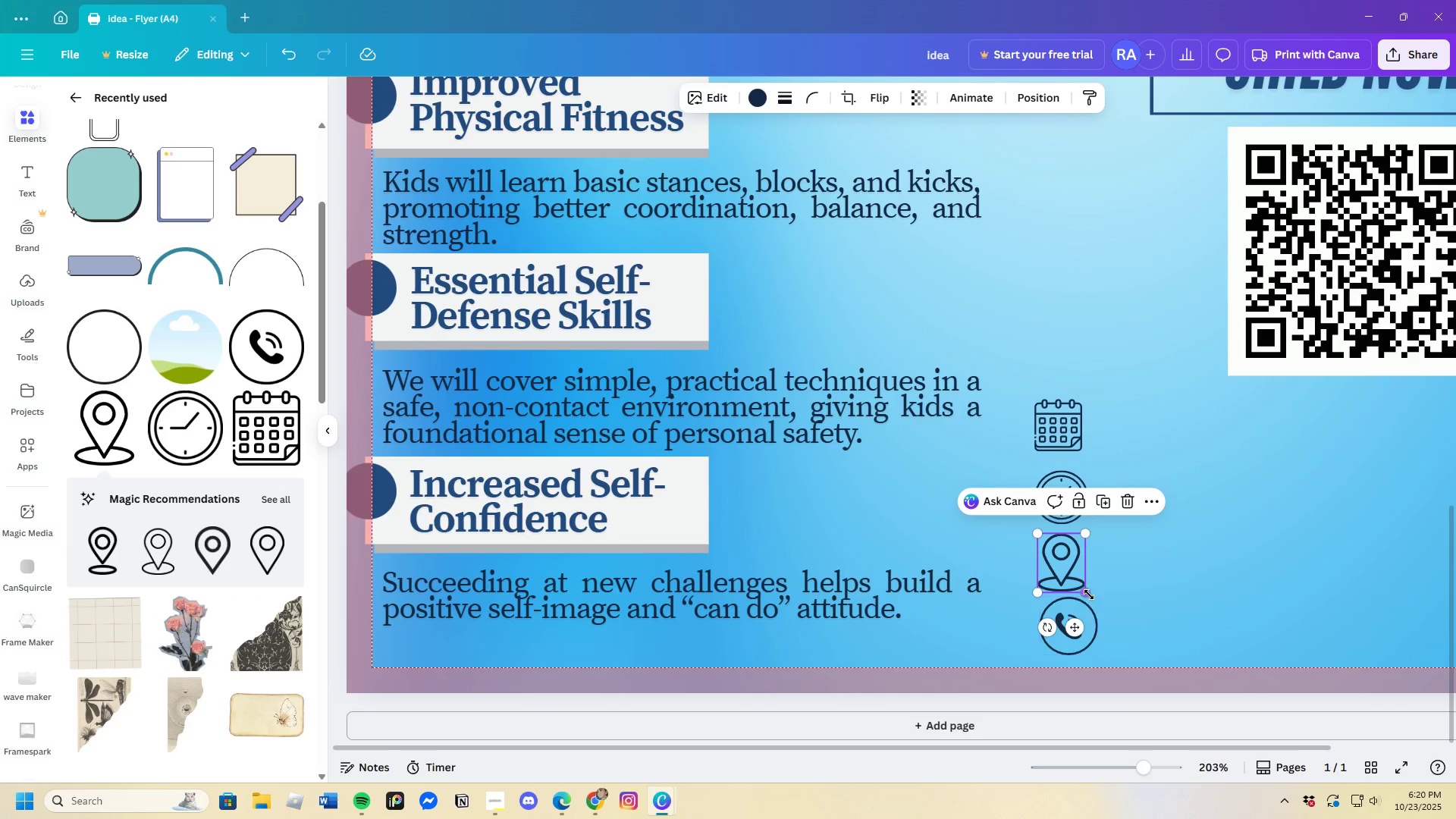 
left_click_drag(start_coordinate=[1088, 593], to_coordinate=[1087, 588])
 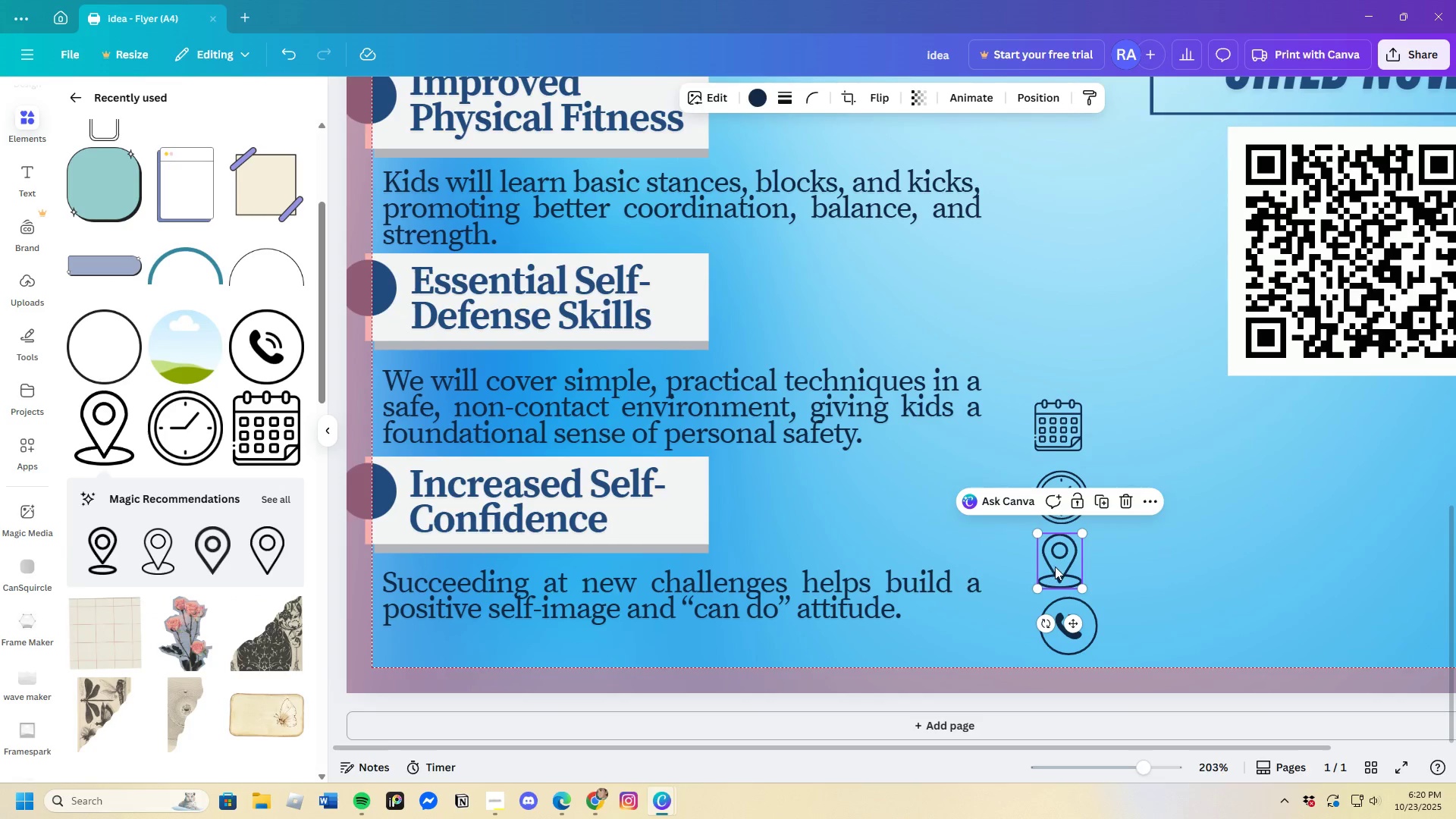 
left_click_drag(start_coordinate=[1055, 566], to_coordinate=[1060, 566])
 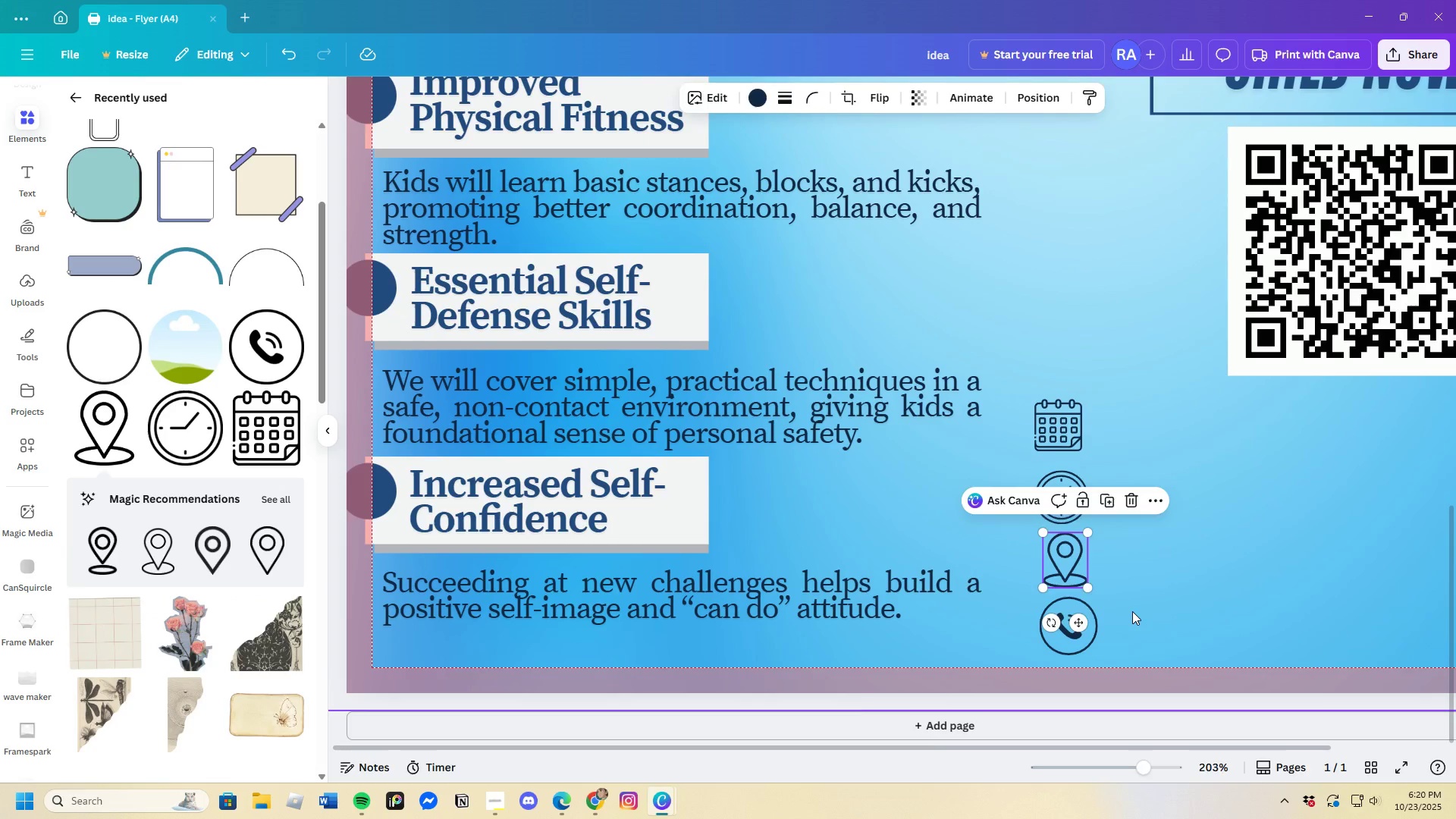 
left_click([1132, 611])
 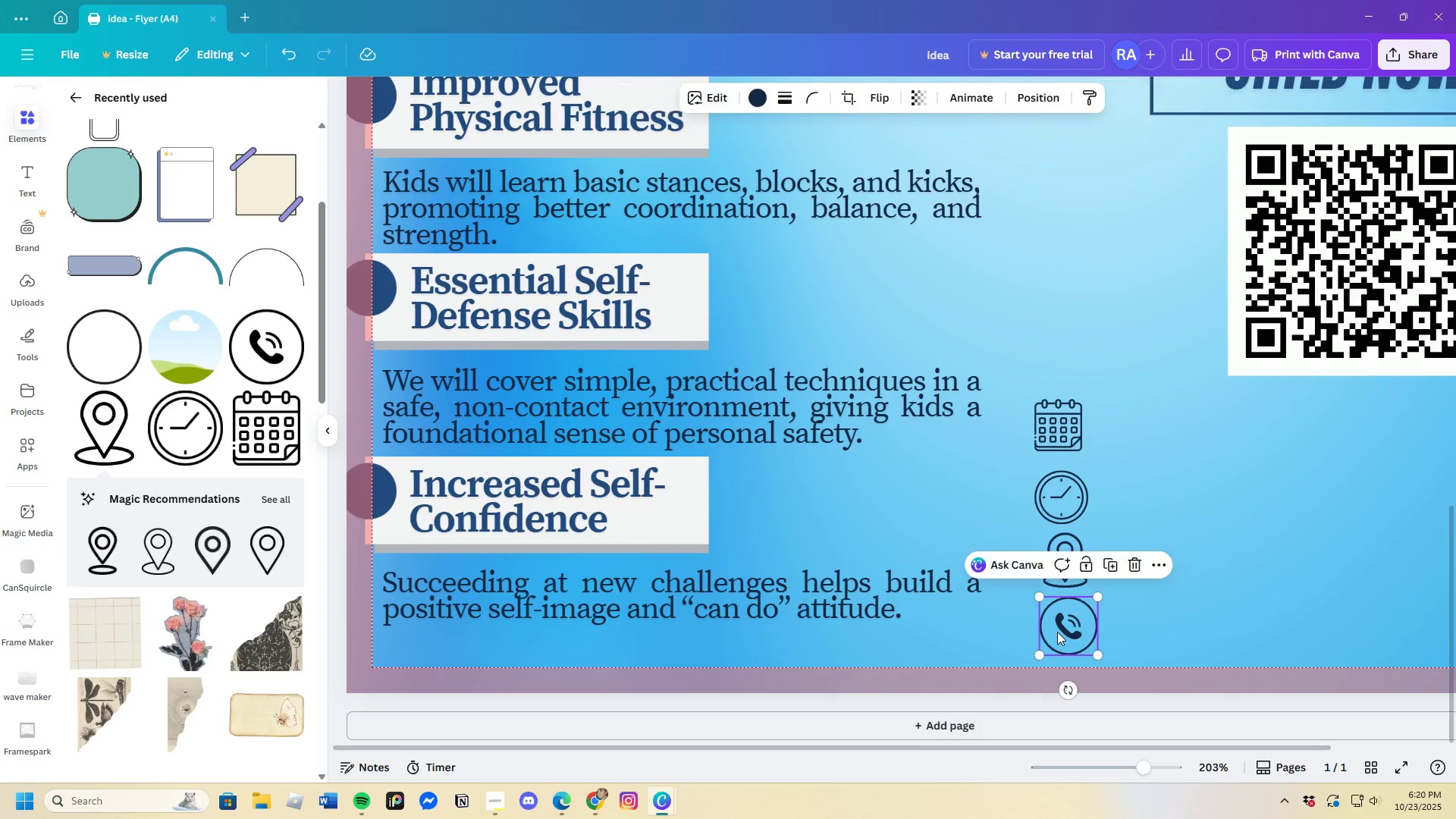 
left_click([1057, 632])
 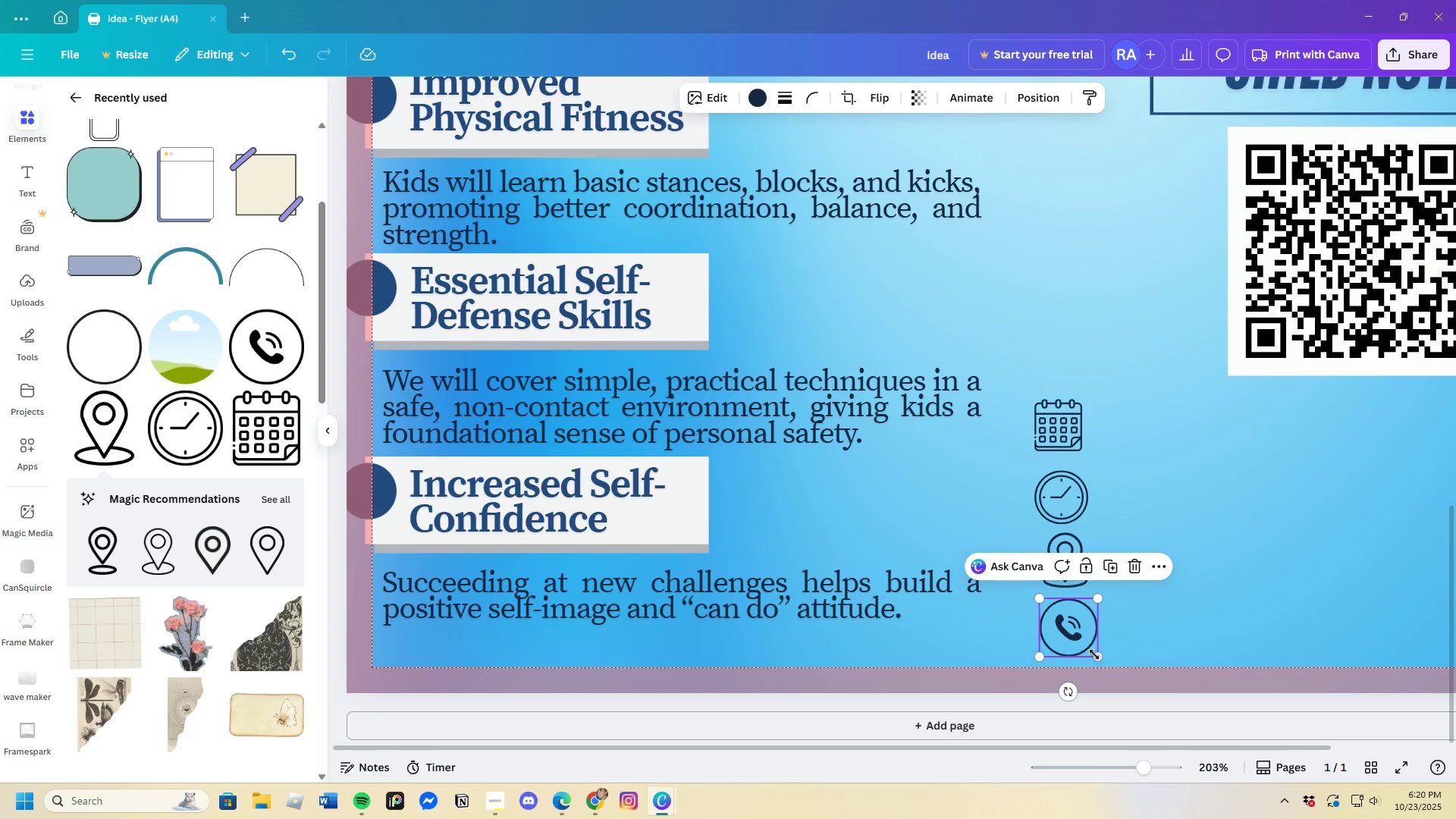 
left_click_drag(start_coordinate=[1097, 657], to_coordinate=[1090, 653])
 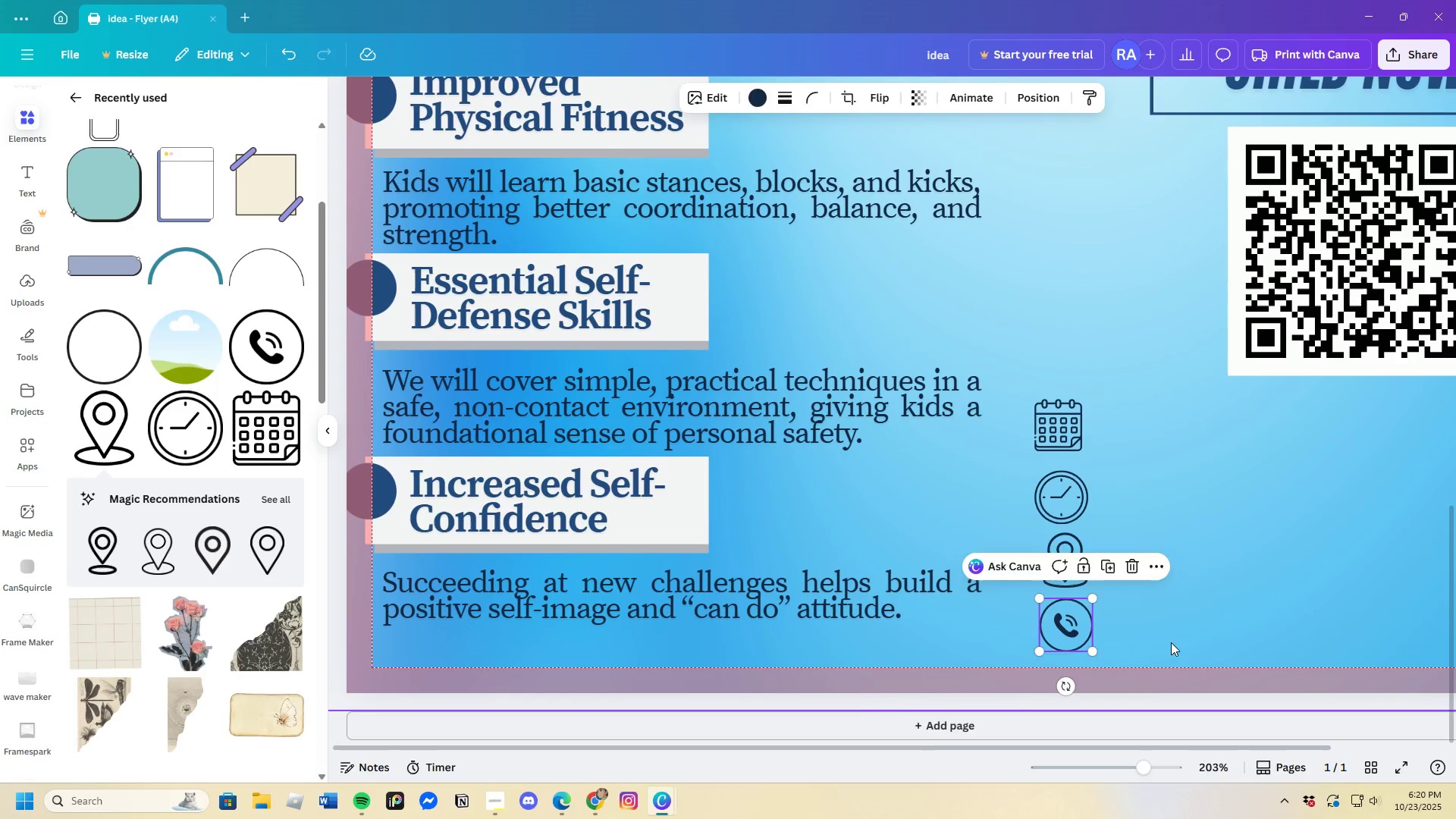 
left_click([1171, 642])
 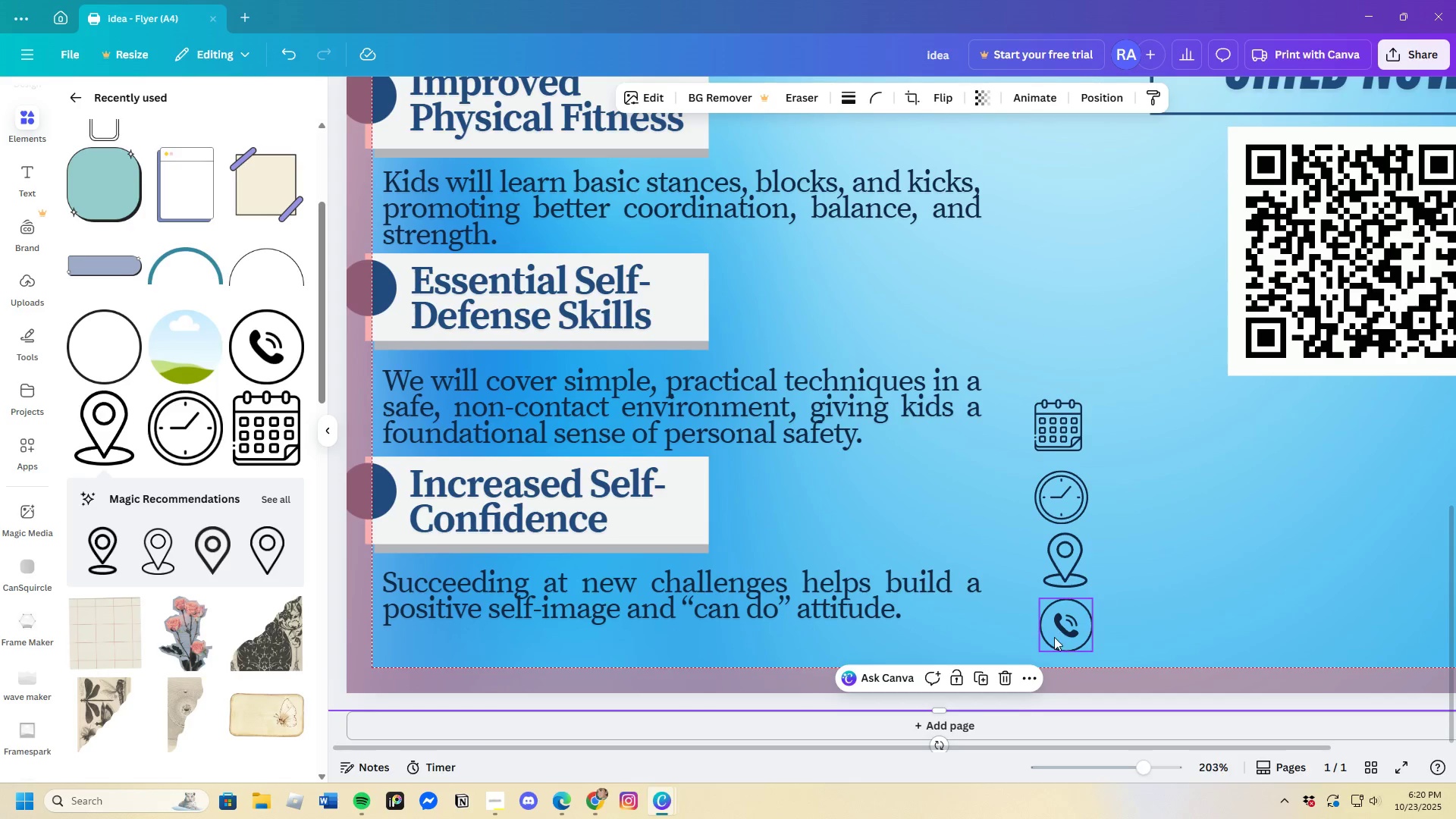 
left_click_drag(start_coordinate=[1064, 630], to_coordinate=[1065, 635])
 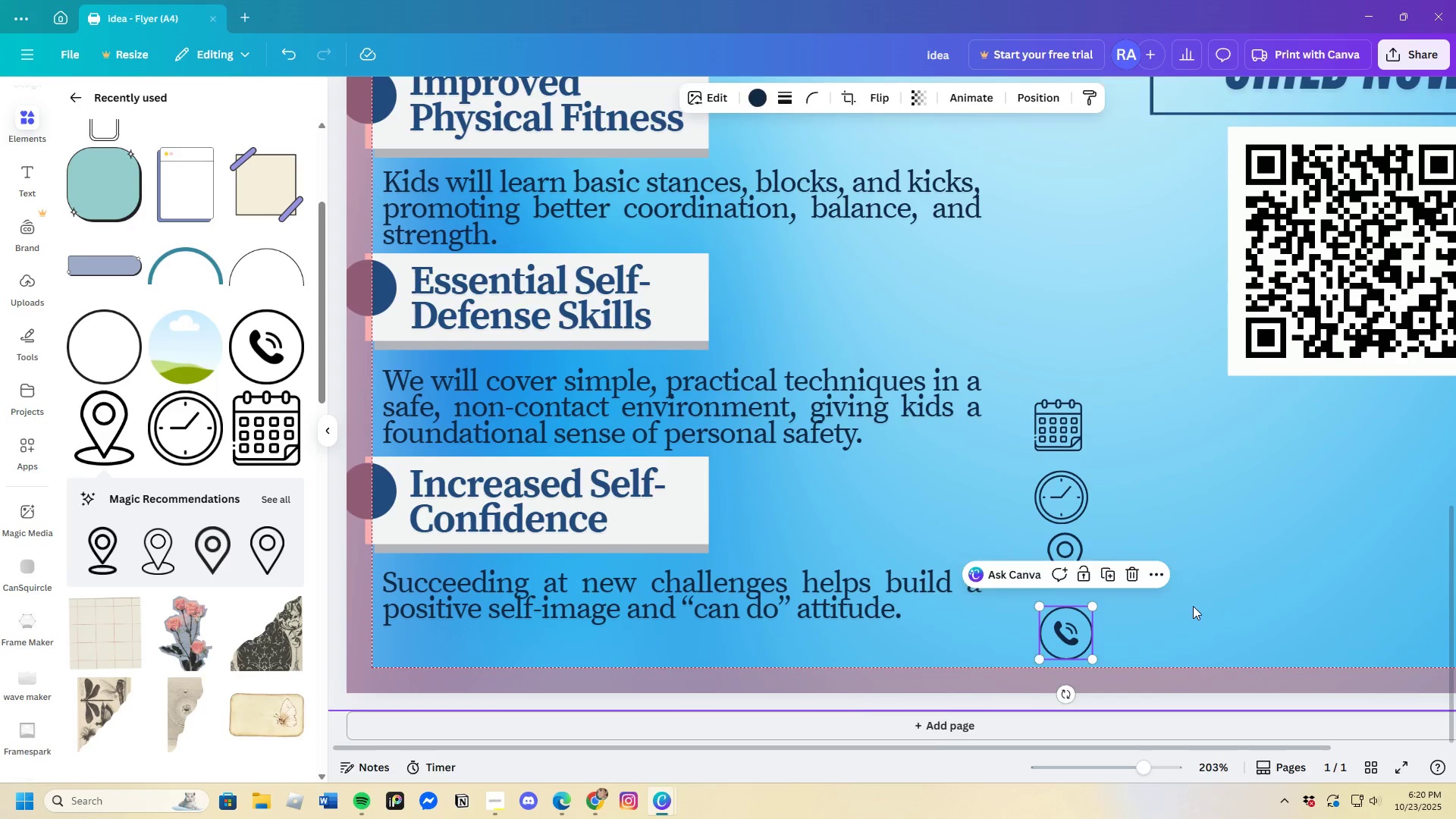 
left_click([1193, 606])
 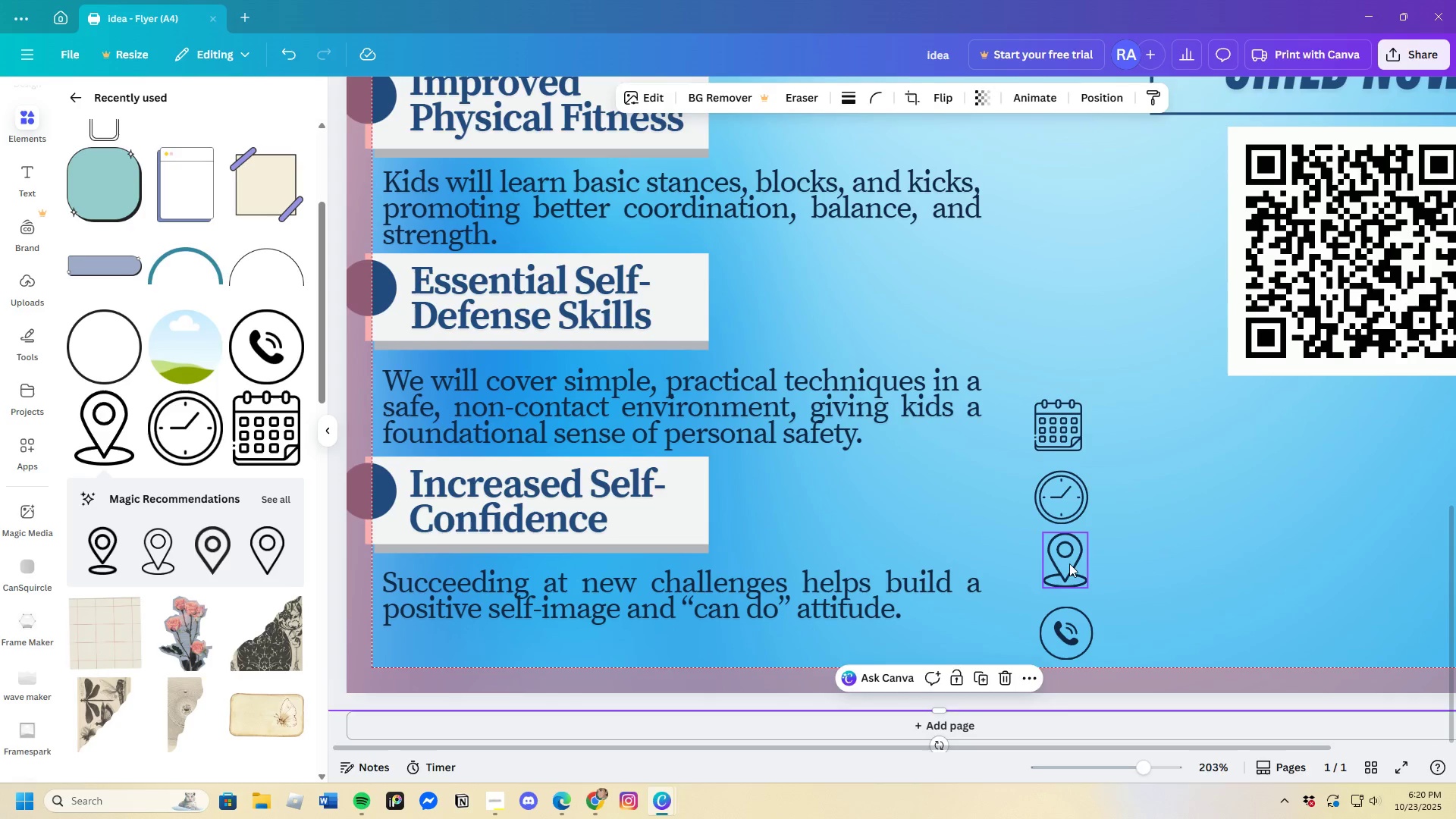 
left_click_drag(start_coordinate=[1068, 563], to_coordinate=[1066, 567])
 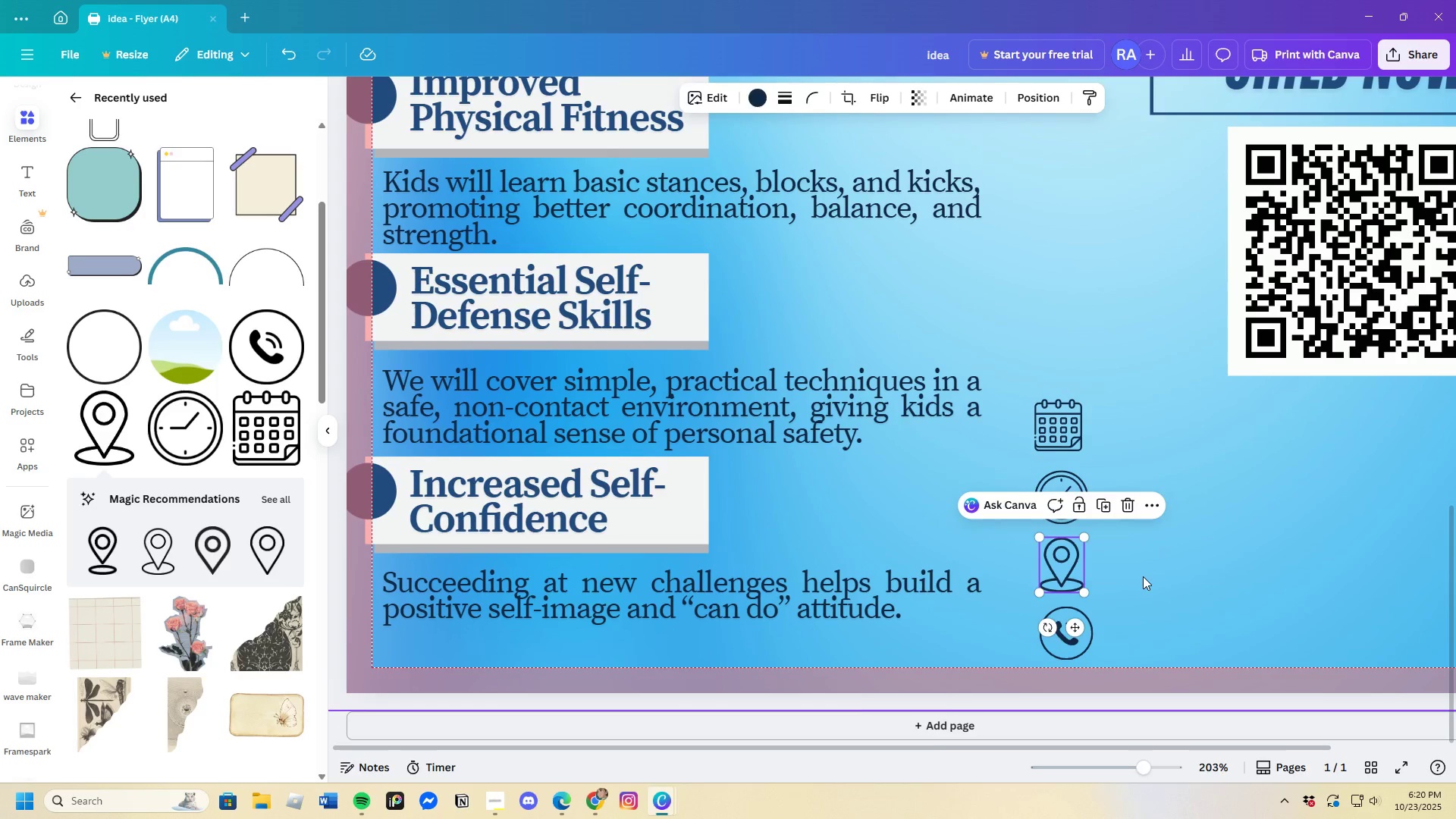 
left_click([1143, 576])
 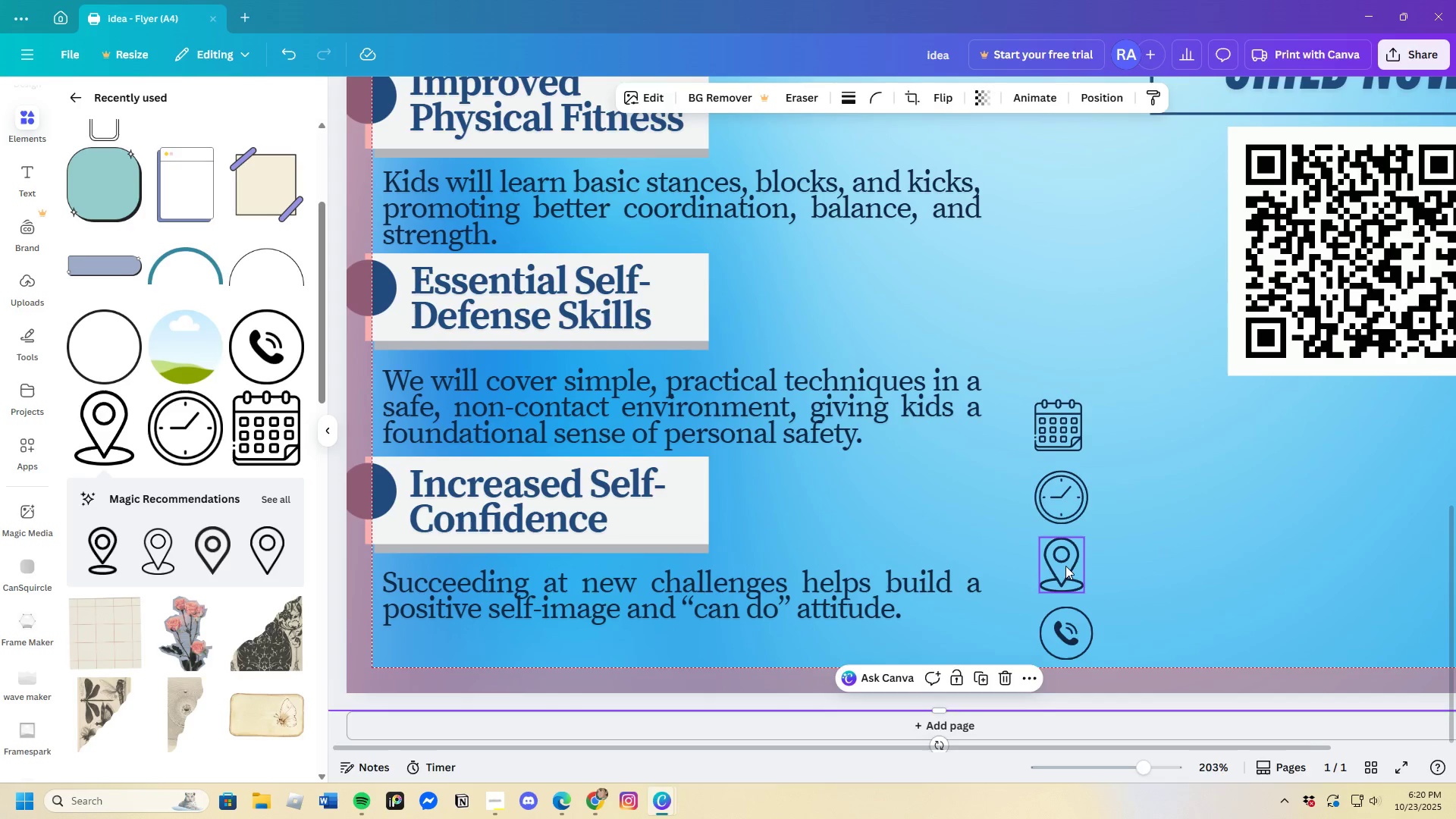 
left_click_drag(start_coordinate=[1064, 566], to_coordinate=[1068, 566])
 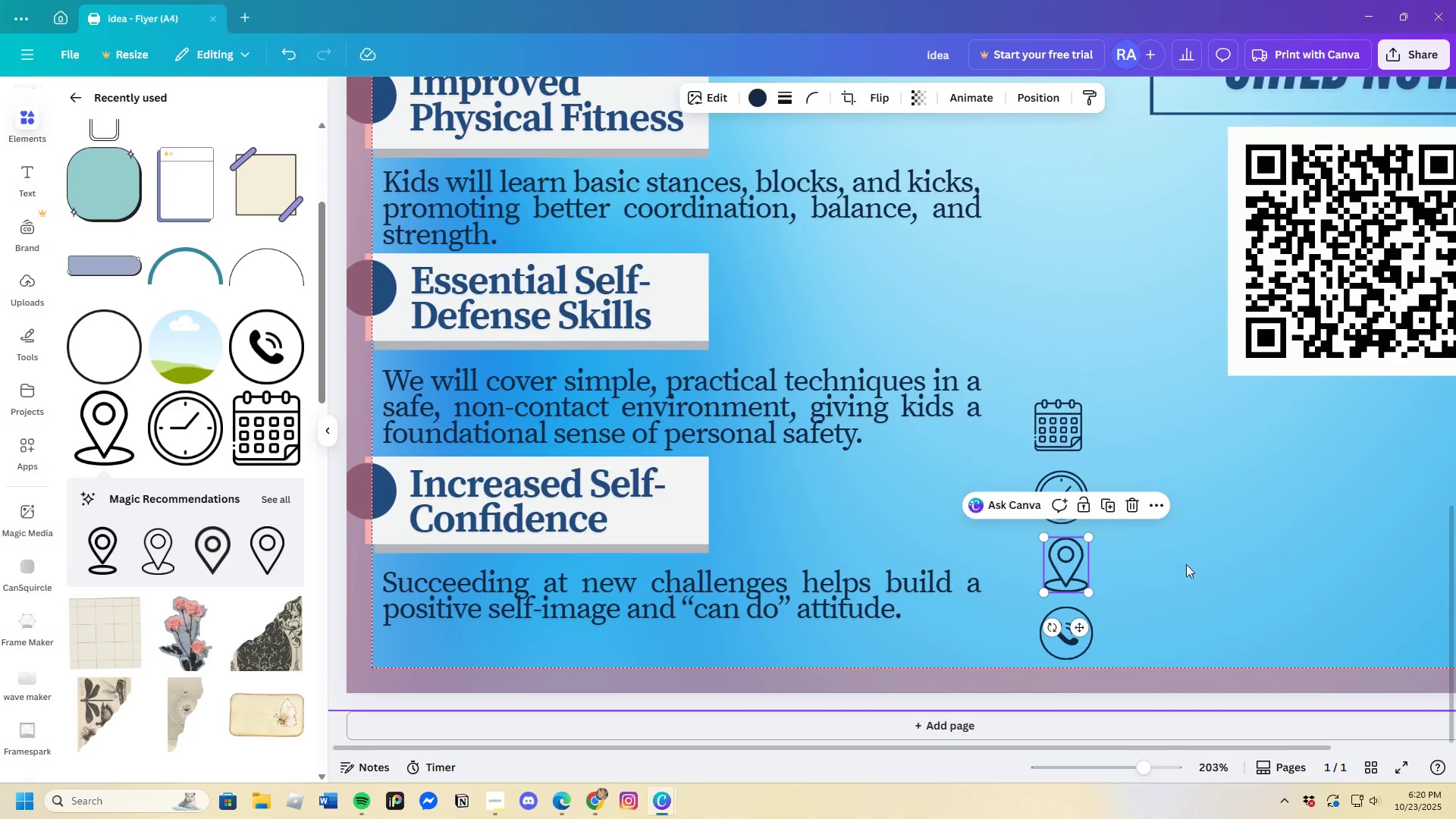 
left_click([1186, 564])
 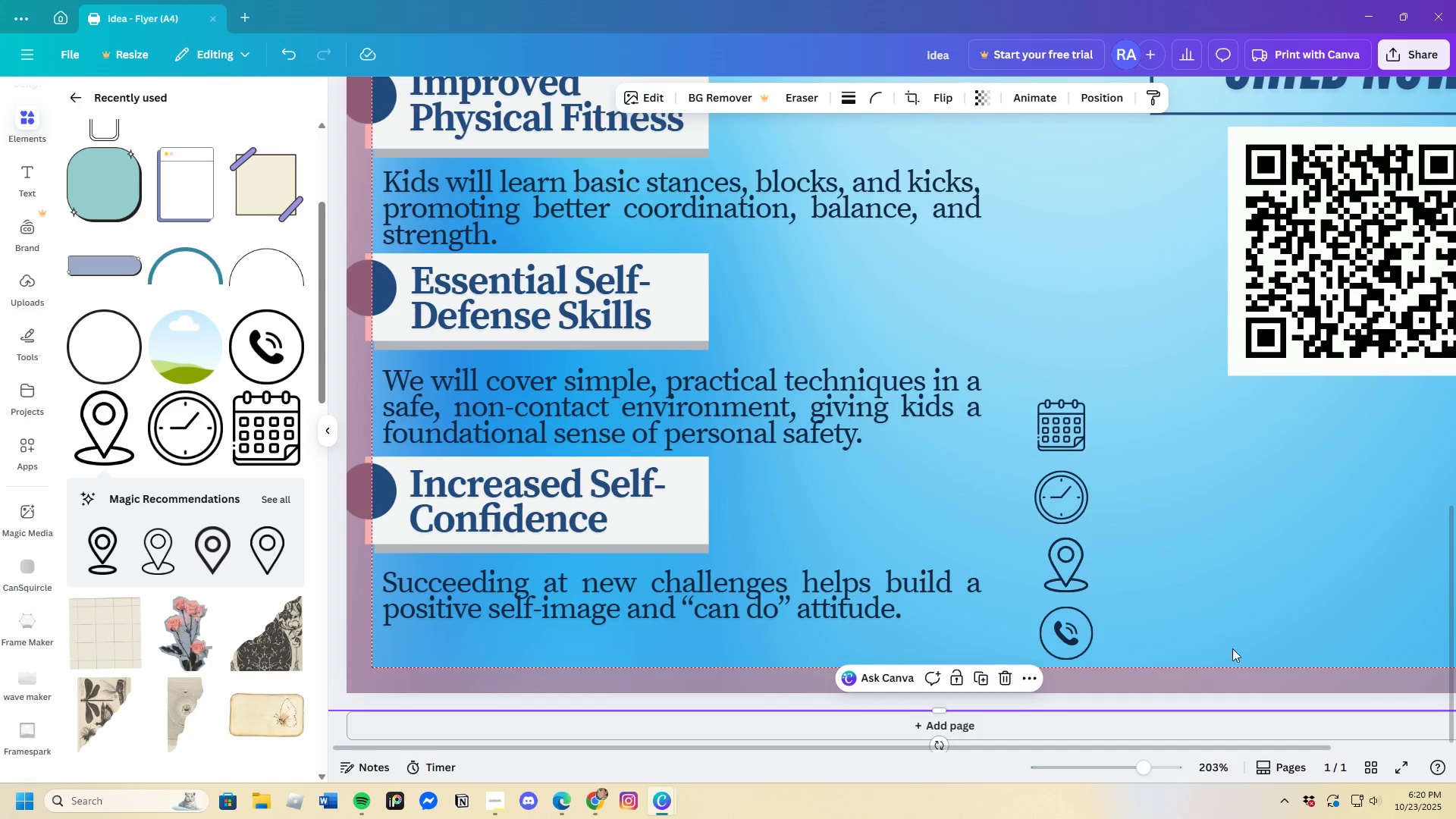 
left_click_drag(start_coordinate=[1142, 765], to_coordinate=[1122, 777])
 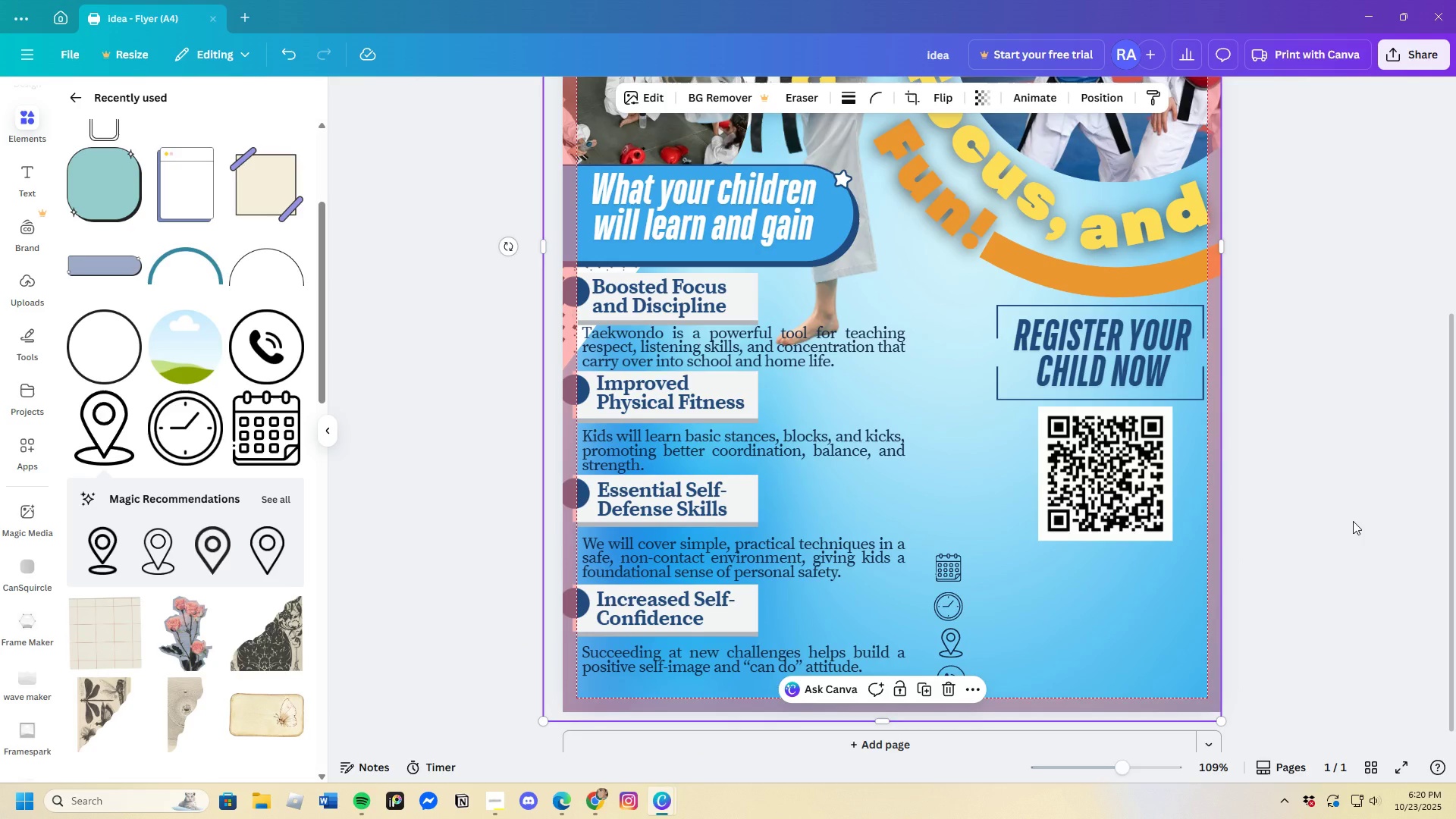 
left_click([1353, 521])
 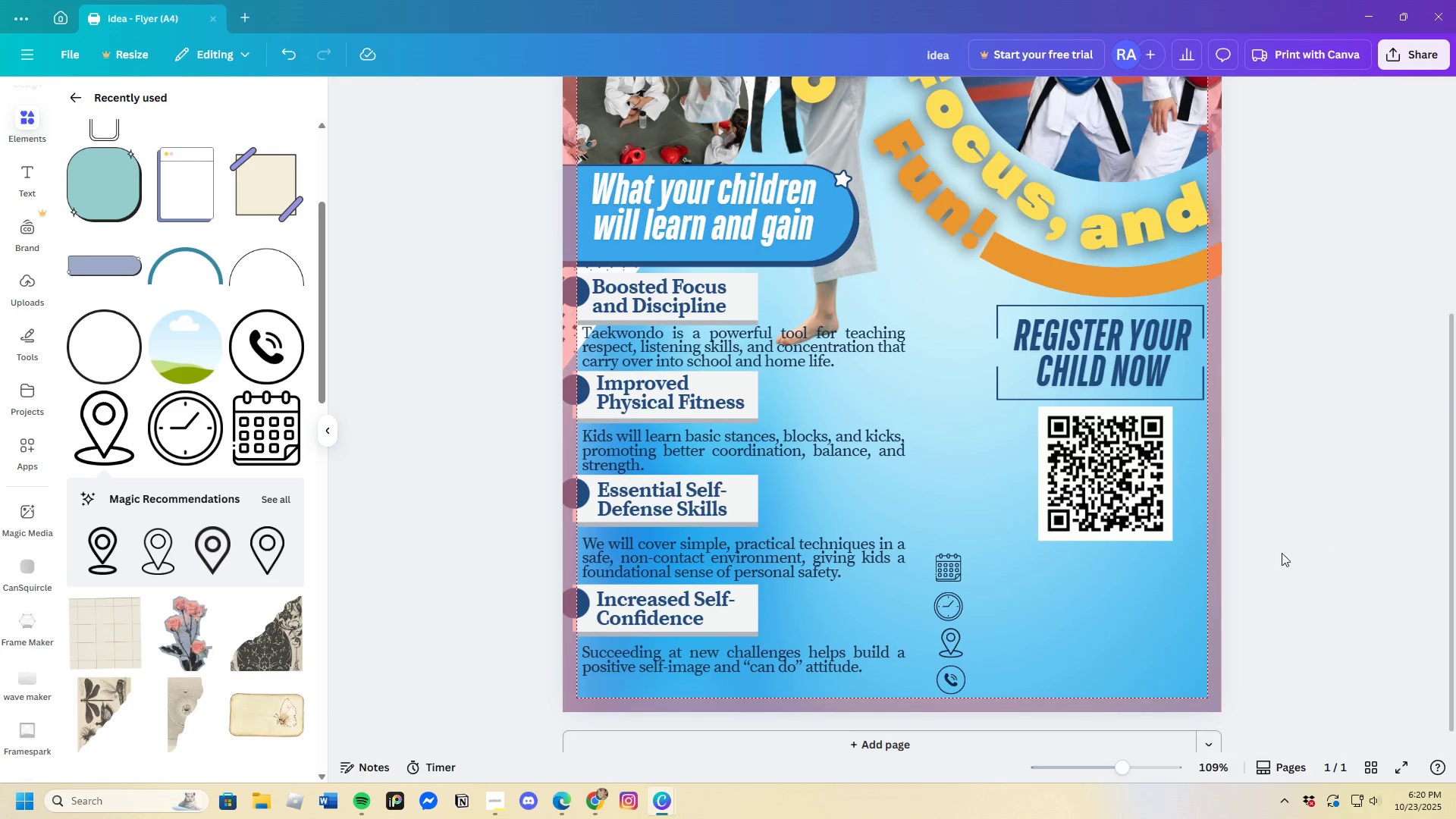 
scroll: coordinate [1279, 569], scroll_direction: up, amount: 3.0
 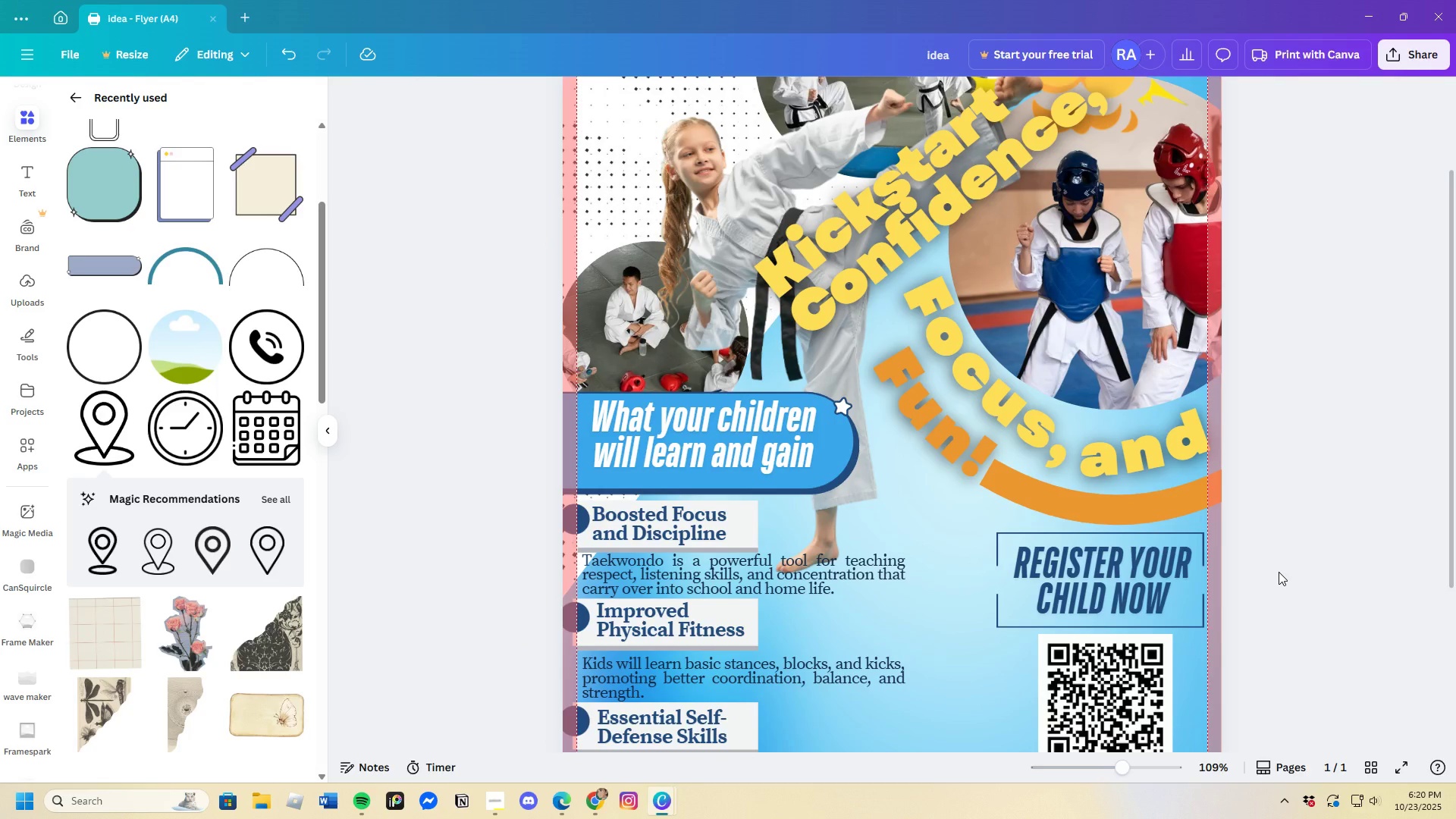 
scroll: coordinate [1279, 572], scroll_direction: down, amount: 1.0
 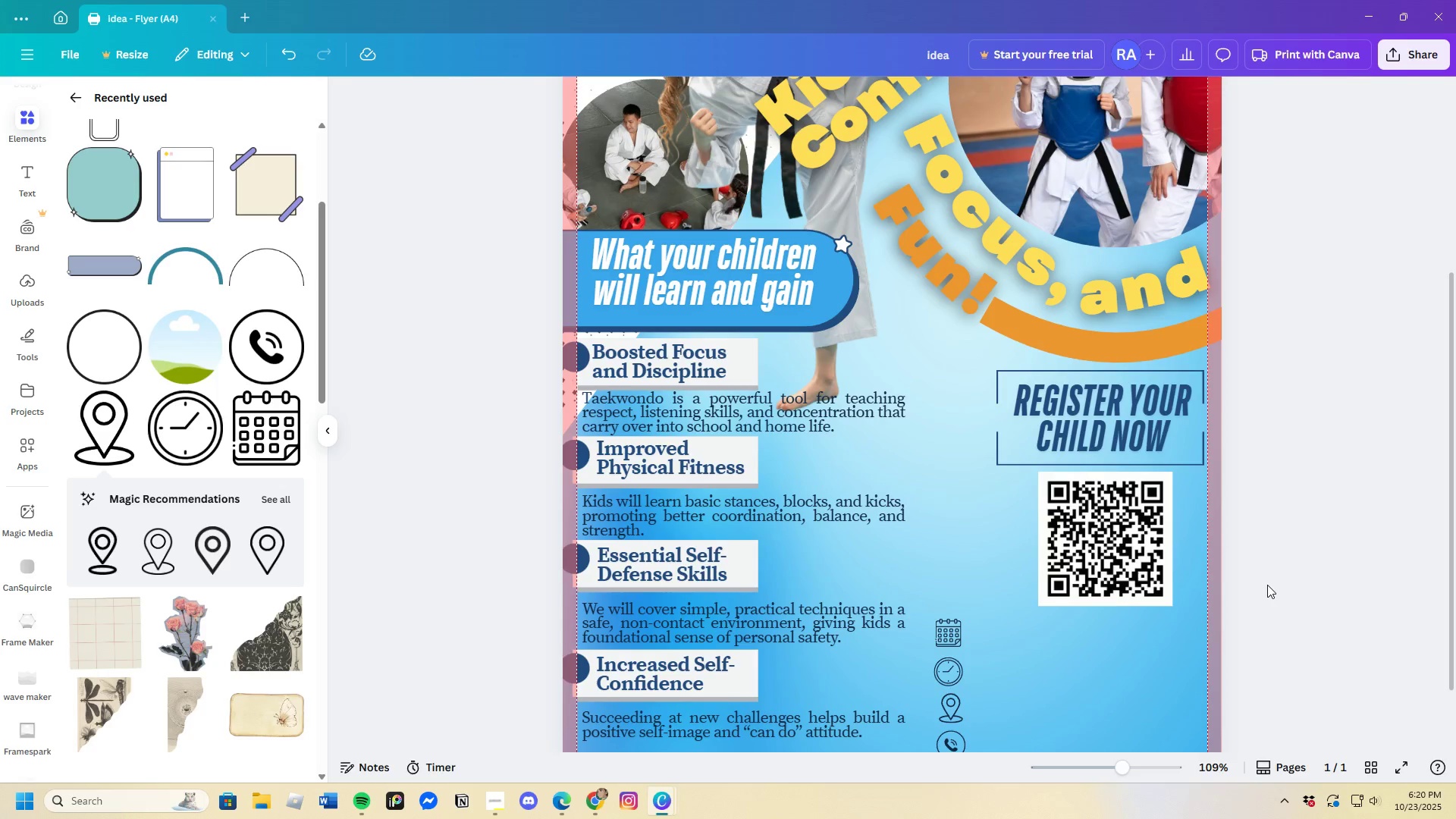 
scroll: coordinate [1274, 578], scroll_direction: up, amount: 3.0
 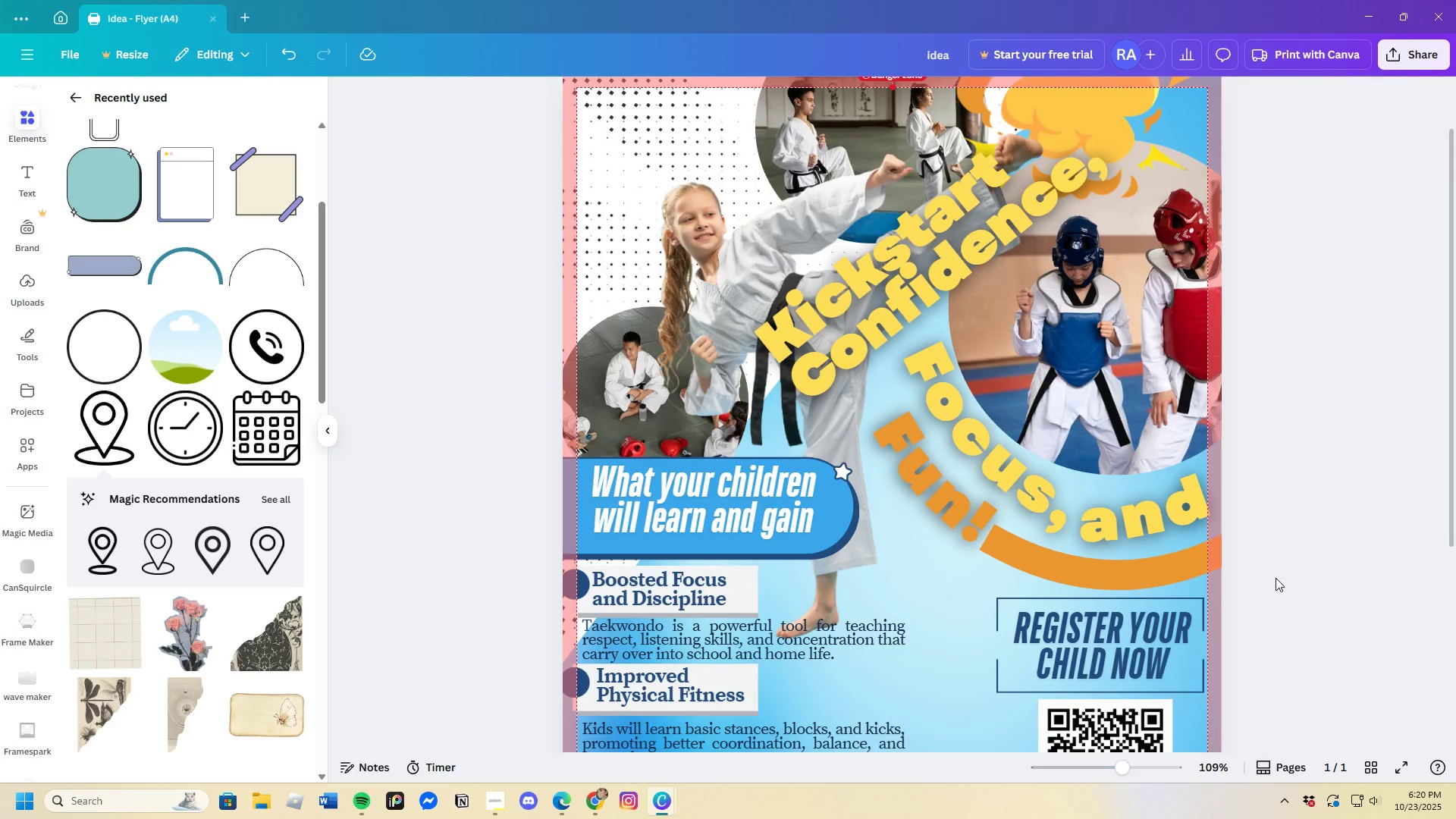 
scroll: coordinate [1276, 578], scroll_direction: down, amount: 2.0
 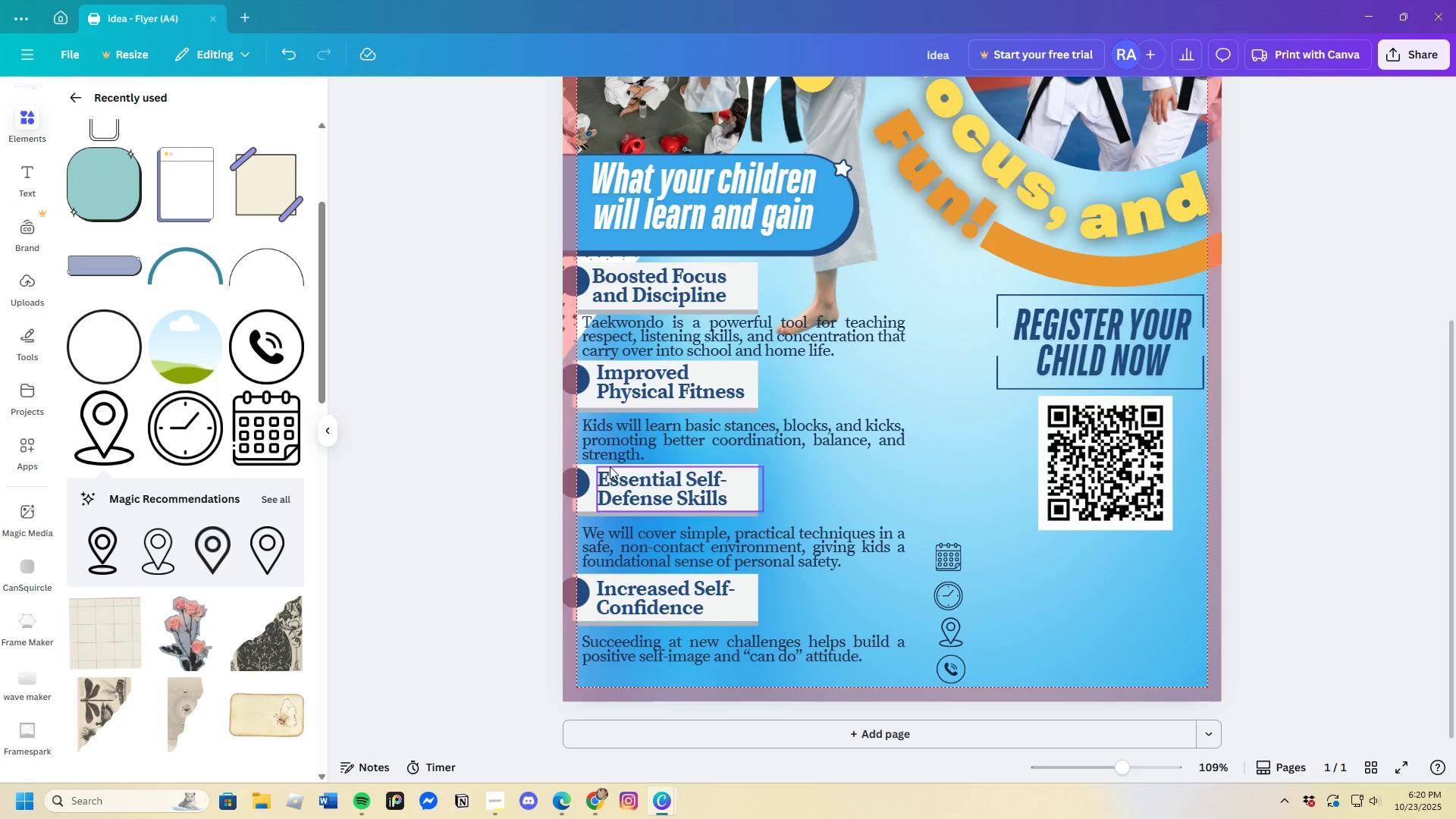 
scroll: coordinate [281, 407], scroll_direction: up, amount: 3.0
 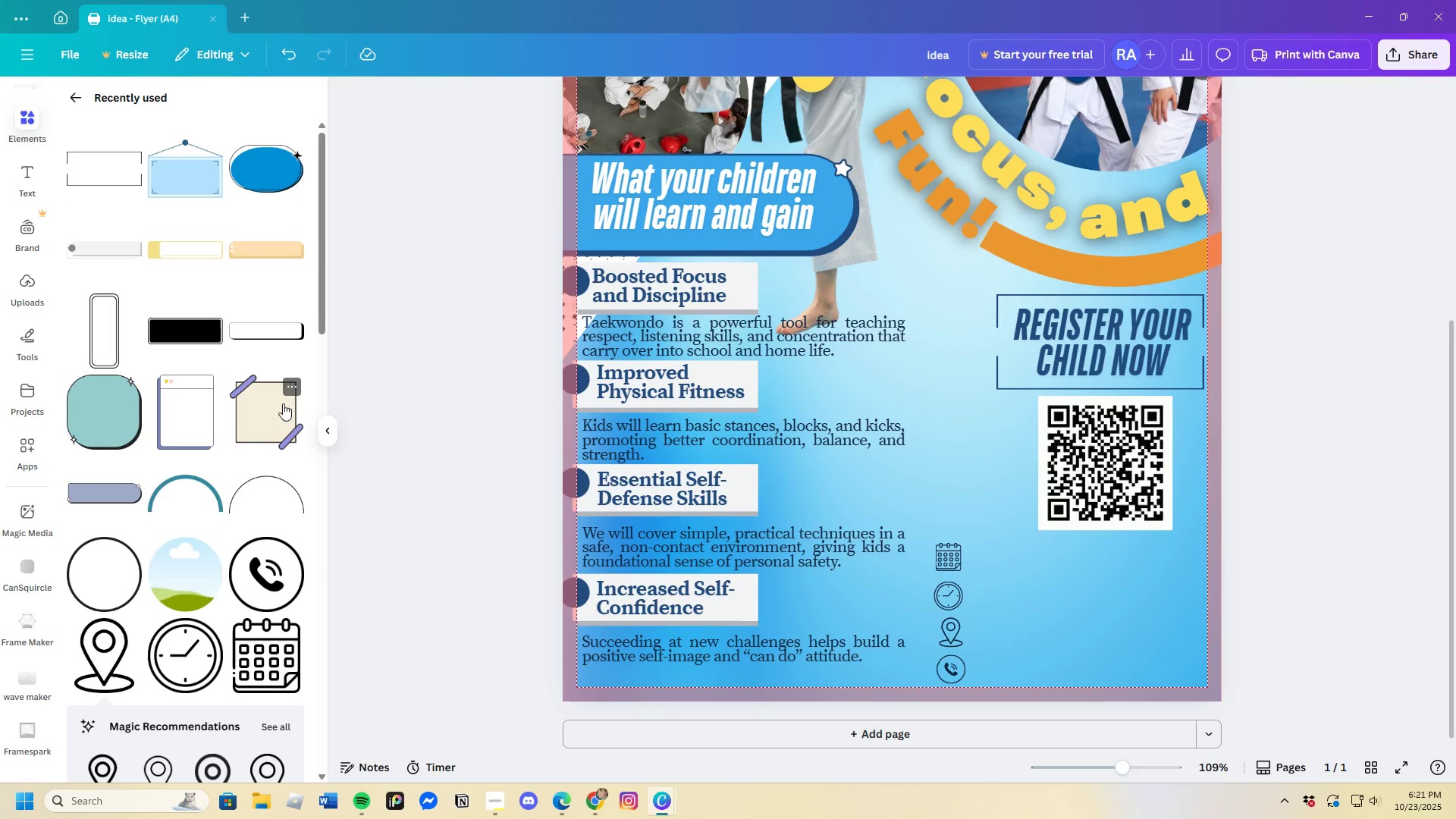 
wait(8.86)
 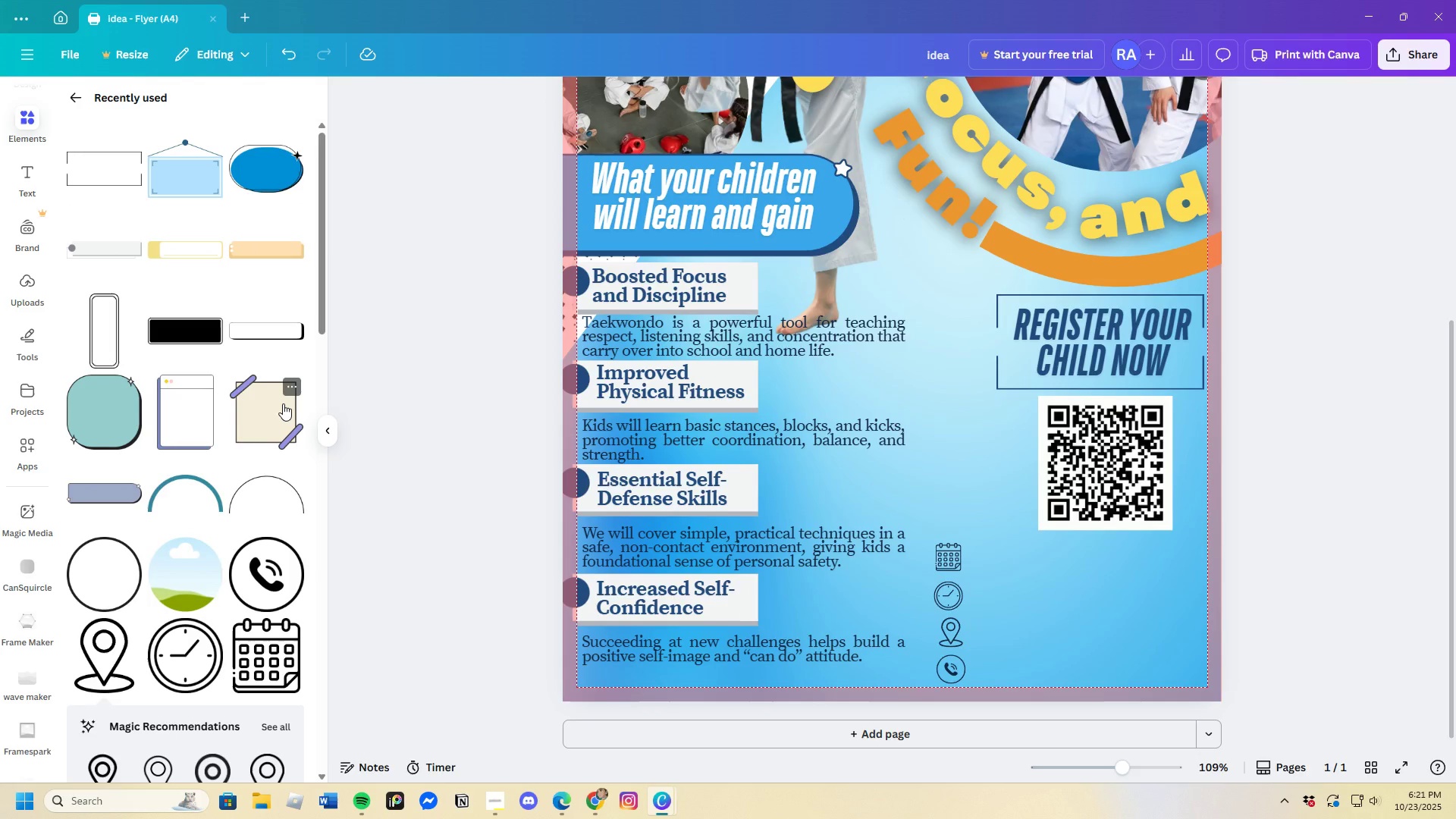 
scroll: coordinate [283, 403], scroll_direction: down, amount: 3.0
 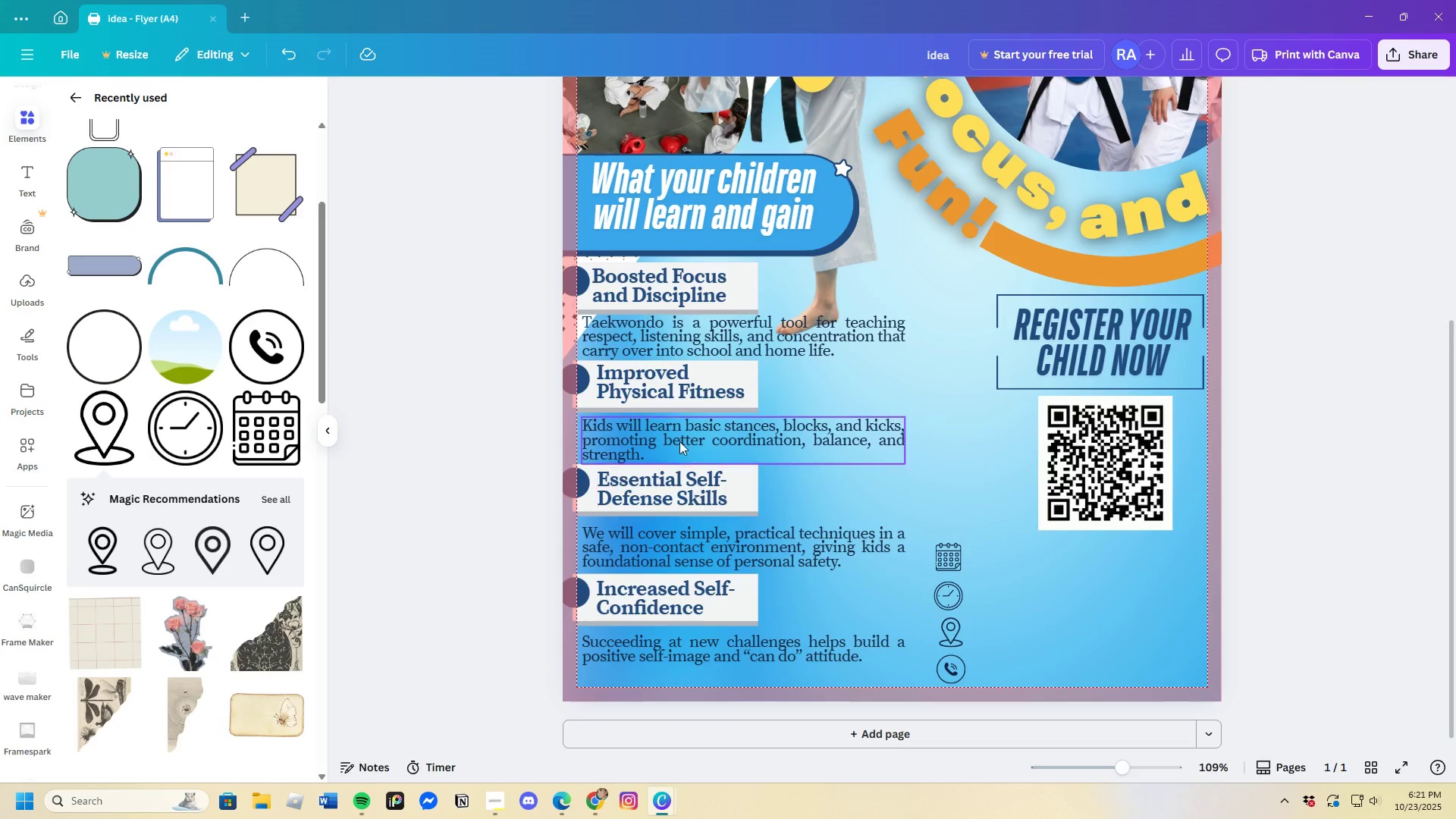 
left_click([664, 293])
 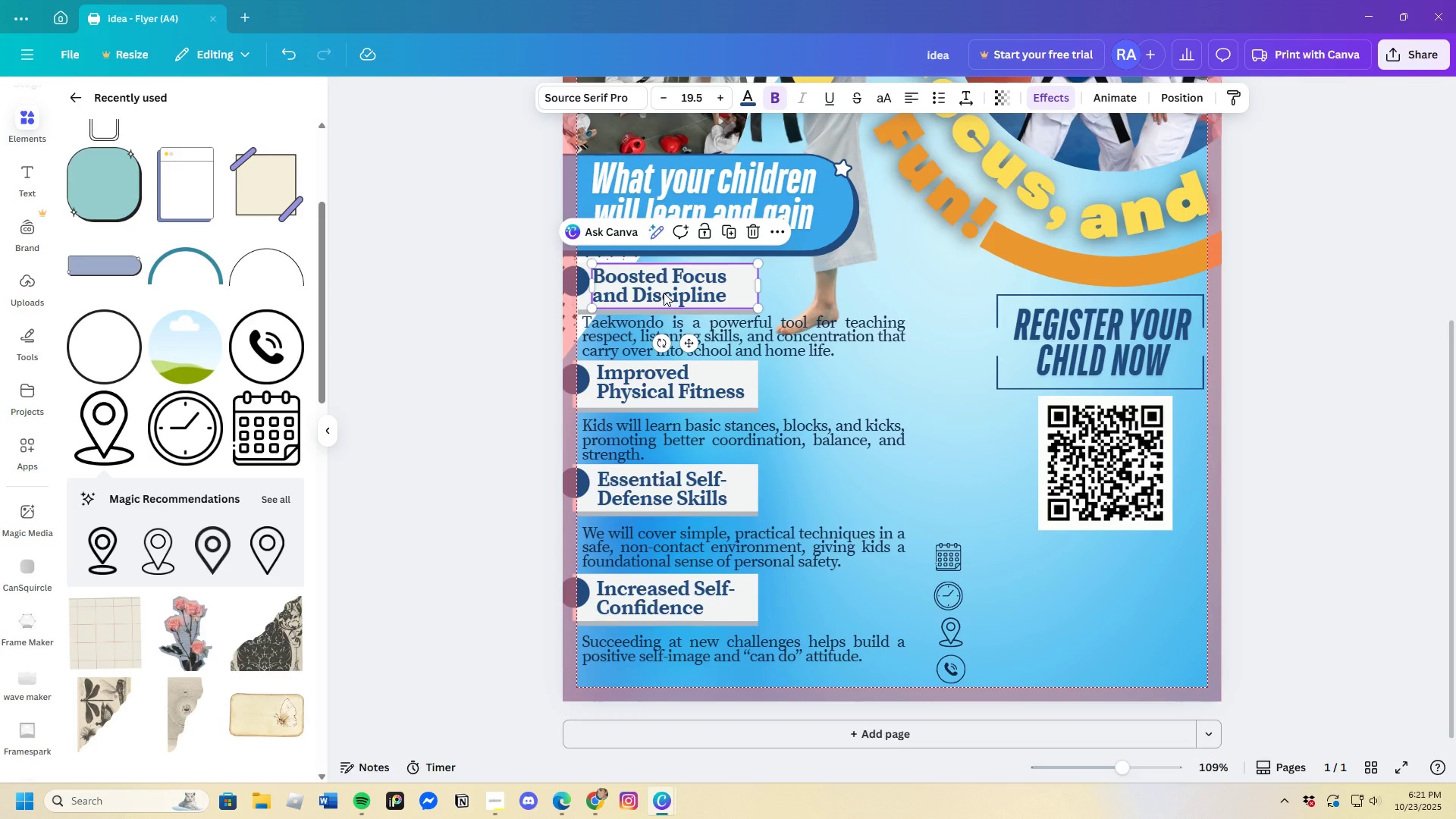 
key(Control+C)
 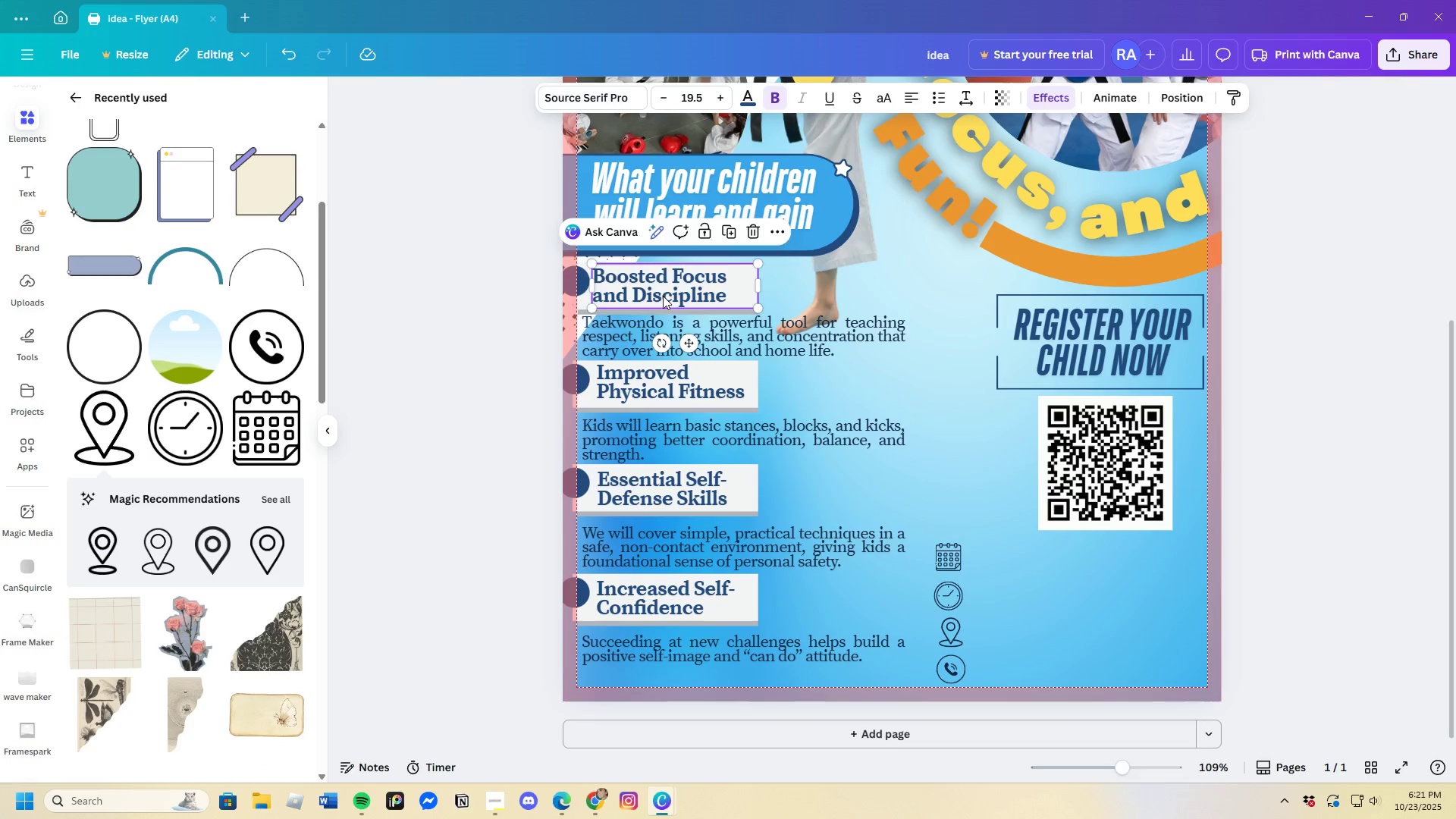 
key(Control+V)
 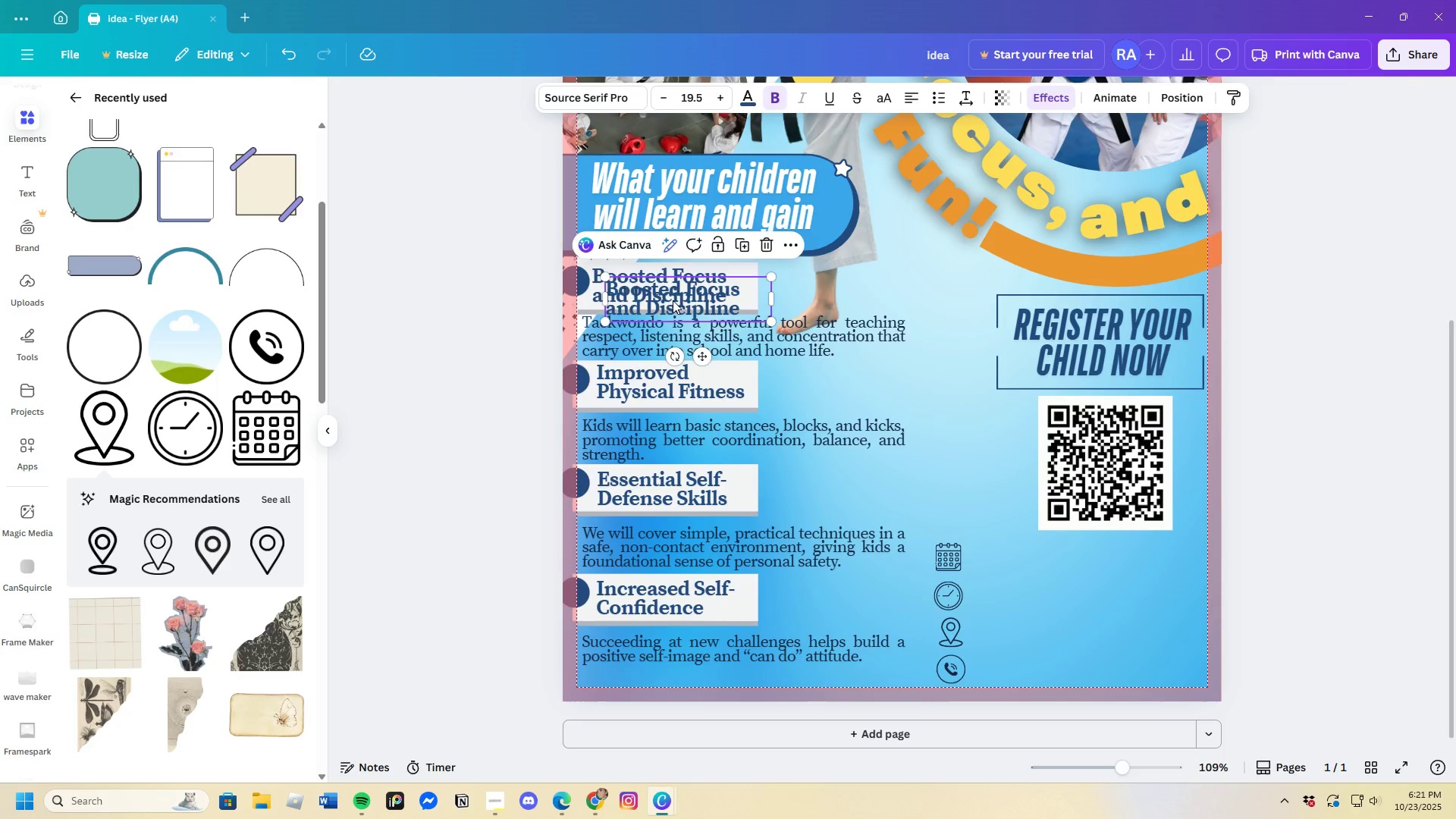 
left_click_drag(start_coordinate=[675, 301], to_coordinate=[1057, 593])
 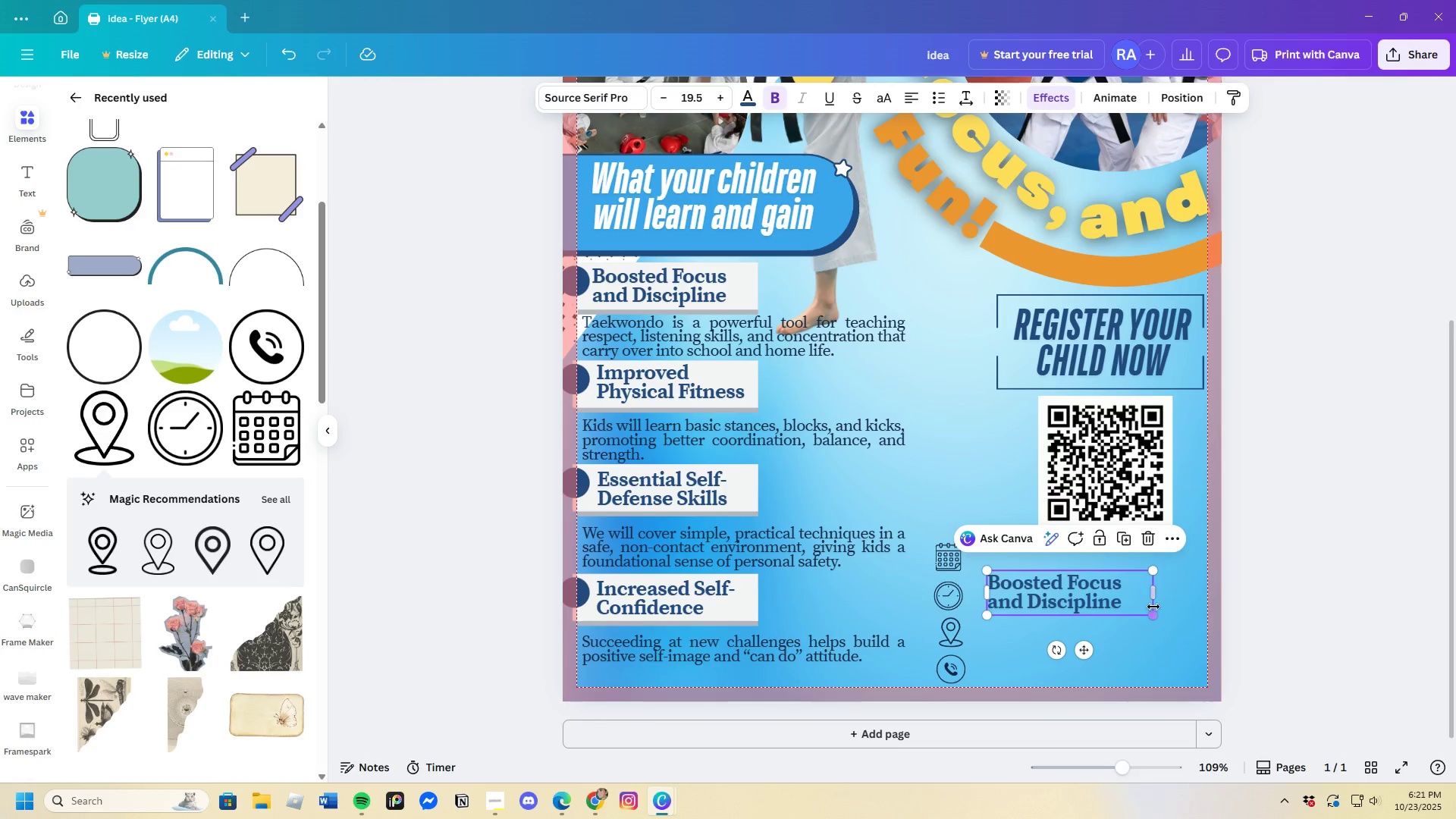 
left_click_drag(start_coordinate=[1156, 597], to_coordinate=[1260, 592])
 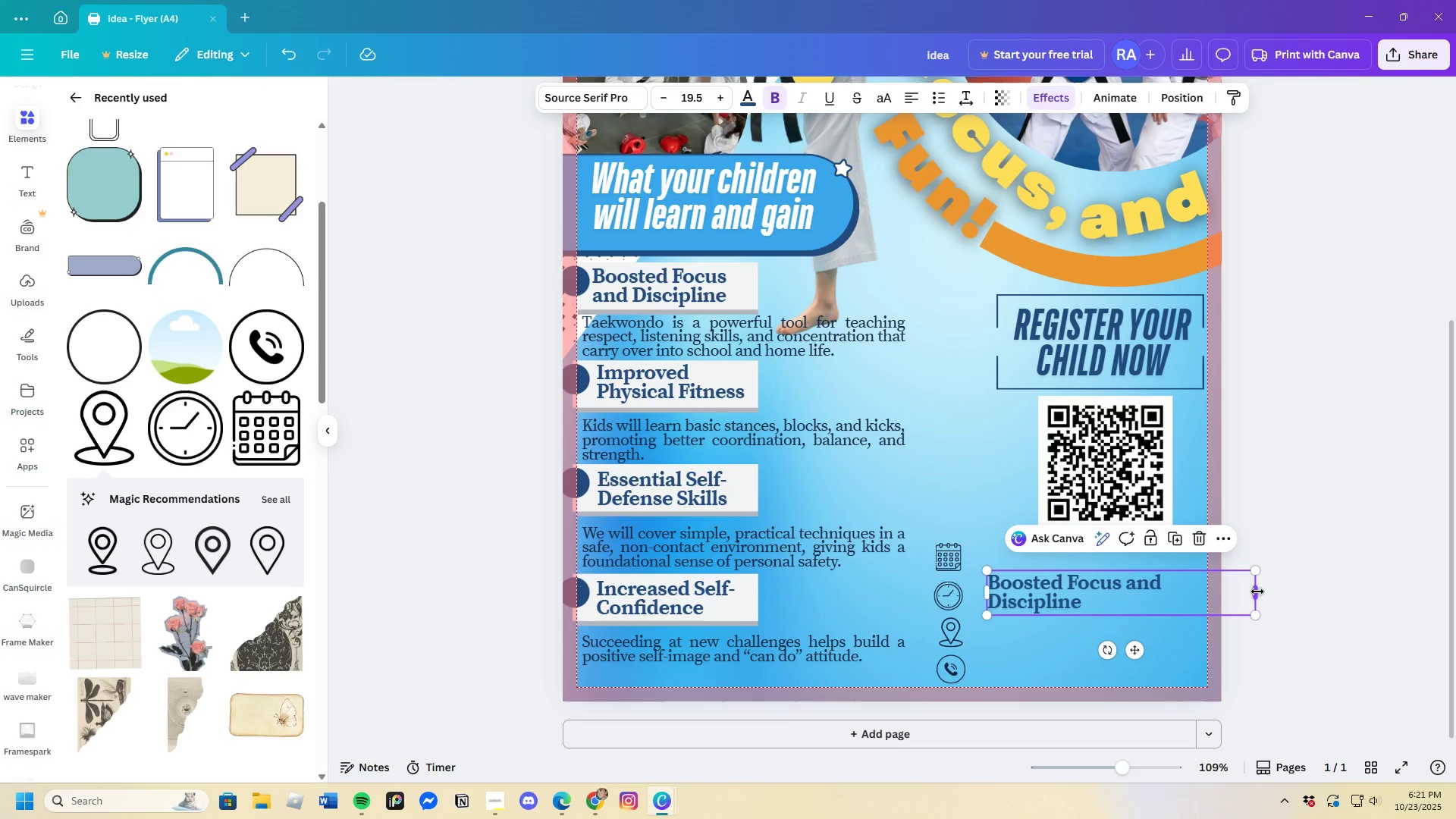 
left_click_drag(start_coordinate=[1257, 592], to_coordinate=[1275, 592])
 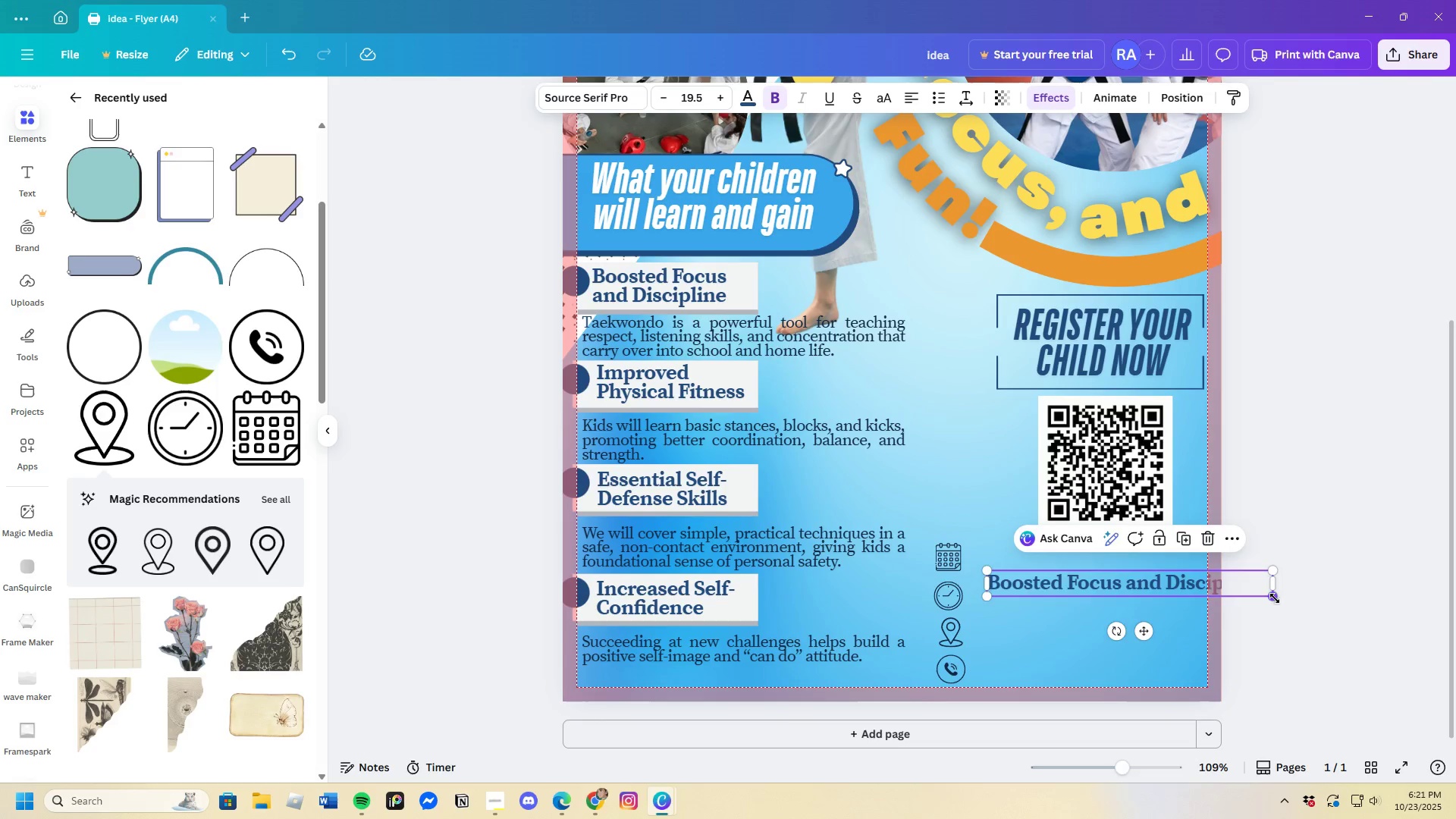 
left_click_drag(start_coordinate=[1275, 598], to_coordinate=[1124, 588])
 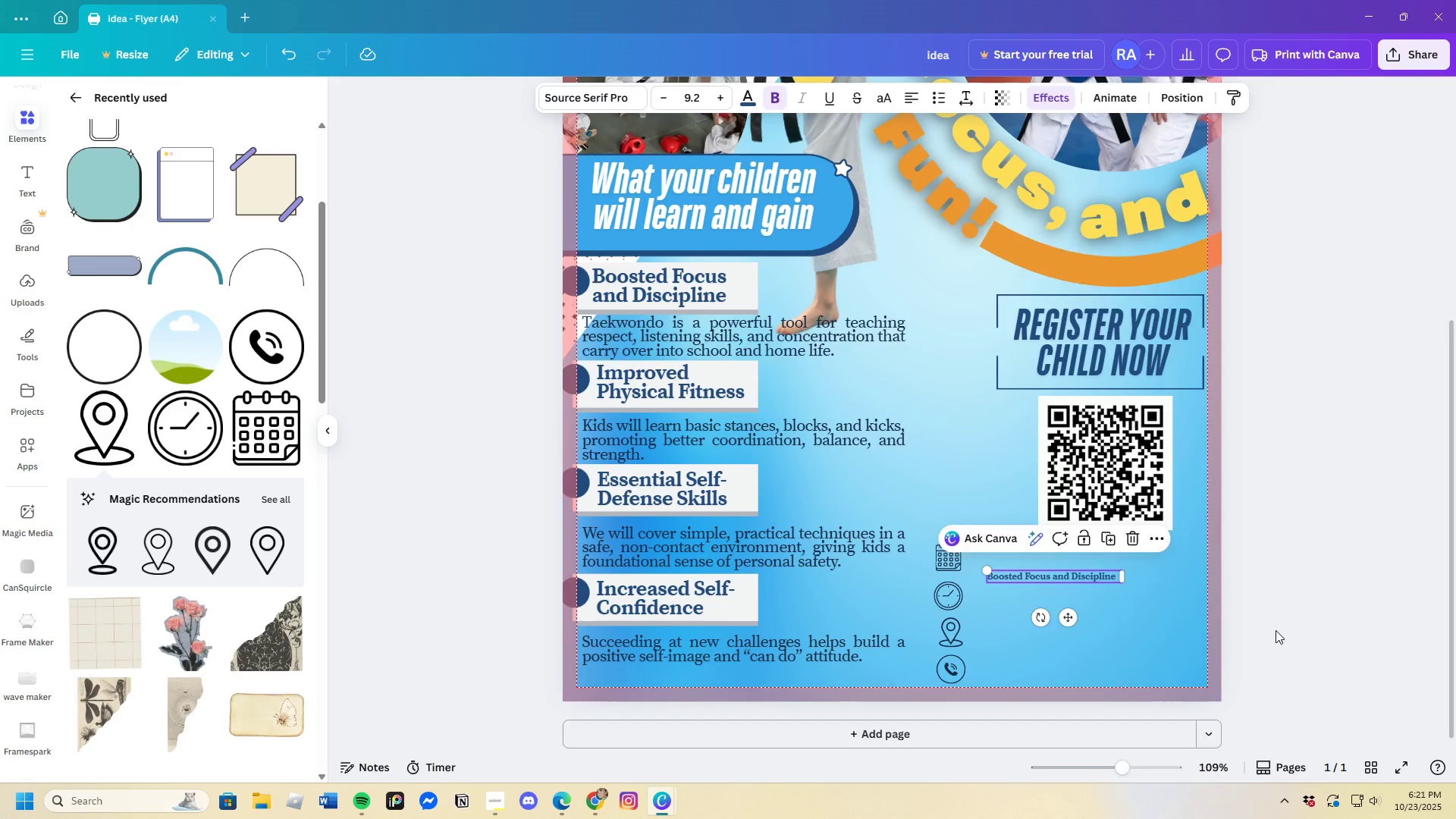 
scroll: coordinate [1276, 630], scroll_direction: up, amount: 2.0
 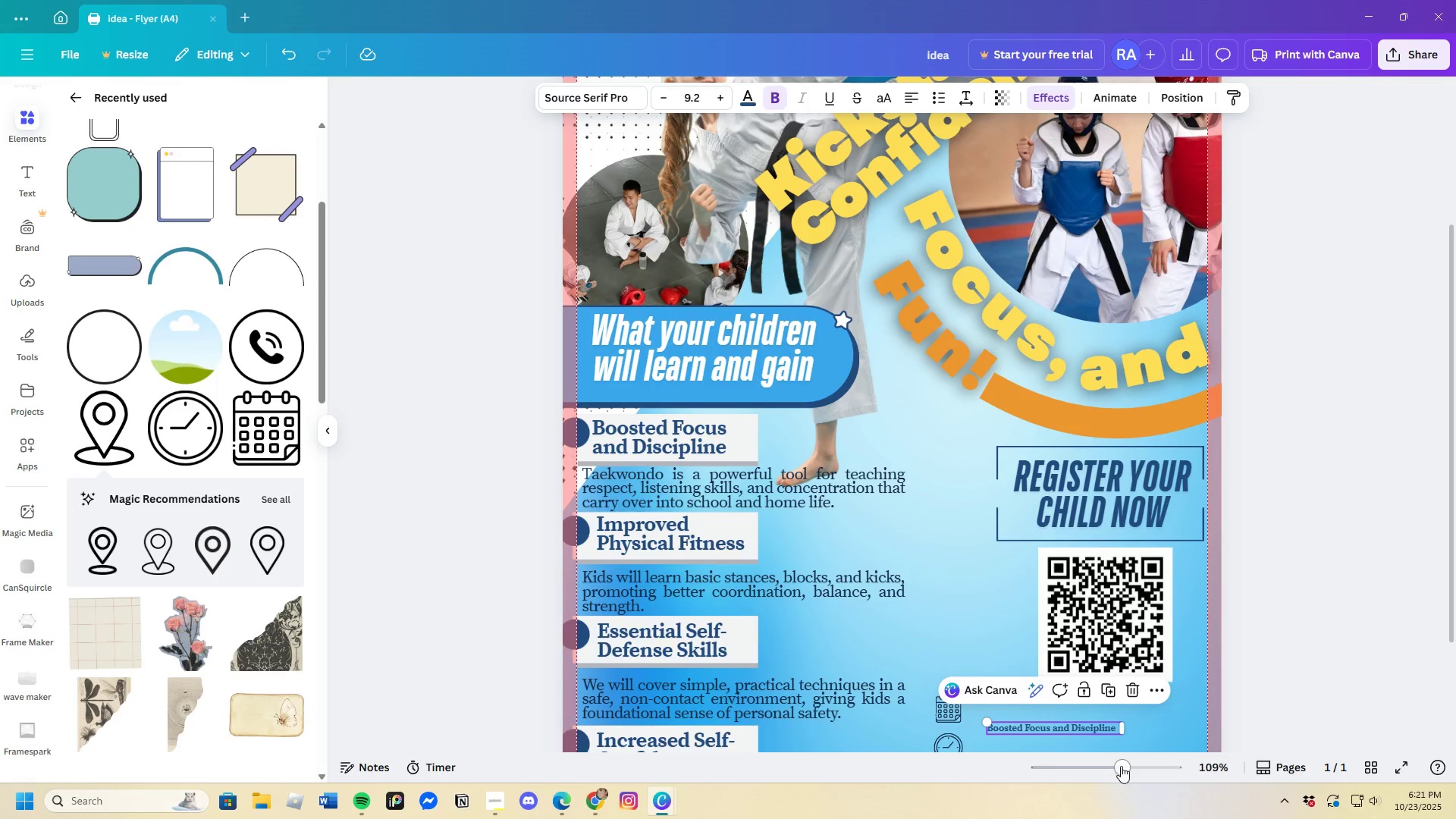 
left_click_drag(start_coordinate=[1128, 766], to_coordinate=[1141, 766])
 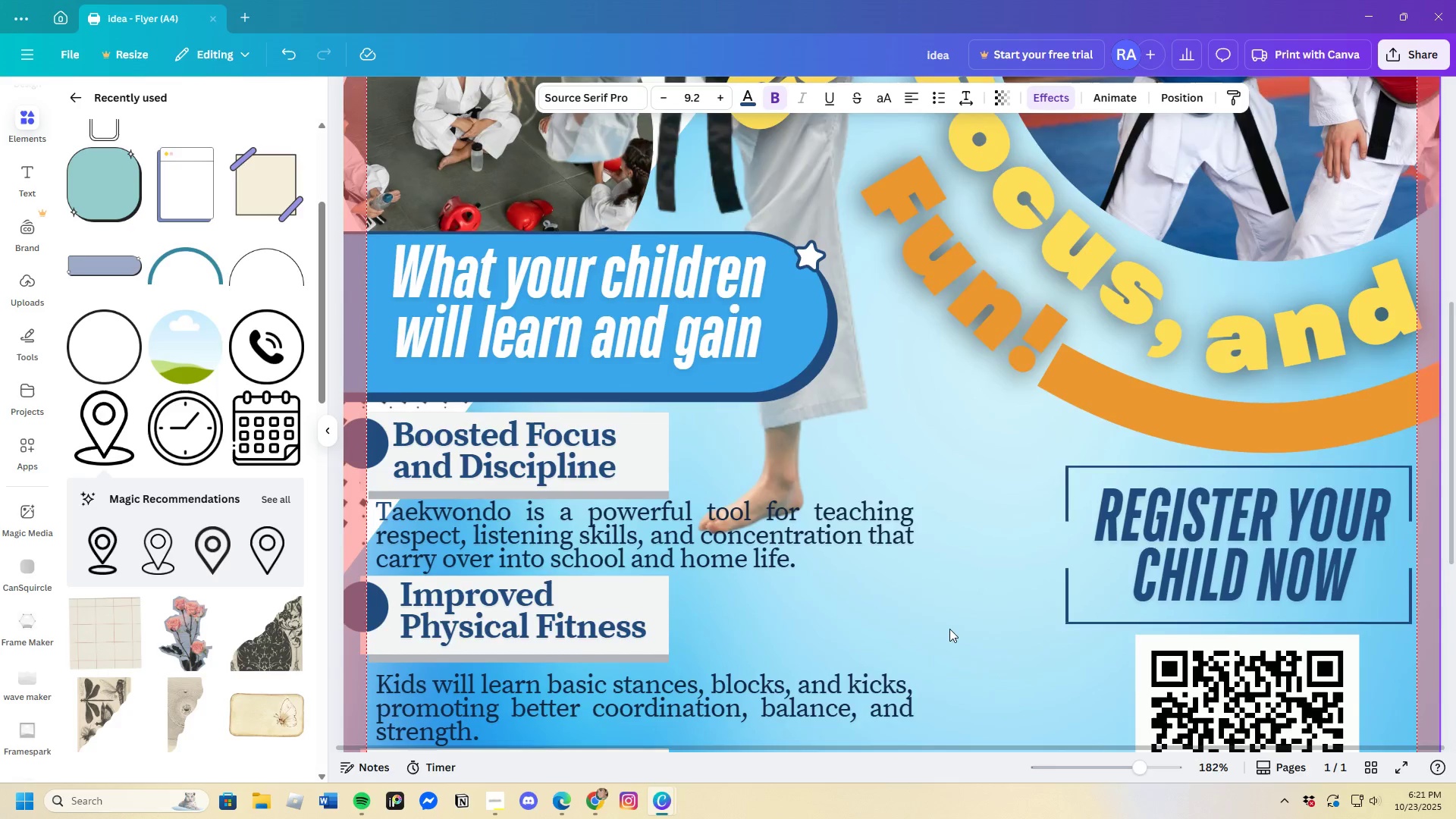 
scroll: coordinate [916, 571], scroll_direction: down, amount: 6.0
 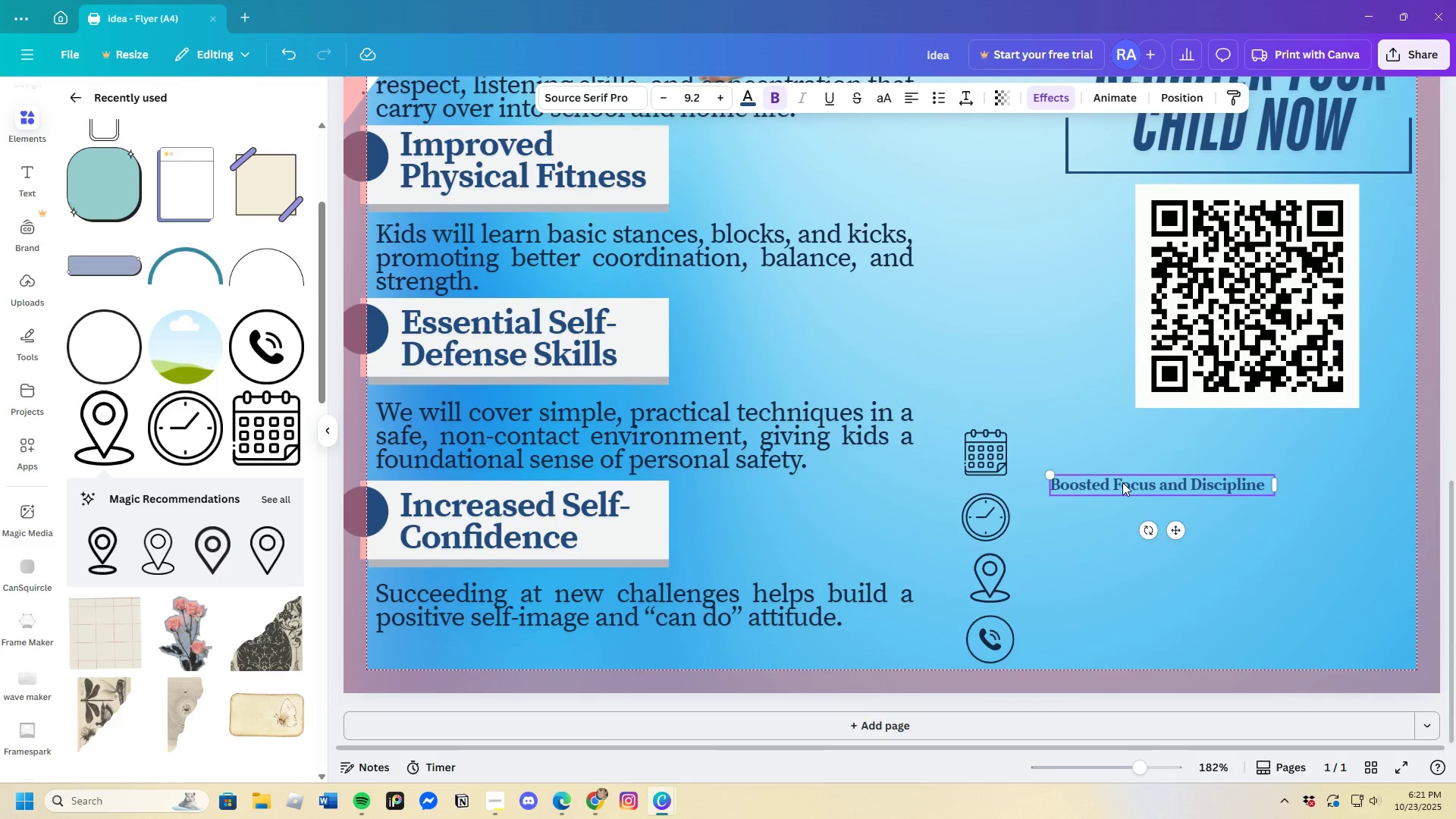 
left_click_drag(start_coordinate=[1123, 482], to_coordinate=[1106, 453])
 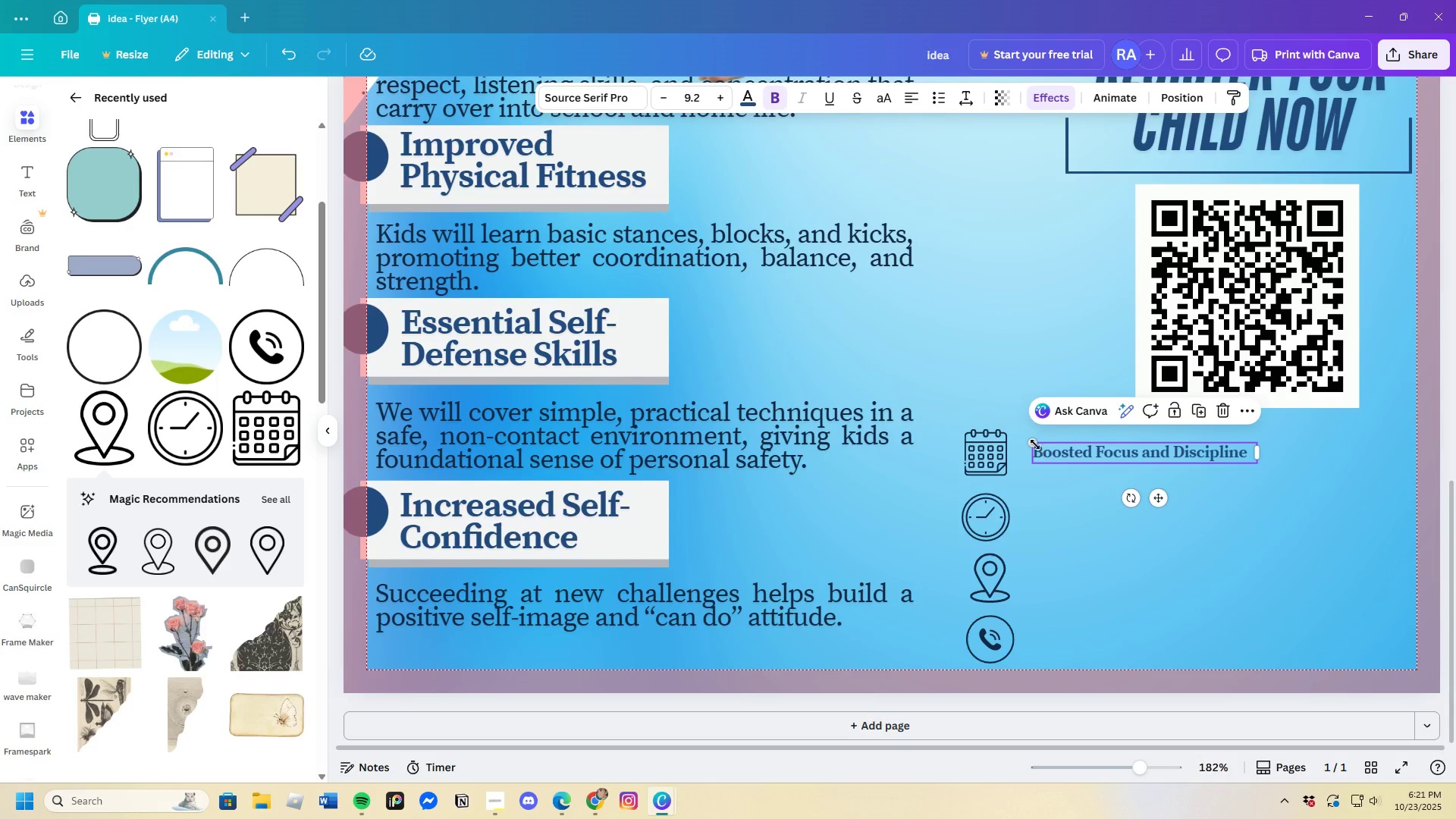 
left_click_drag(start_coordinate=[1035, 444], to_coordinate=[969, 427])
 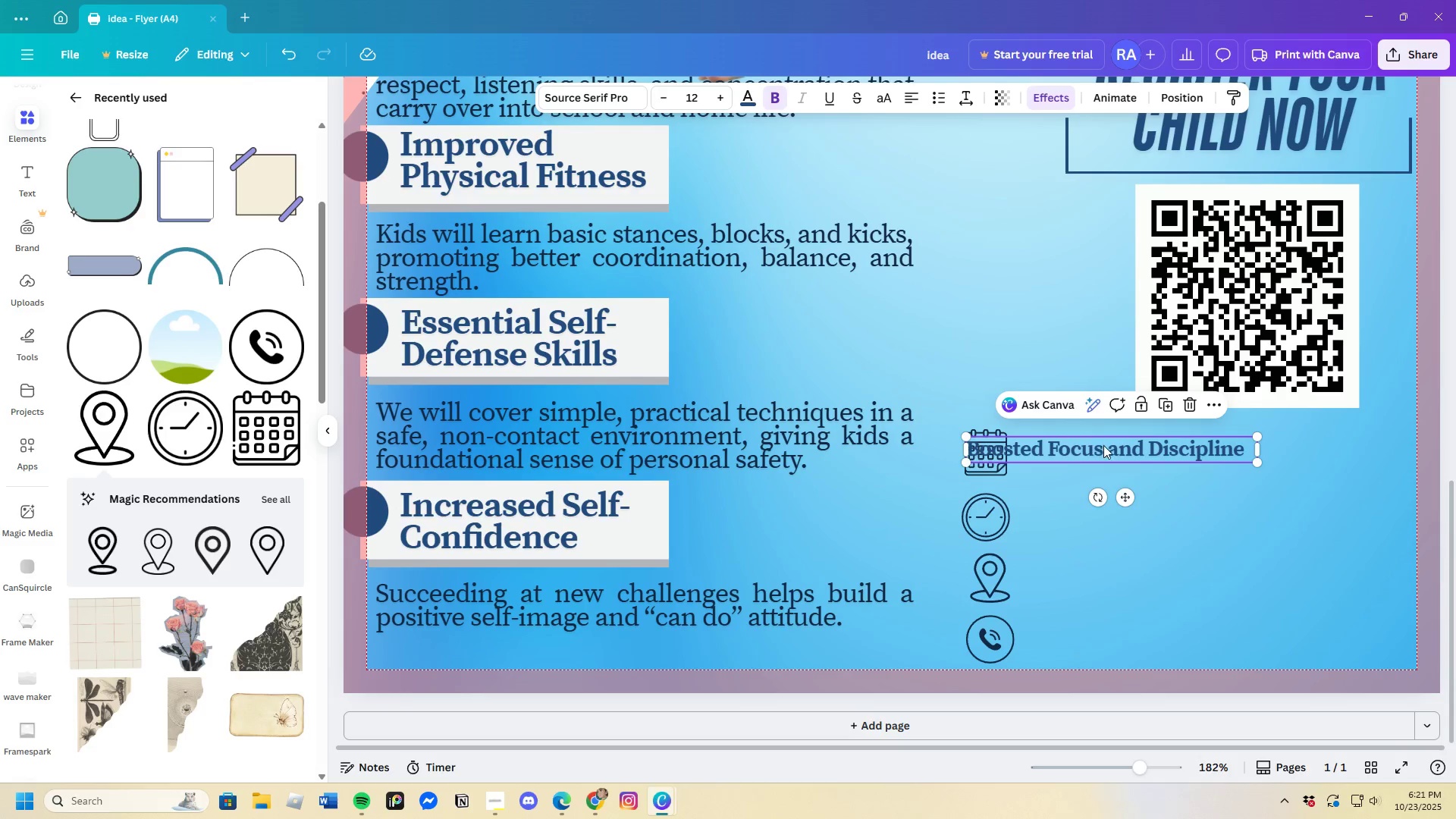 
left_click_drag(start_coordinate=[1104, 447], to_coordinate=[1165, 449])
 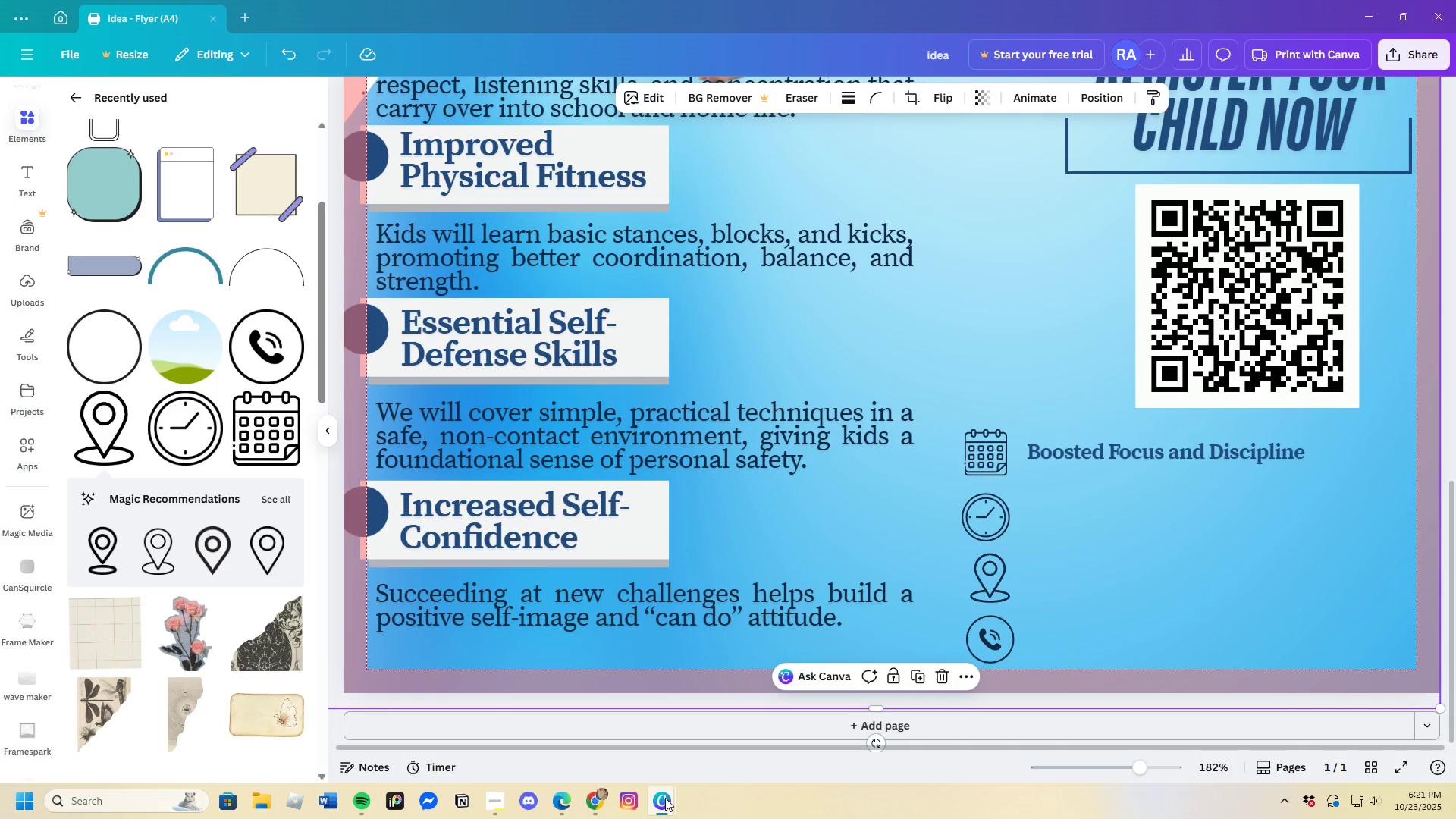 
left_click([830, 736])
 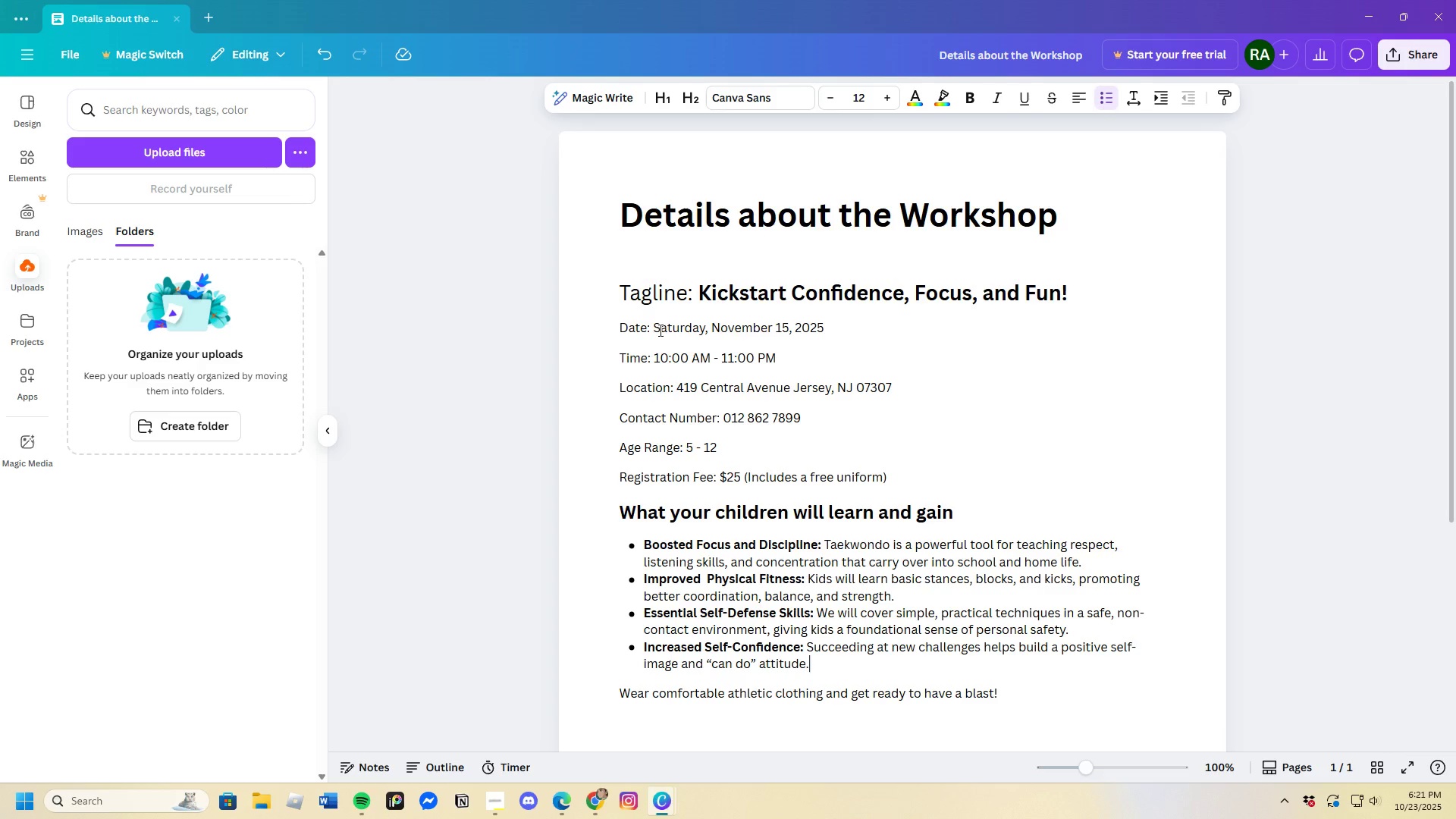 
left_click_drag(start_coordinate=[654, 328], to_coordinate=[886, 328])
 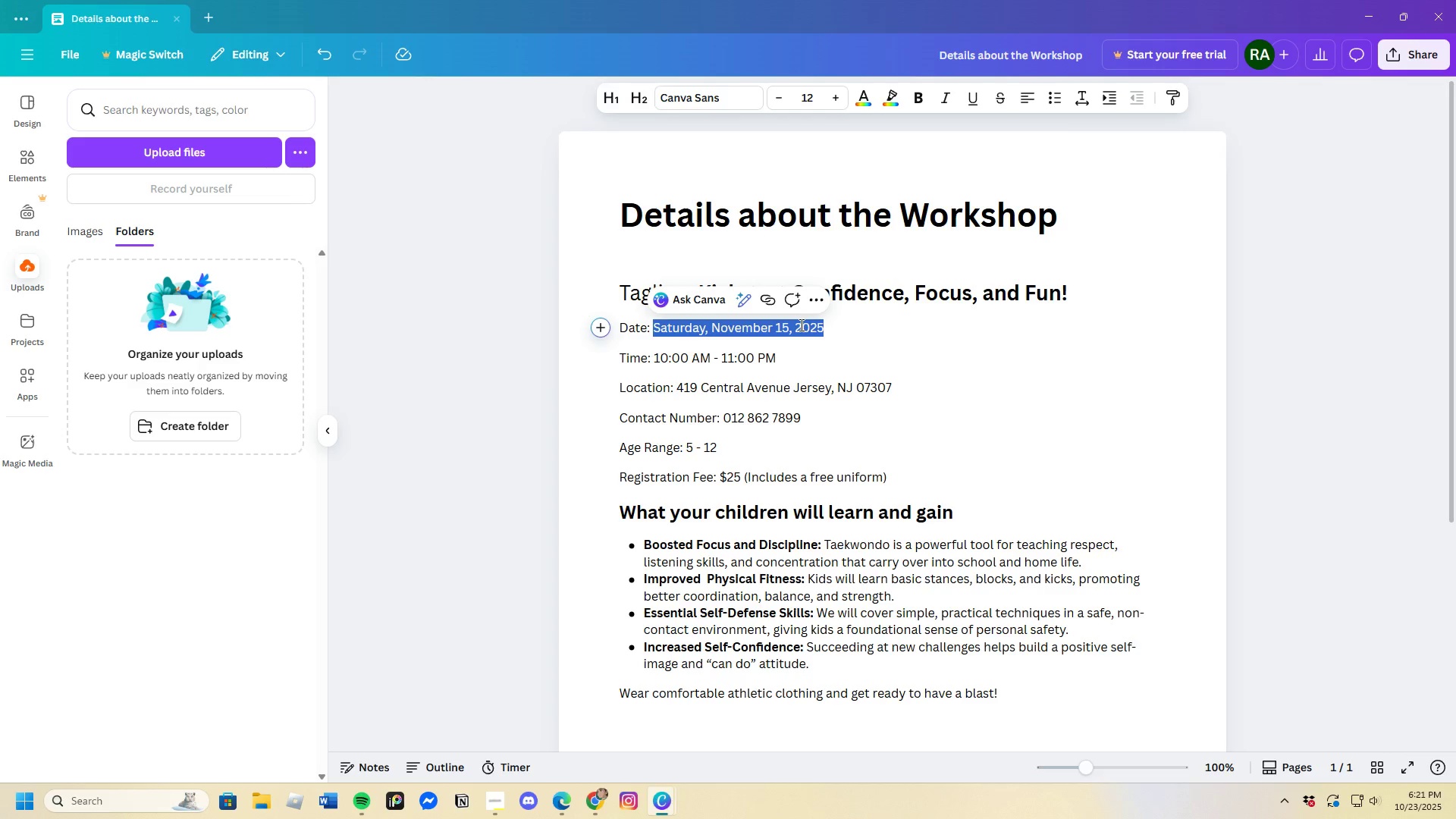 
right_click([802, 329])
 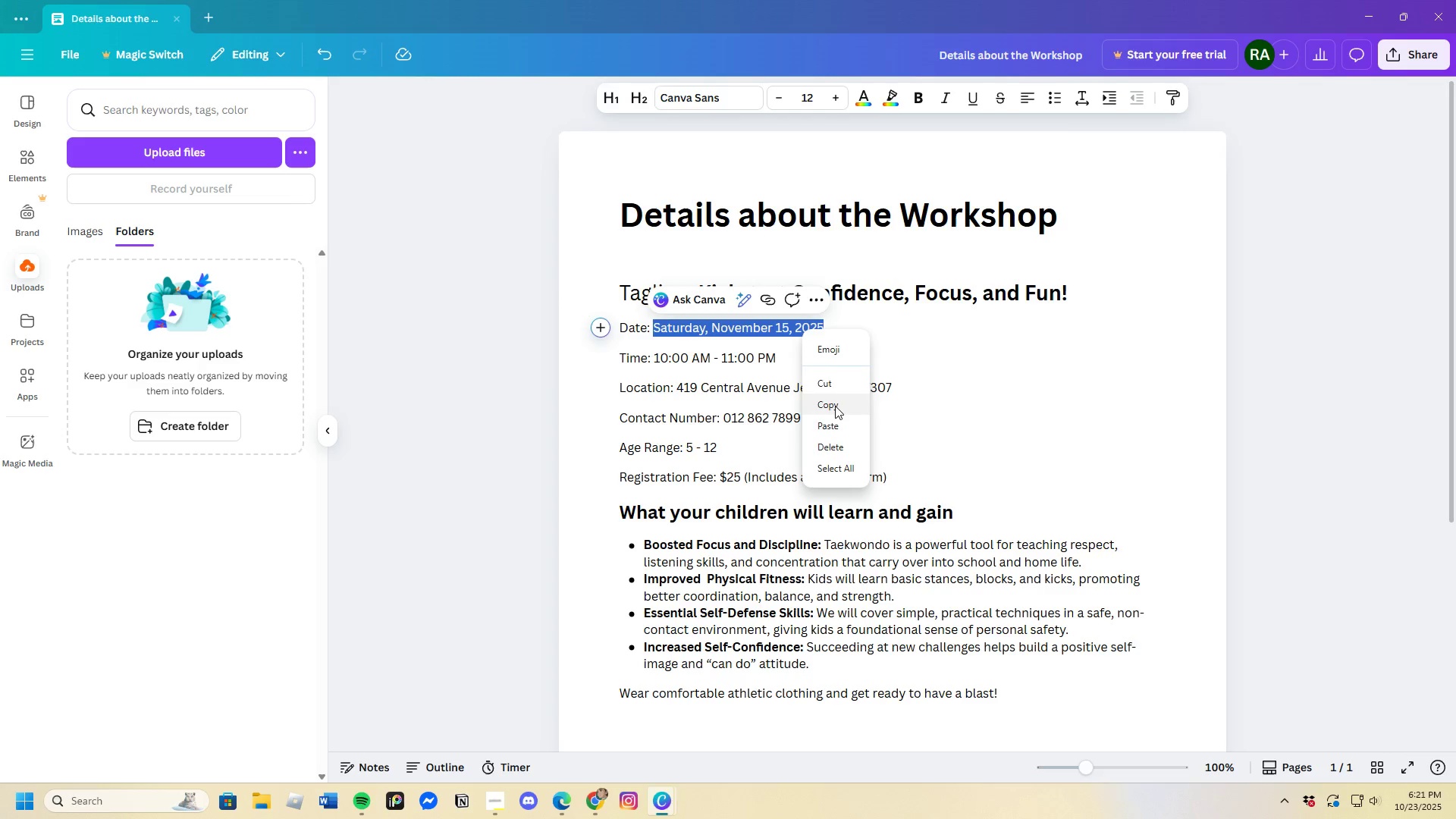 
left_click([837, 410])
 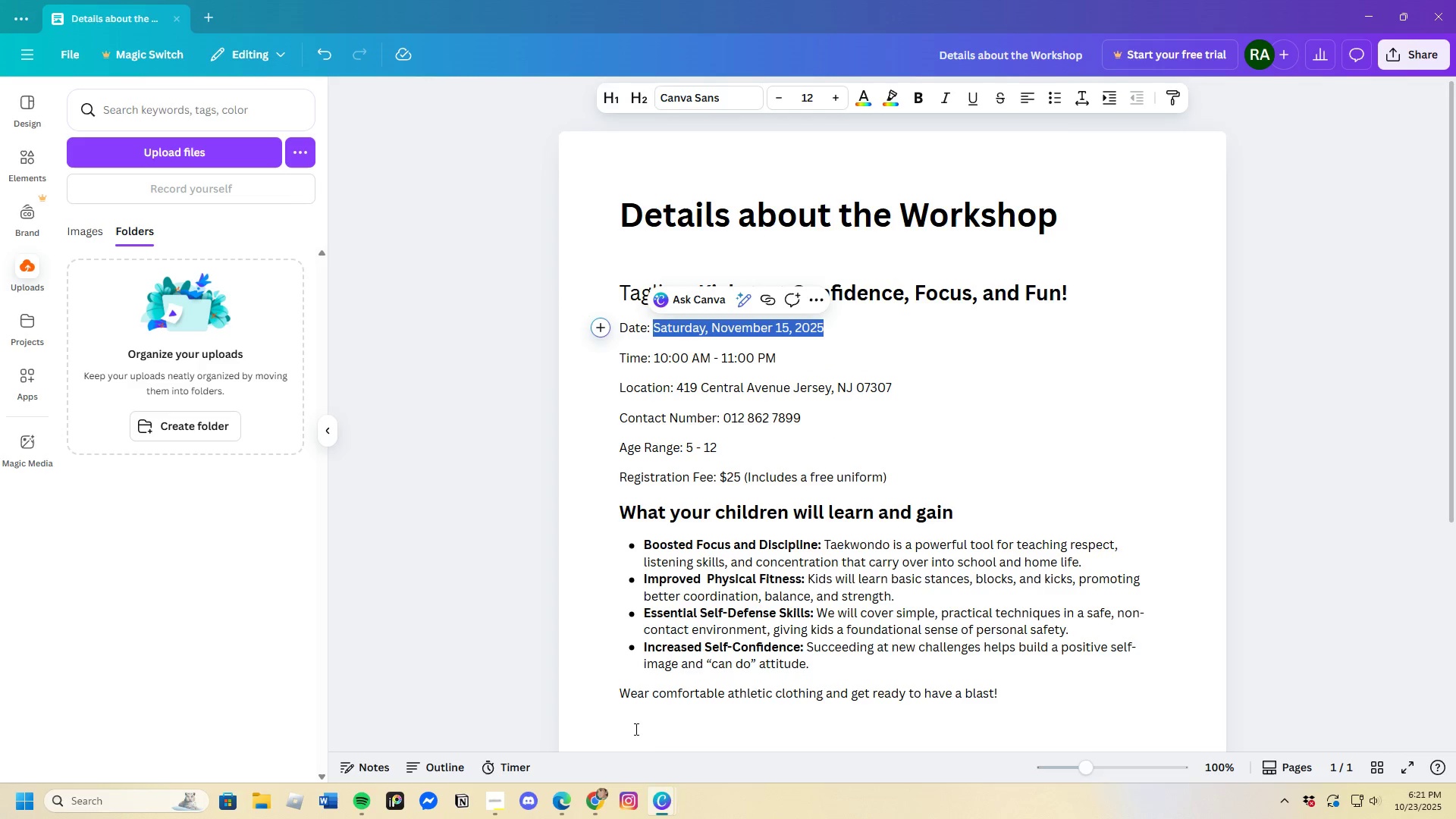 
mouse_move([652, 788])
 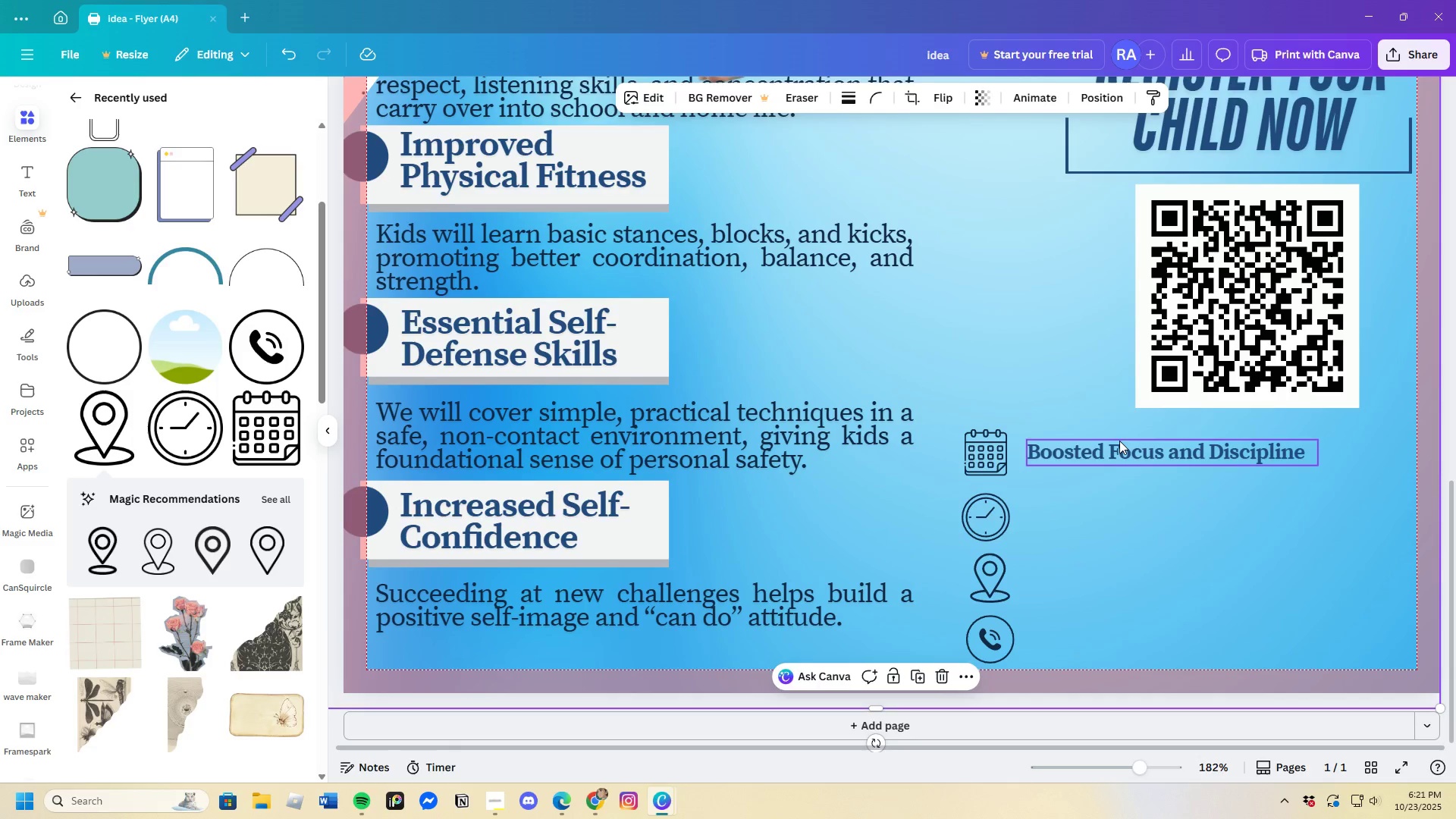 
double_click([1119, 441])
 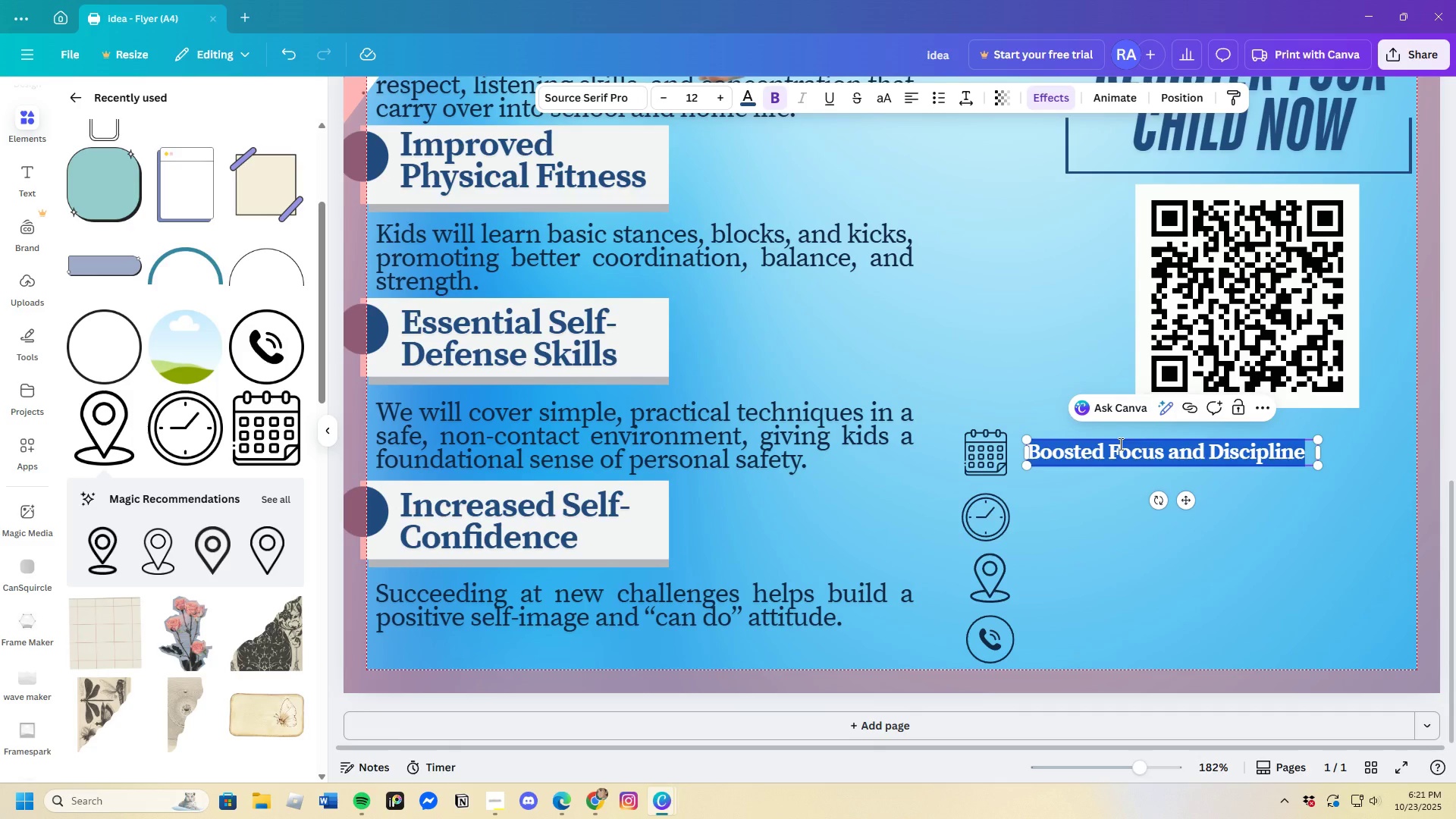 
key(Control+Backspace)
 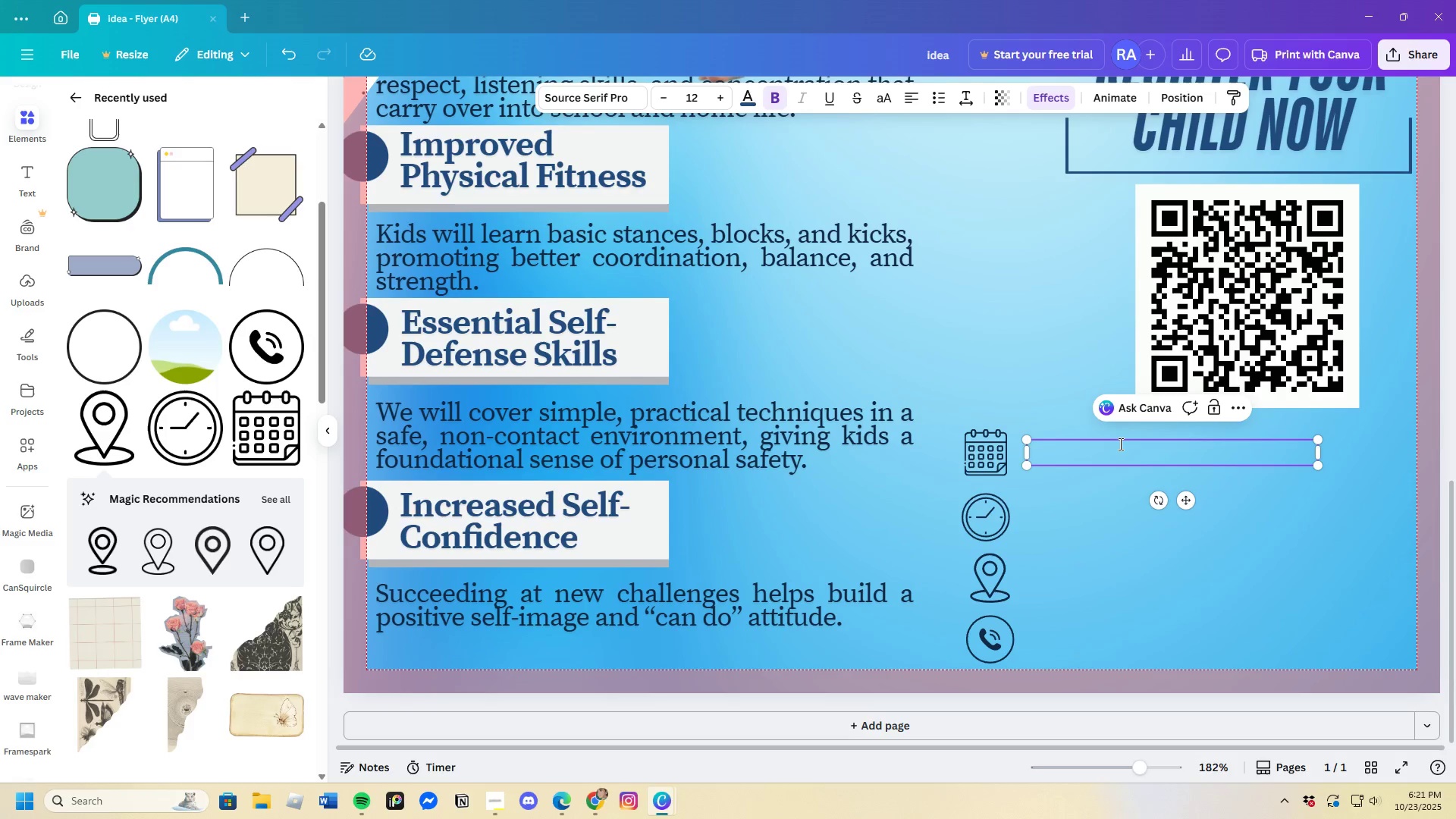 
key(Control+V)
 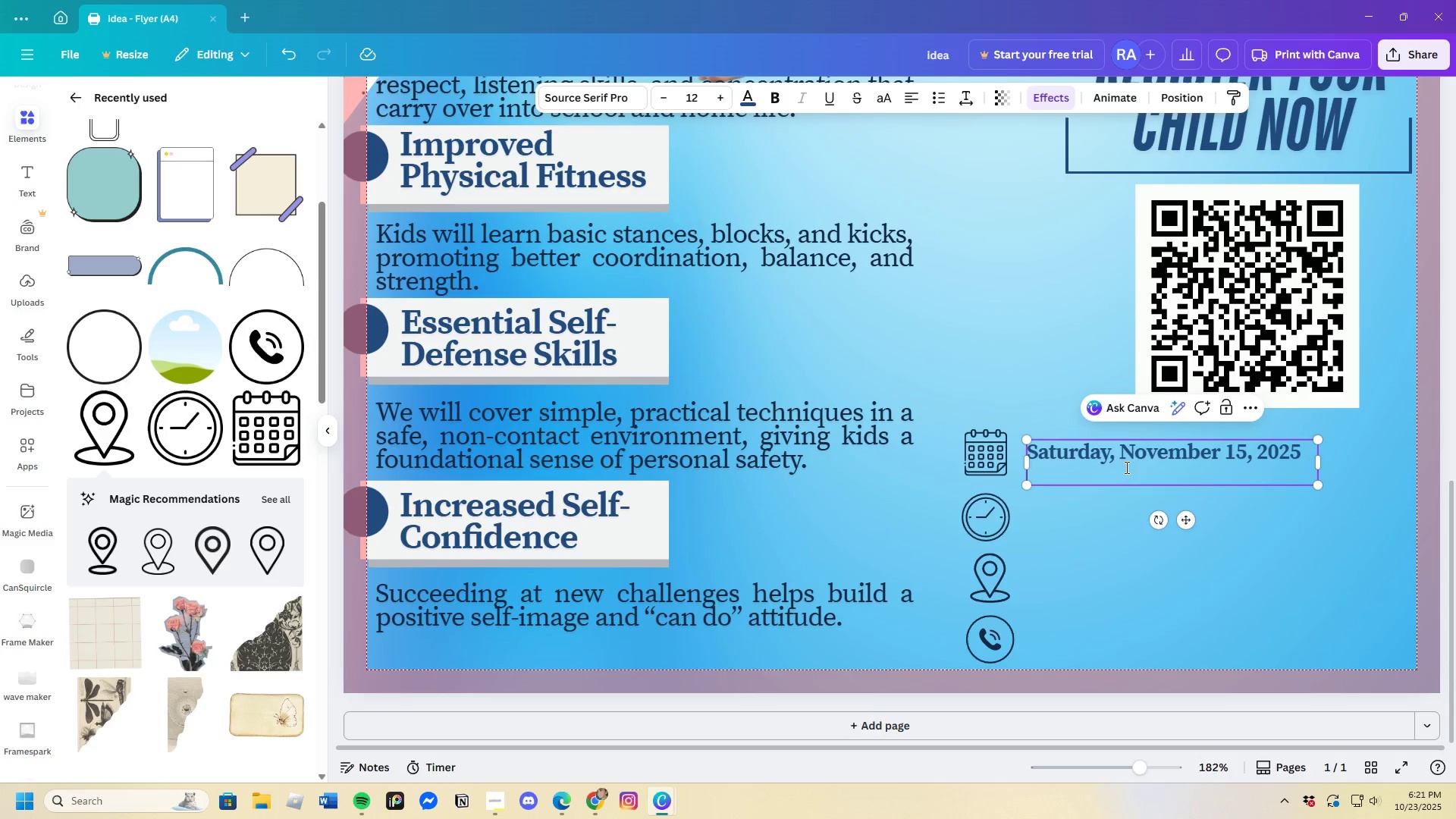 
left_click([1127, 476])
 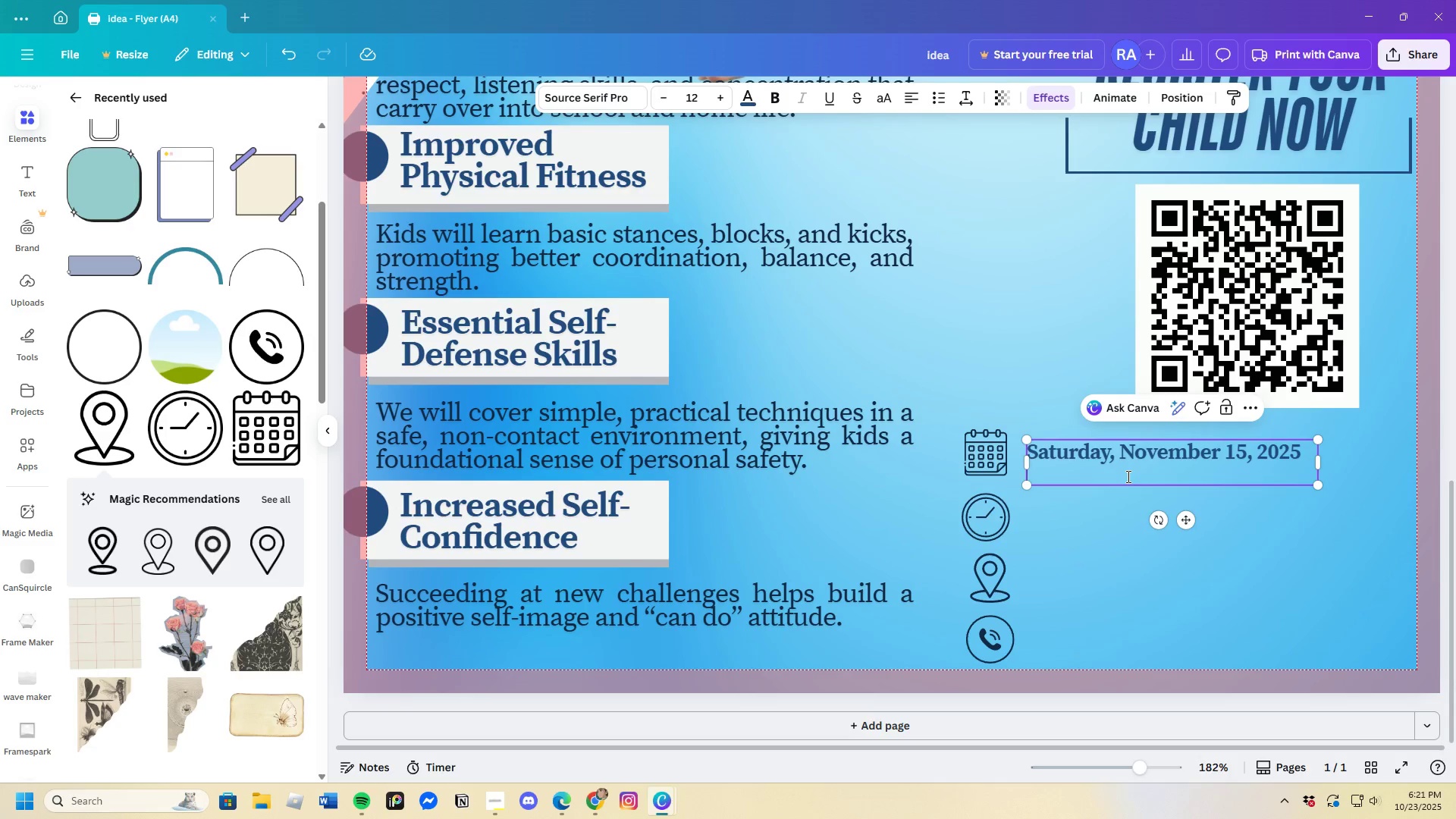 
key(Backspace)
 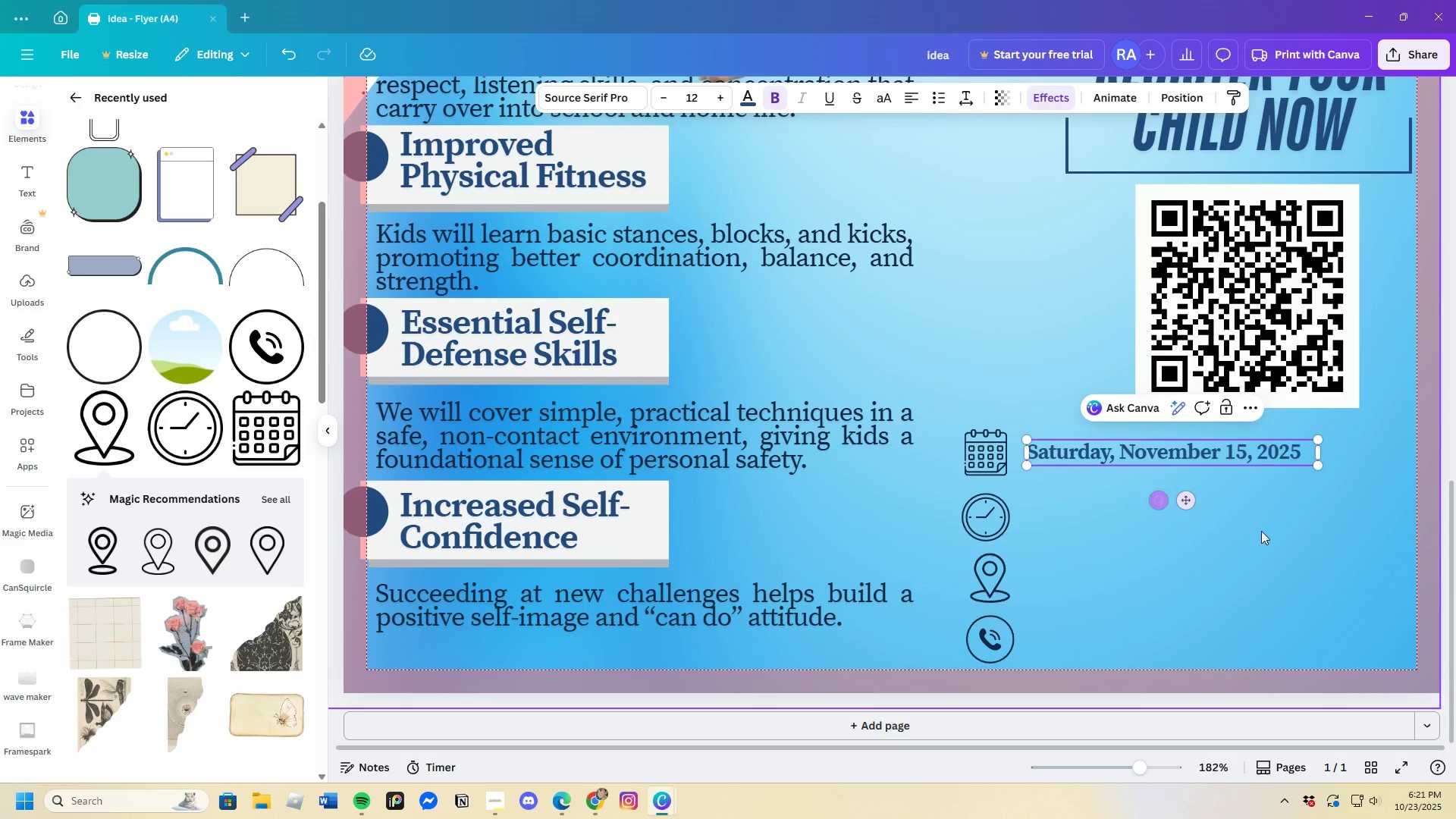 
left_click([1268, 532])
 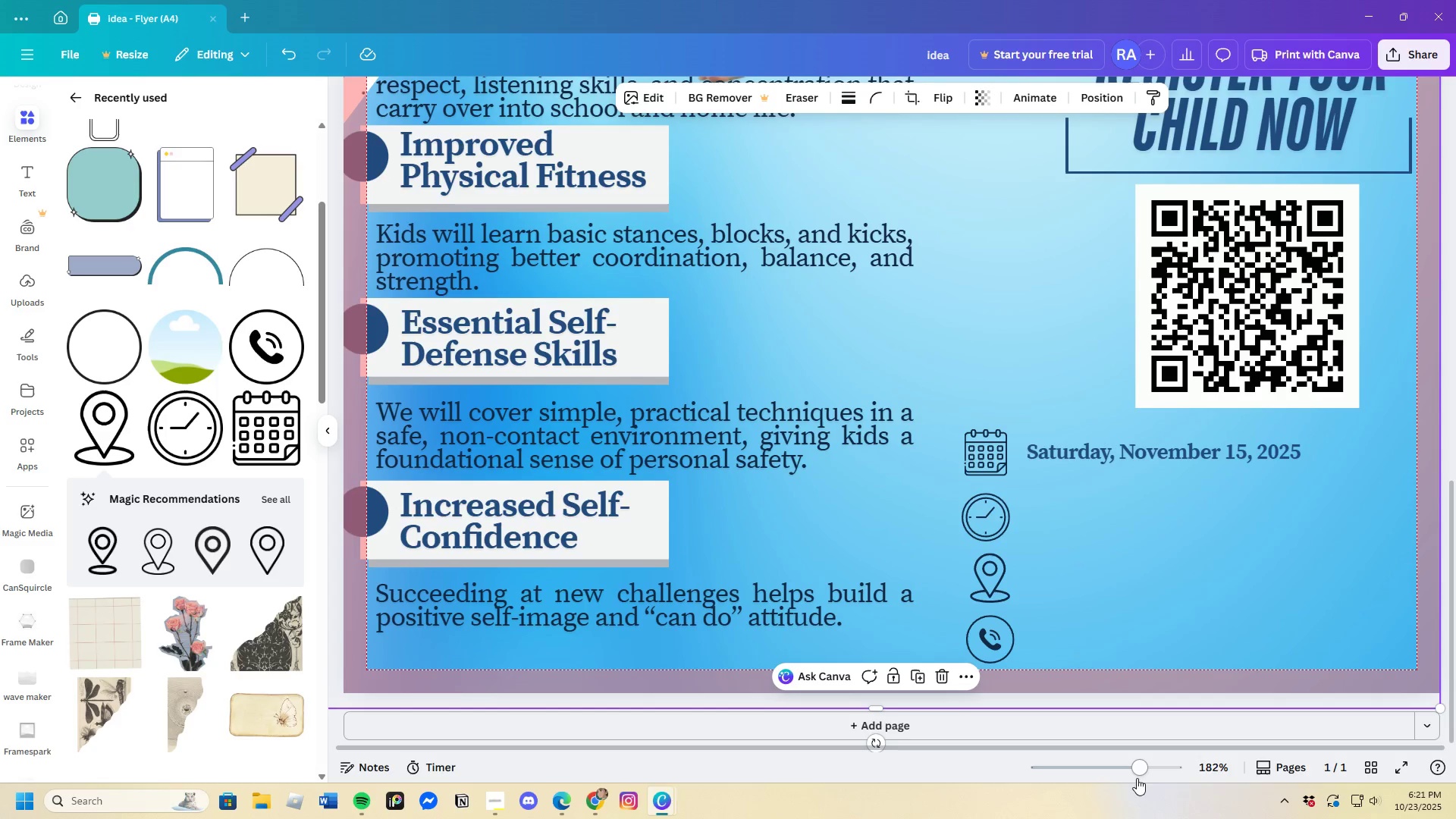 
left_click_drag(start_coordinate=[1143, 773], to_coordinate=[1138, 780])
 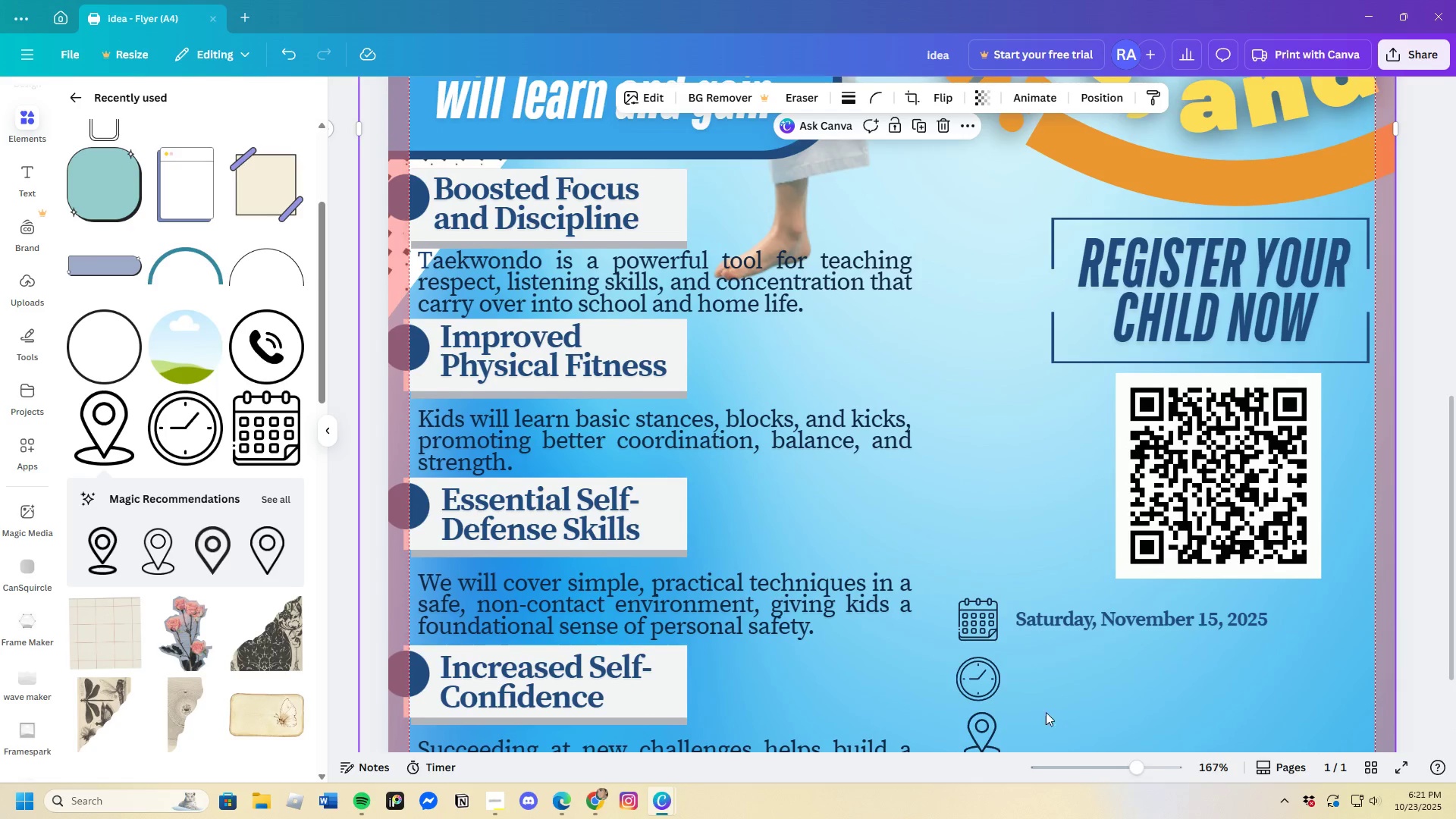 
scroll: coordinate [1021, 676], scroll_direction: down, amount: 3.0
 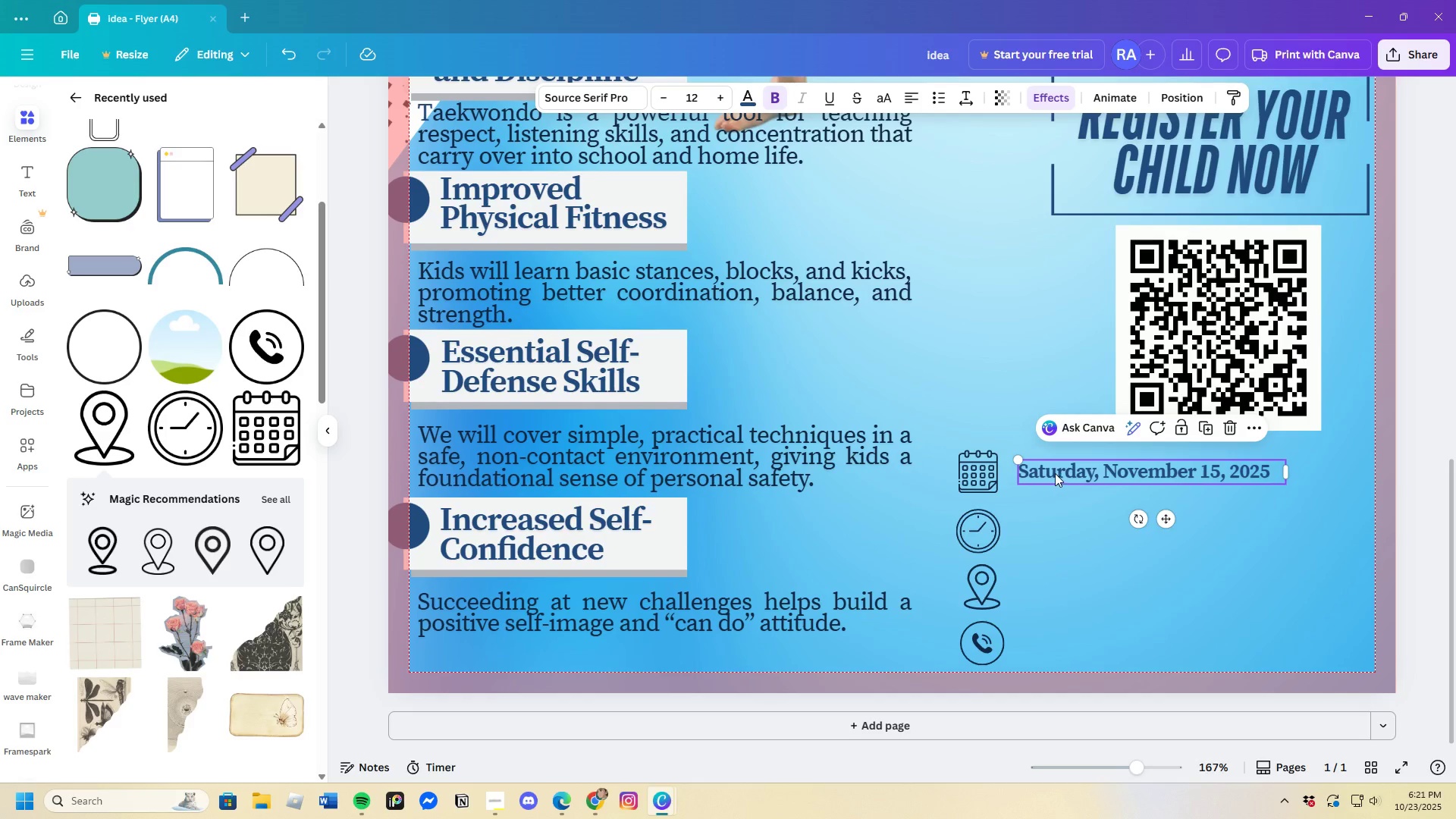 
left_click_drag(start_coordinate=[1018, 462], to_coordinate=[1000, 461])
 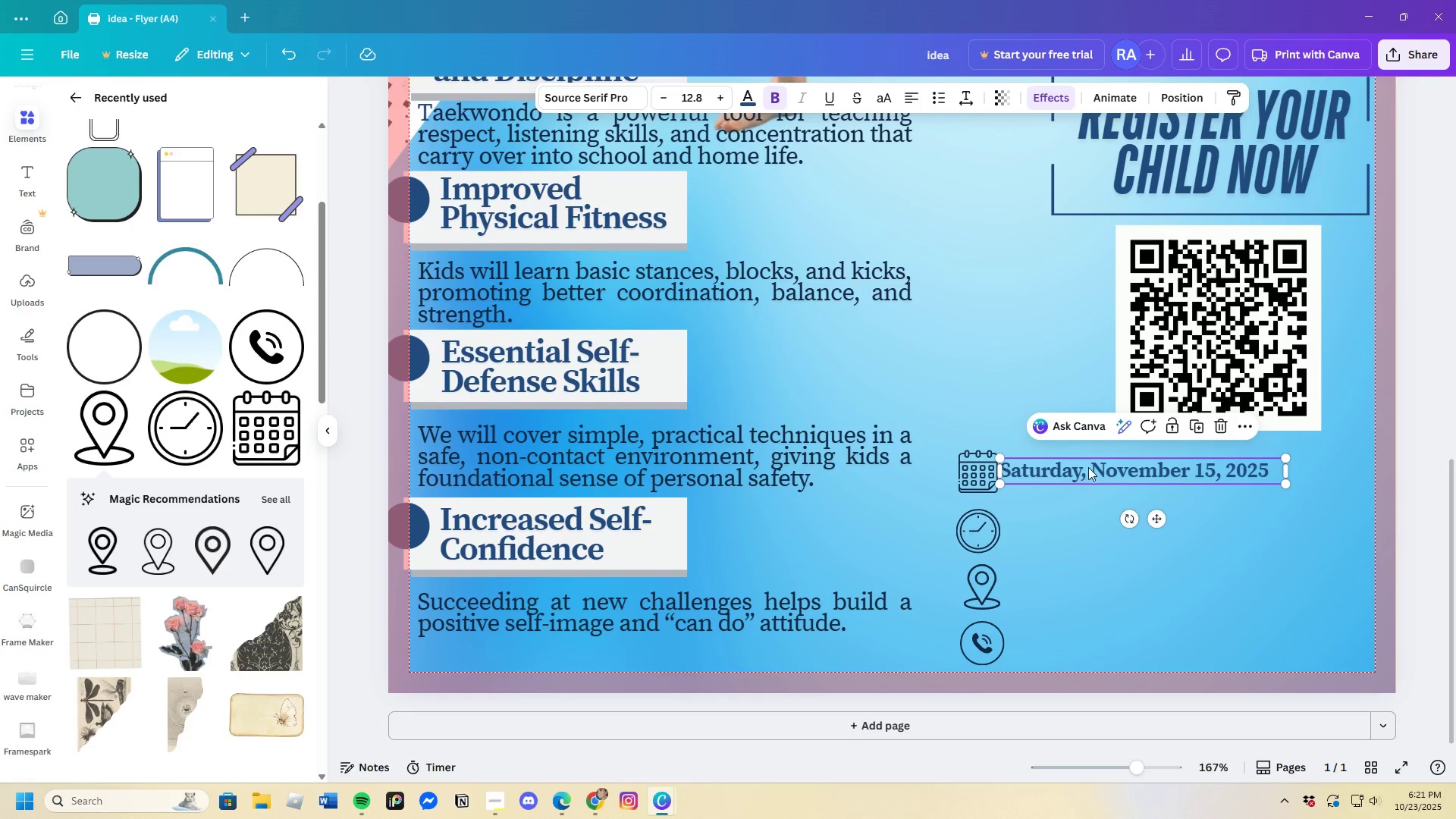 
left_click_drag(start_coordinate=[1088, 467], to_coordinate=[1111, 471])
 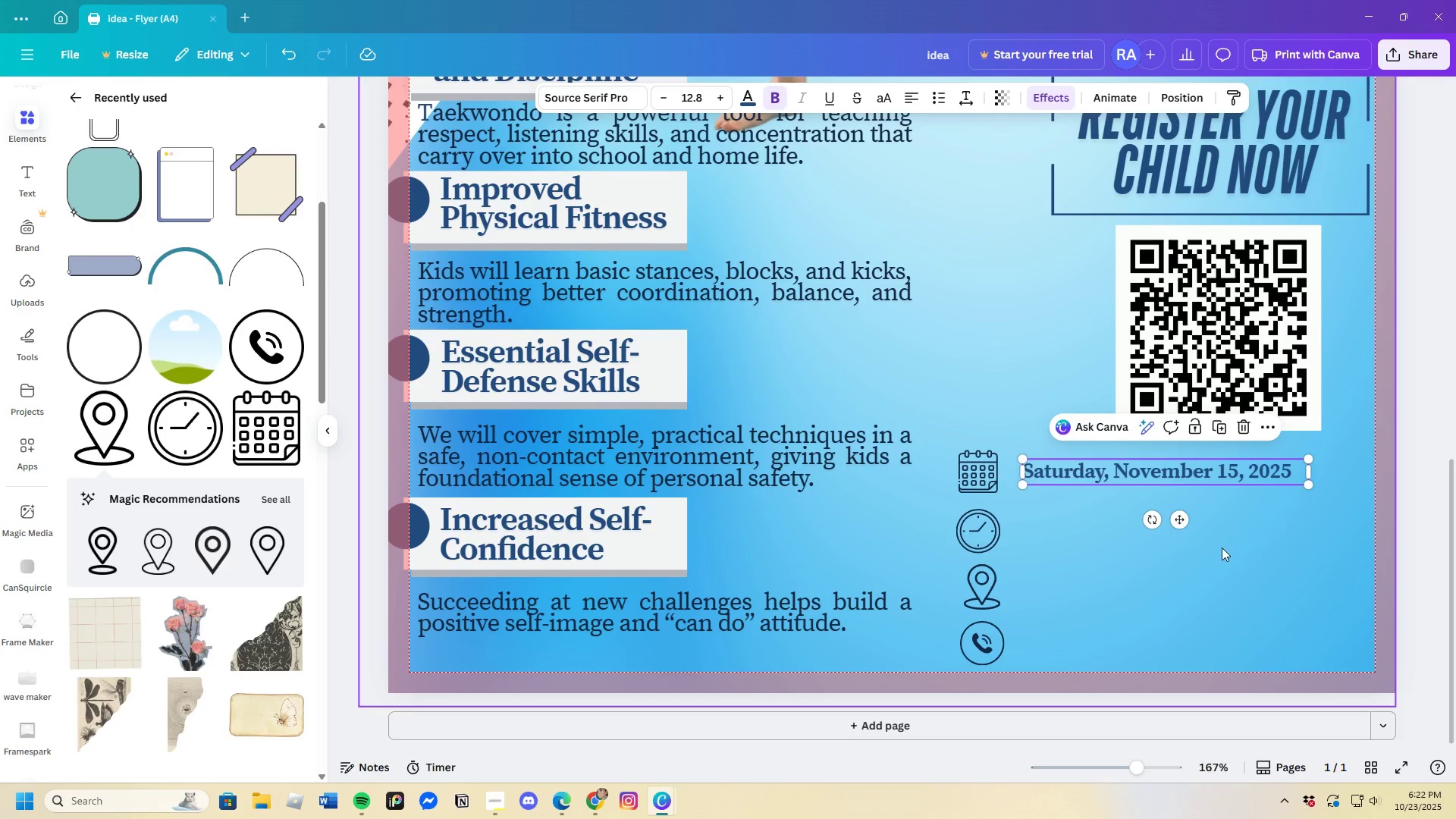 
left_click([1225, 549])
 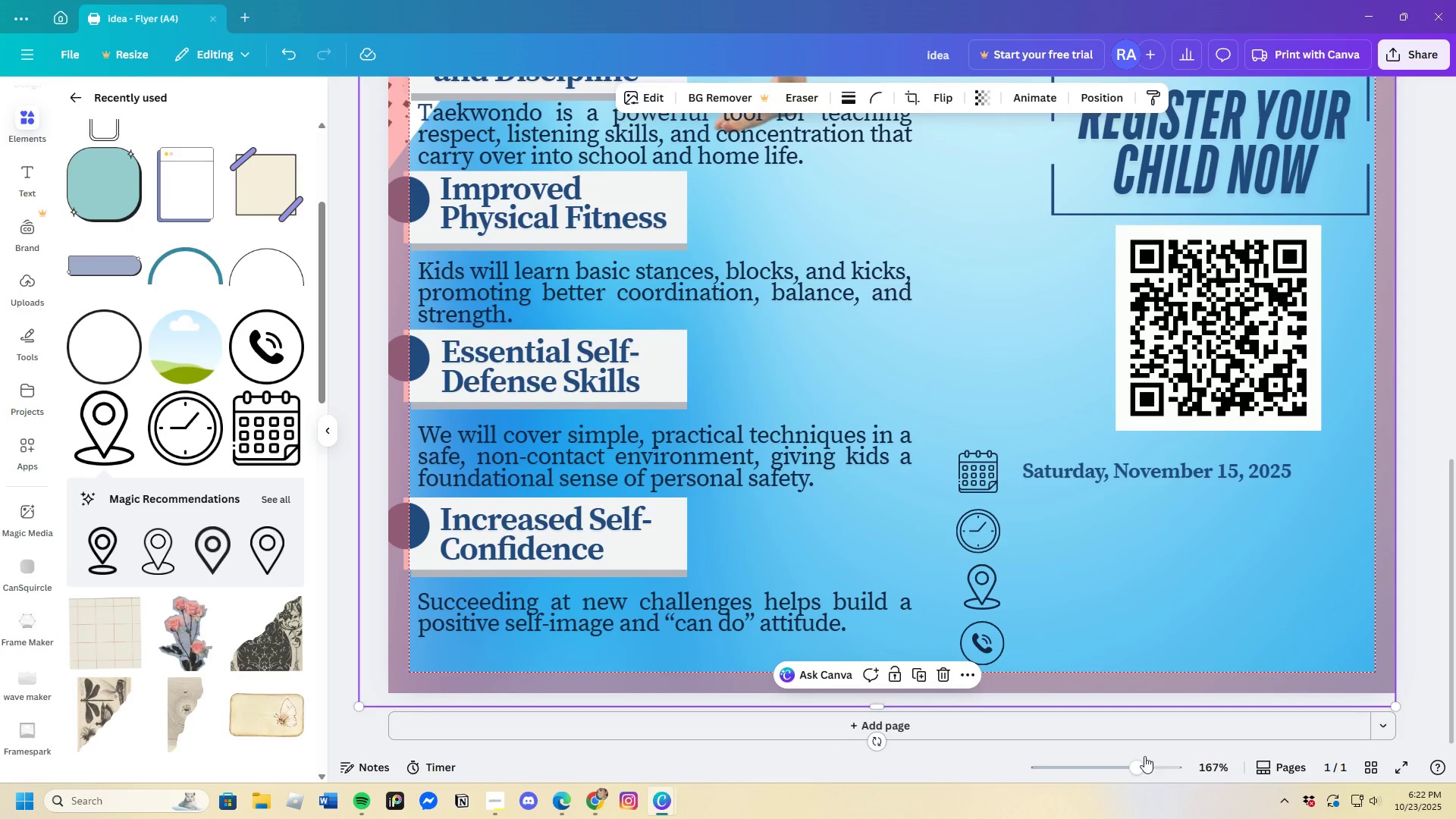 
left_click_drag(start_coordinate=[1136, 764], to_coordinate=[1126, 774])
 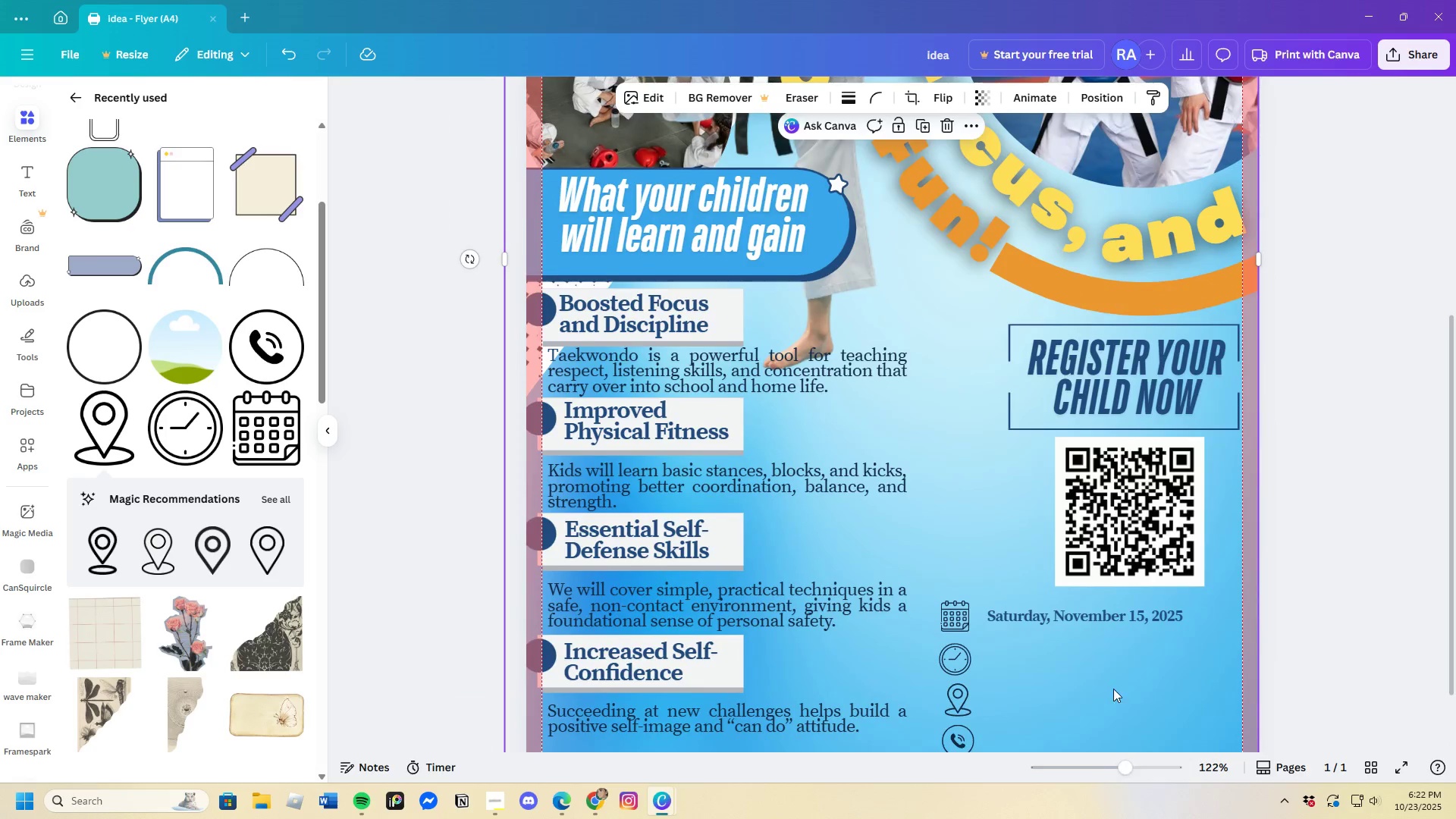 
scroll: coordinate [1092, 657], scroll_direction: up, amount: 3.0
 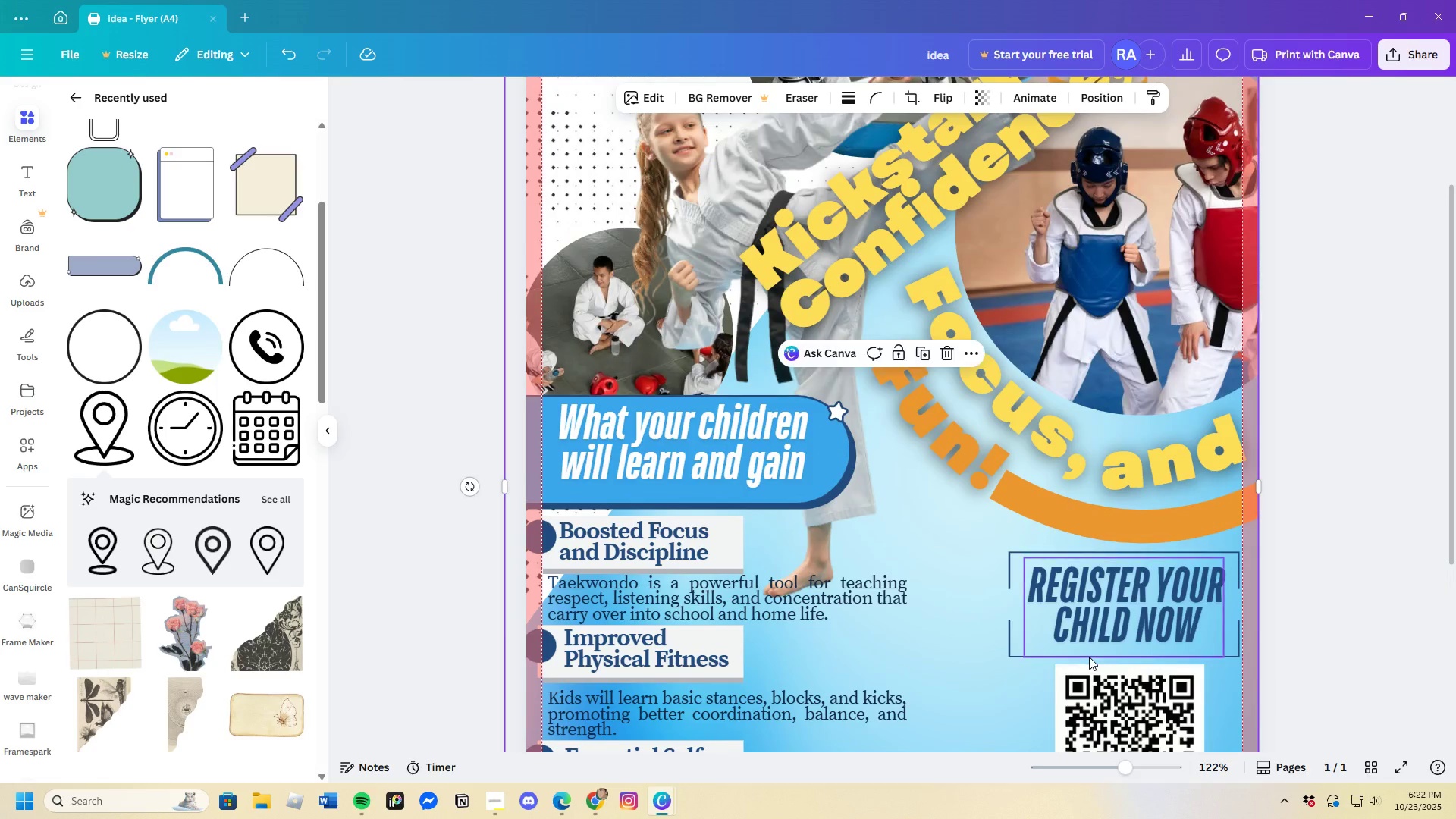 
scroll: coordinate [1088, 657], scroll_direction: down, amount: 4.0
 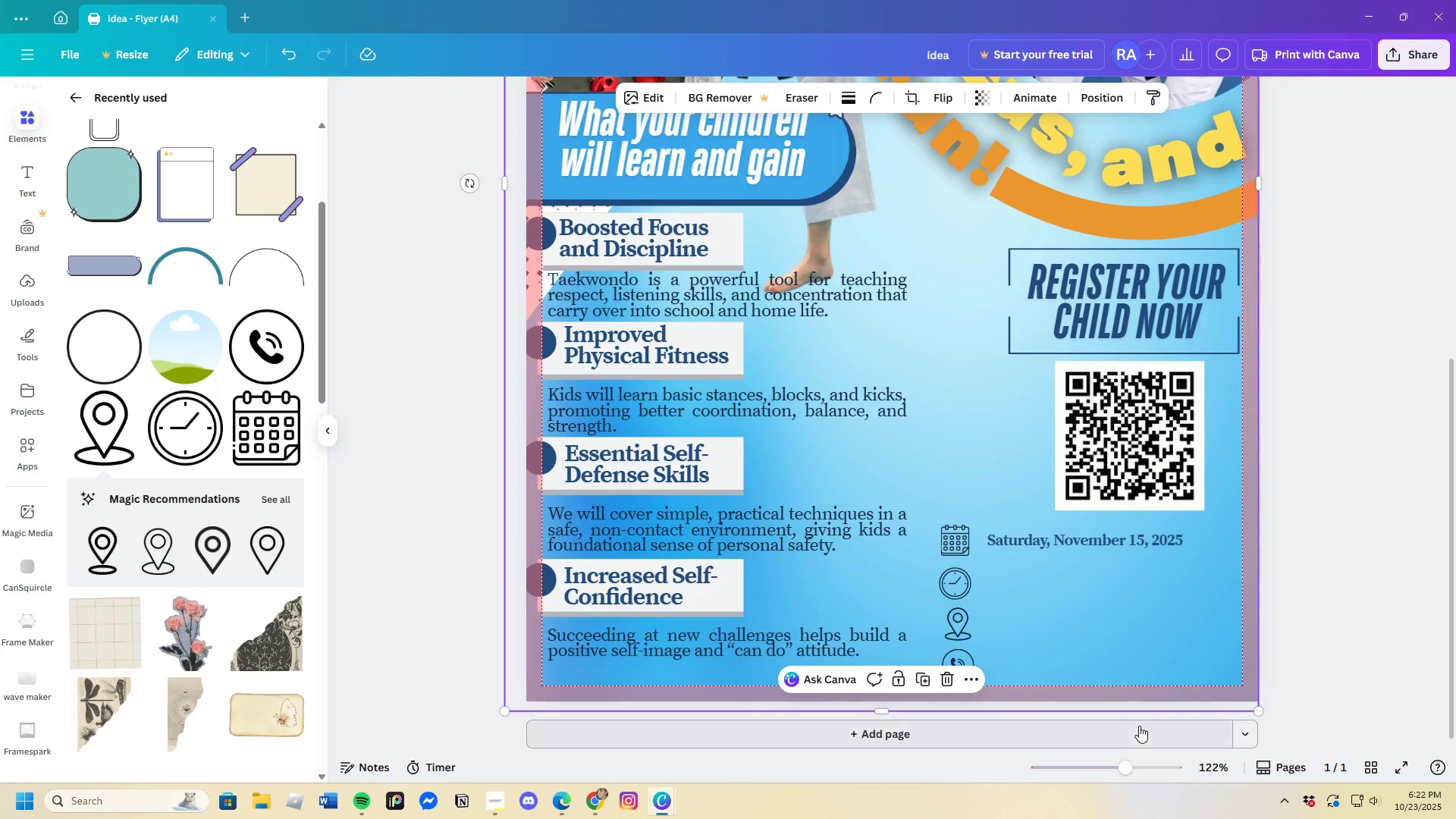 
scroll: coordinate [1145, 721], scroll_direction: up, amount: 5.0
 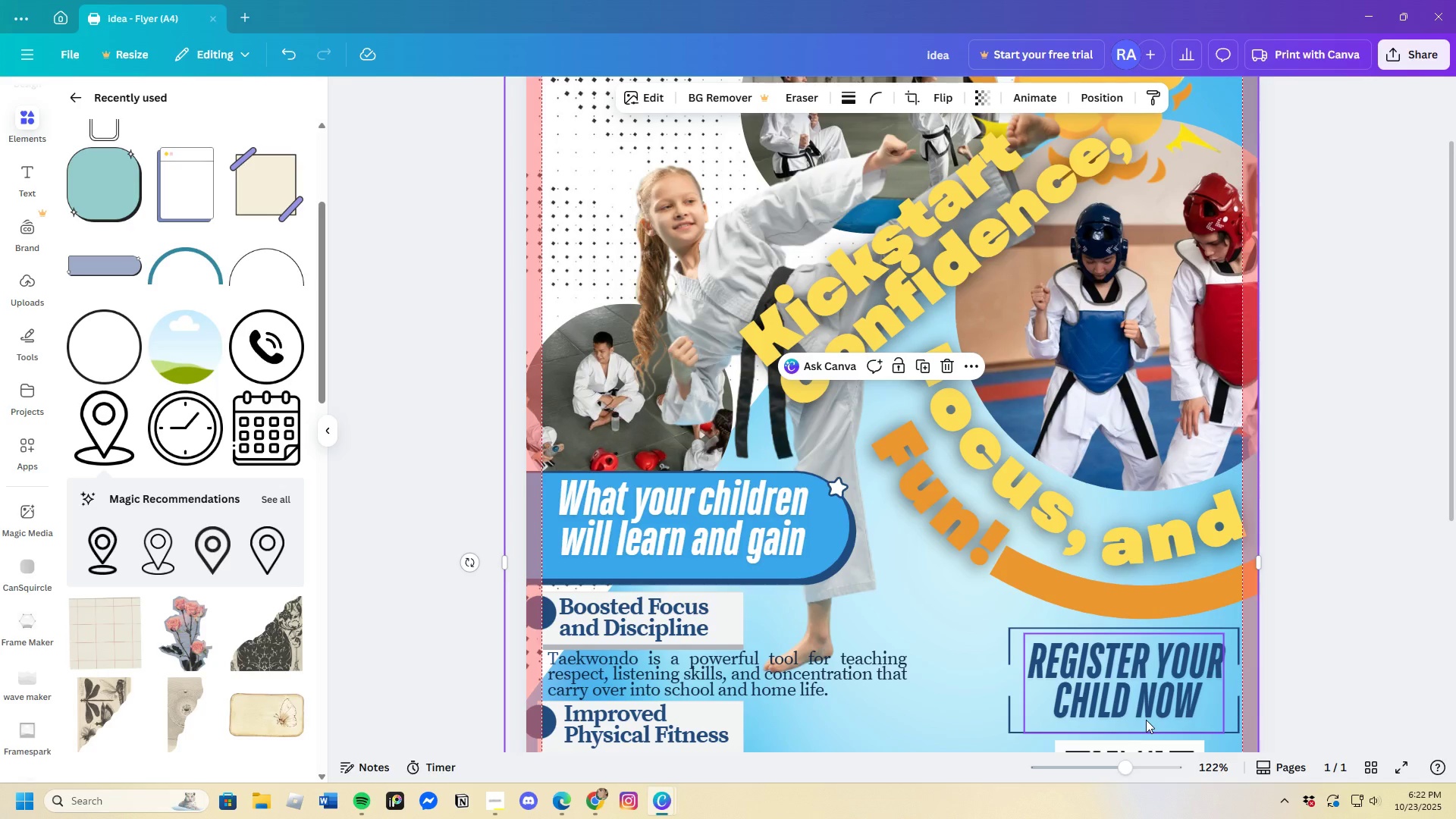 
scroll: coordinate [1146, 716], scroll_direction: down, amount: 6.0
 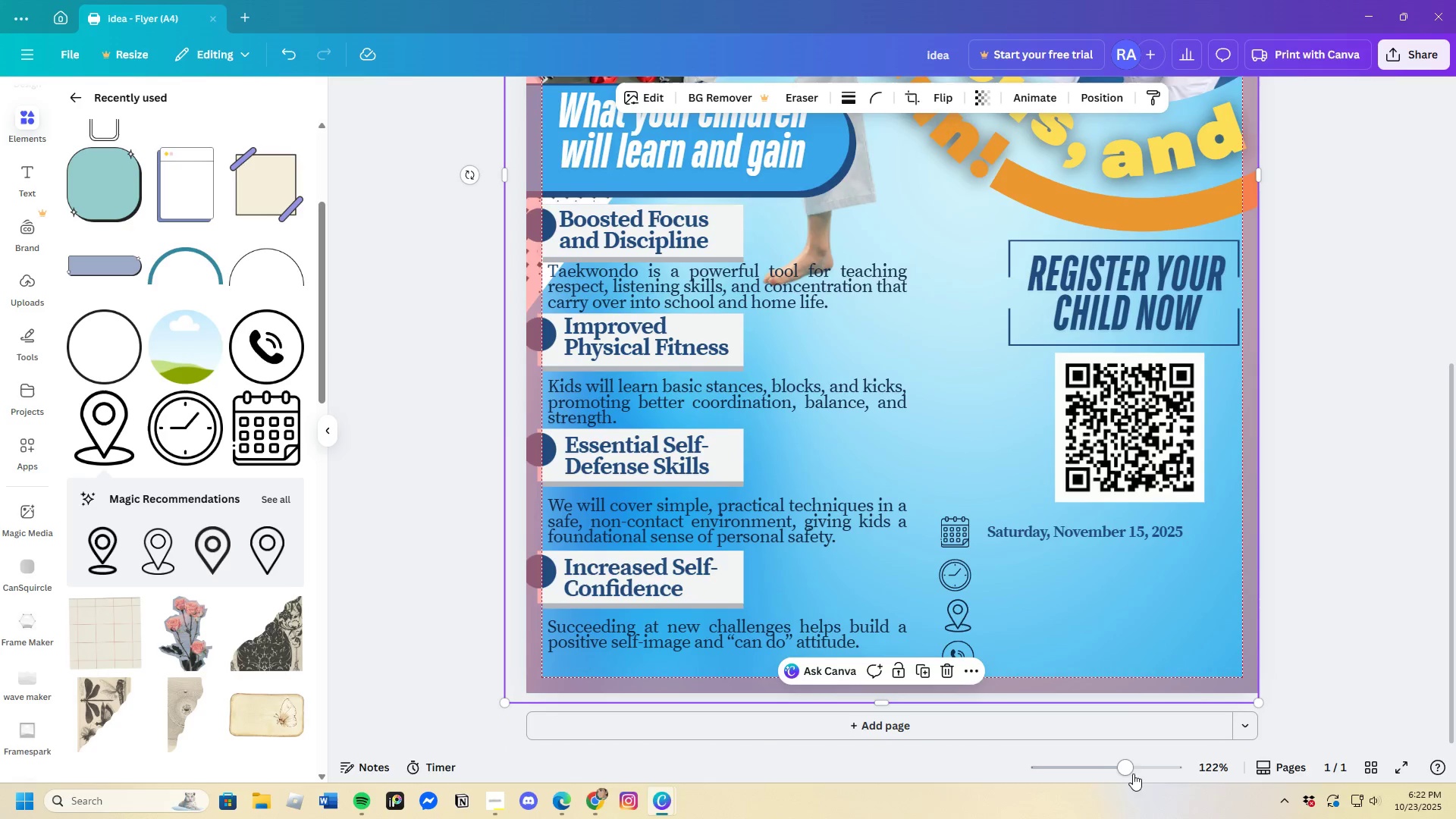 
left_click_drag(start_coordinate=[1133, 770], to_coordinate=[1143, 779])
 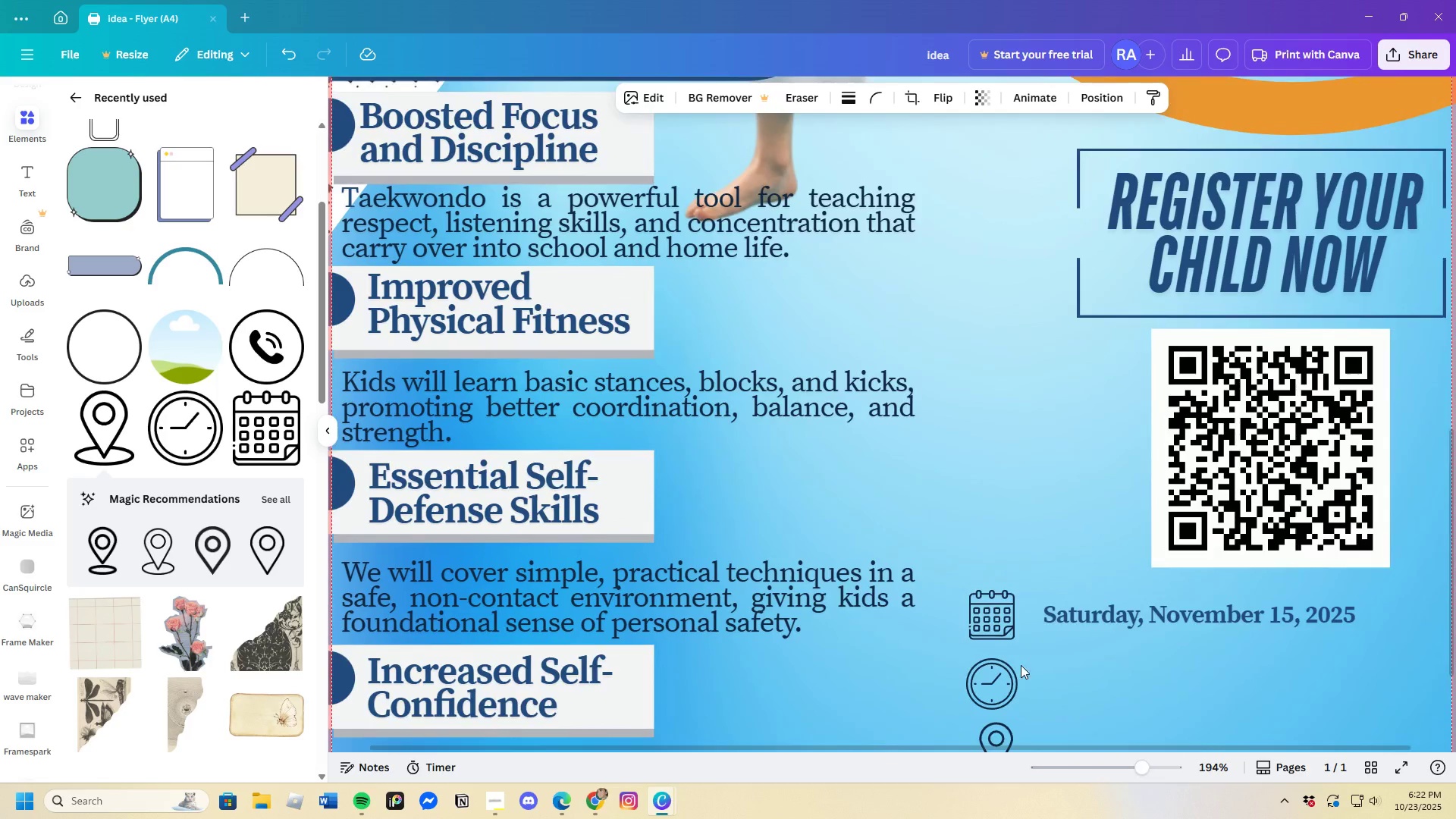 
scroll: coordinate [1001, 639], scroll_direction: down, amount: 3.0
 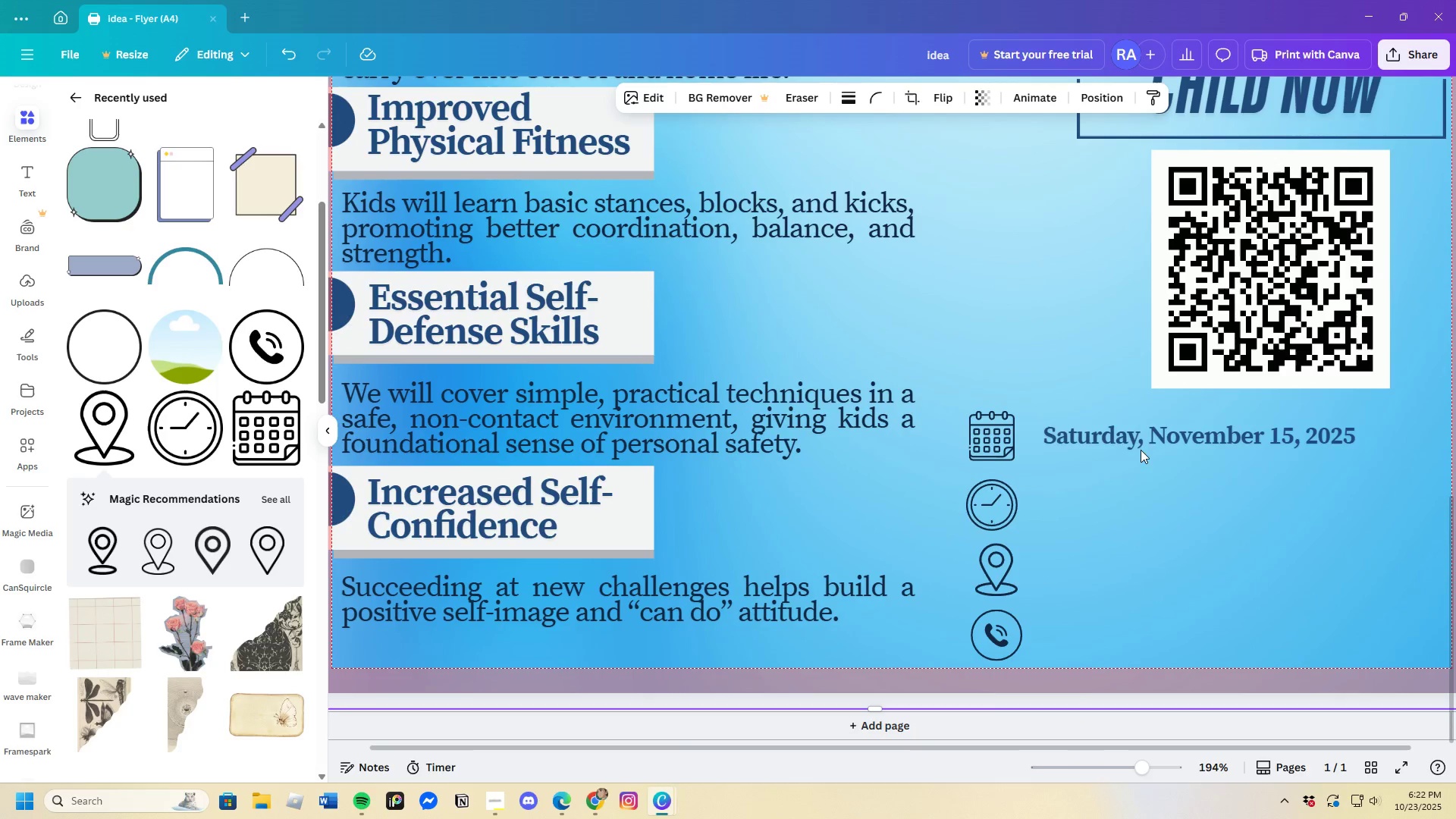 
left_click([1141, 444])
 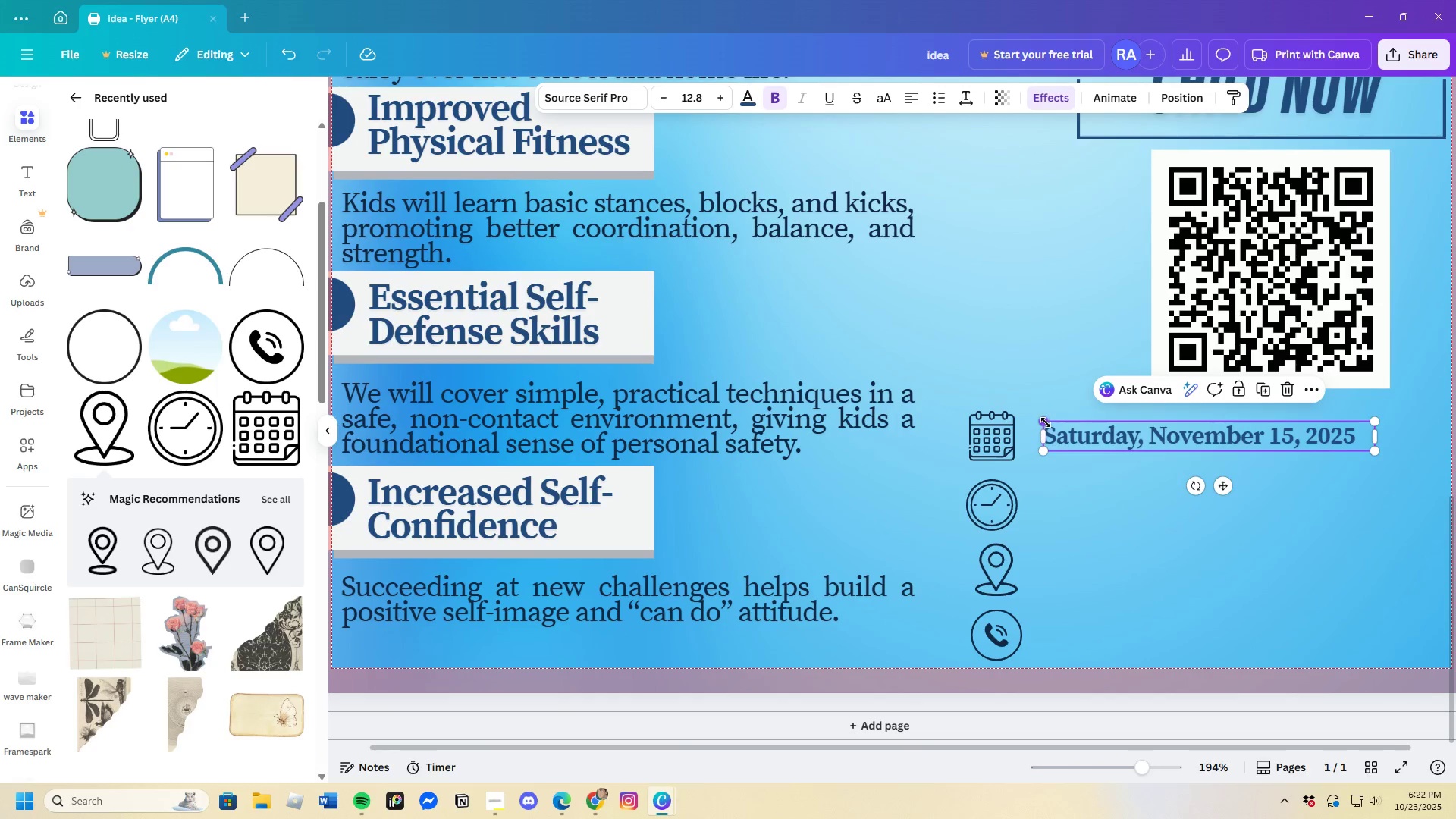 
left_click_drag(start_coordinate=[1046, 422], to_coordinate=[1002, 409])
 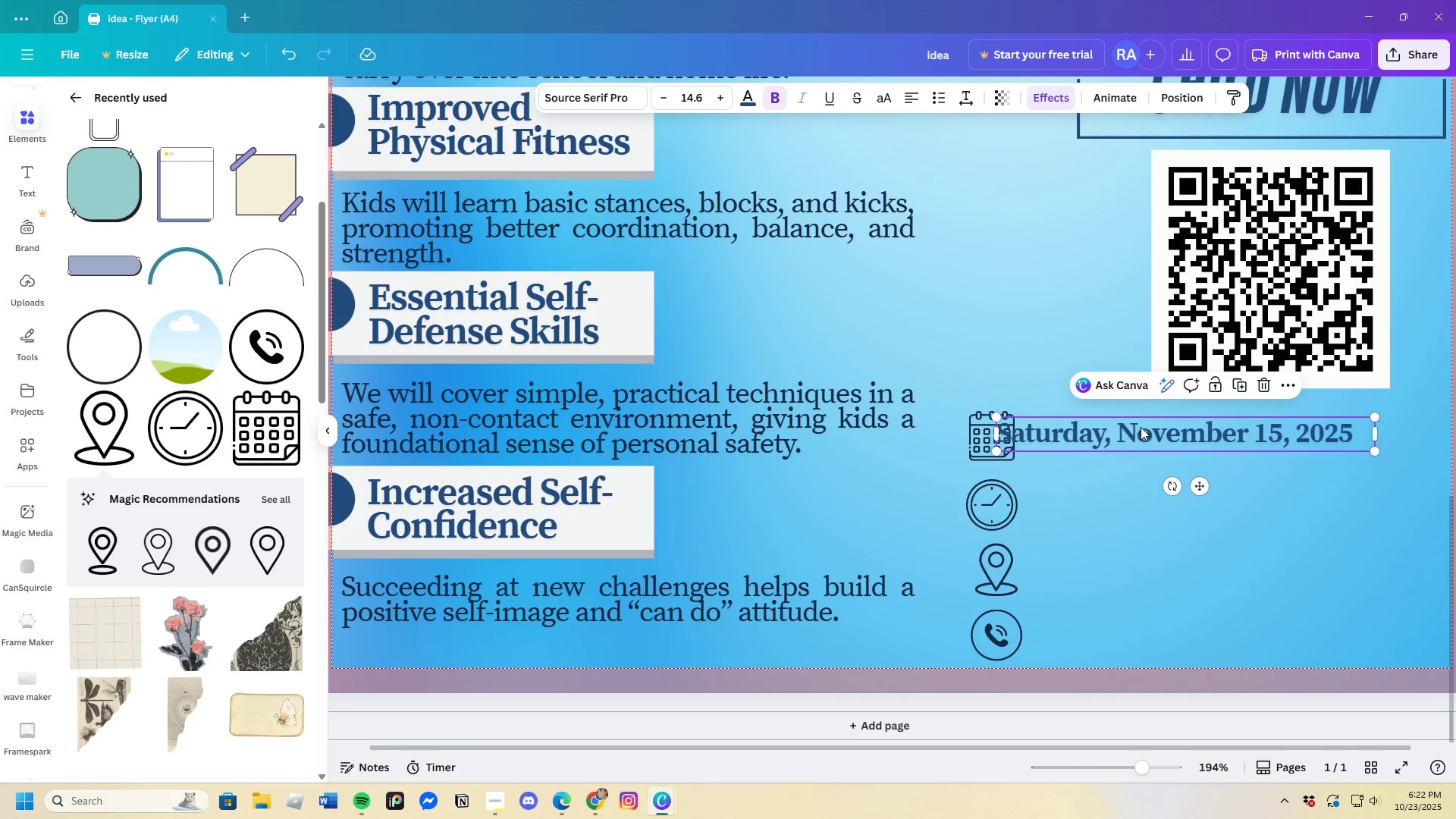 
left_click_drag(start_coordinate=[1139, 427], to_coordinate=[1180, 432])
 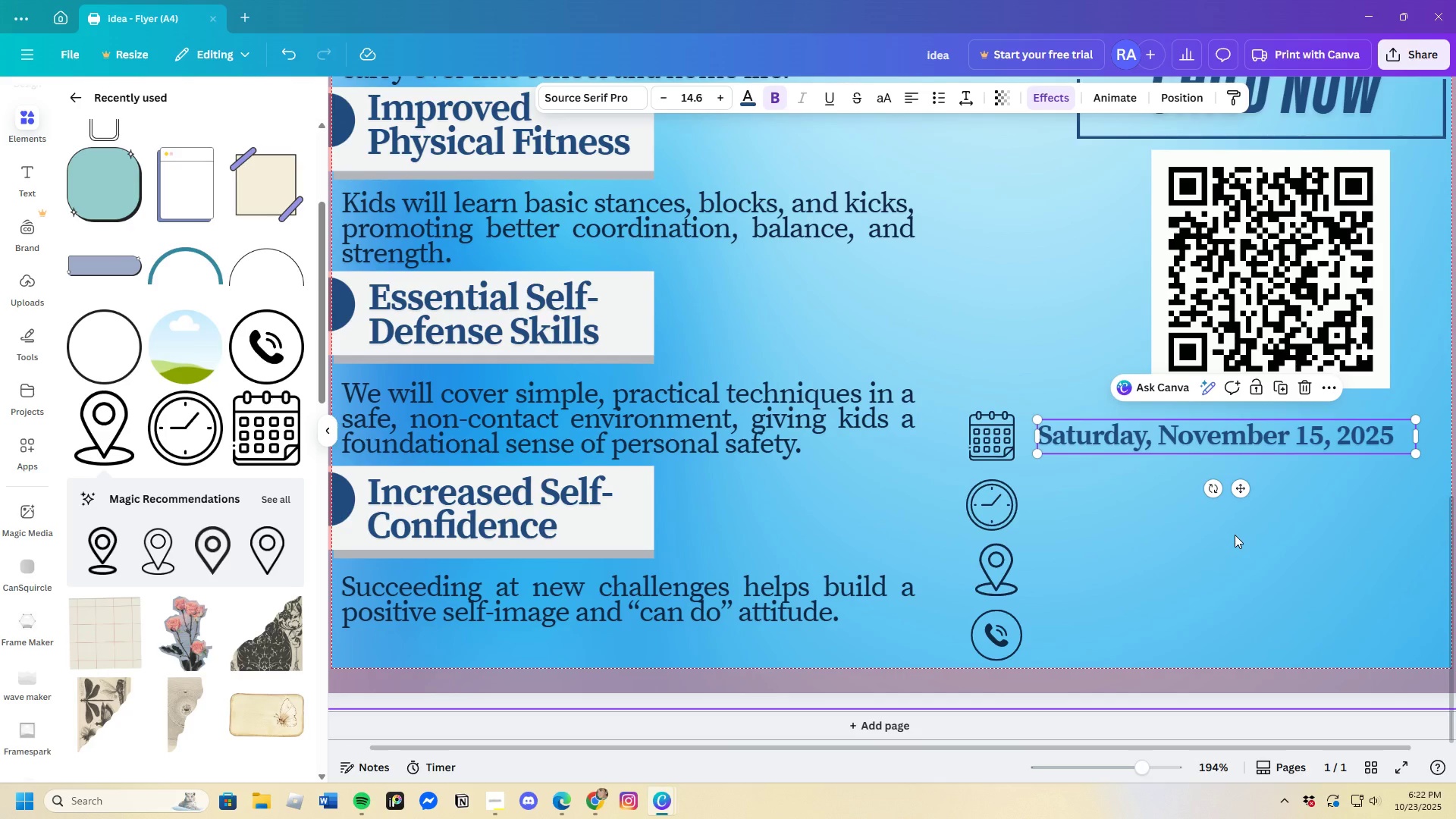 
left_click([1235, 535])
 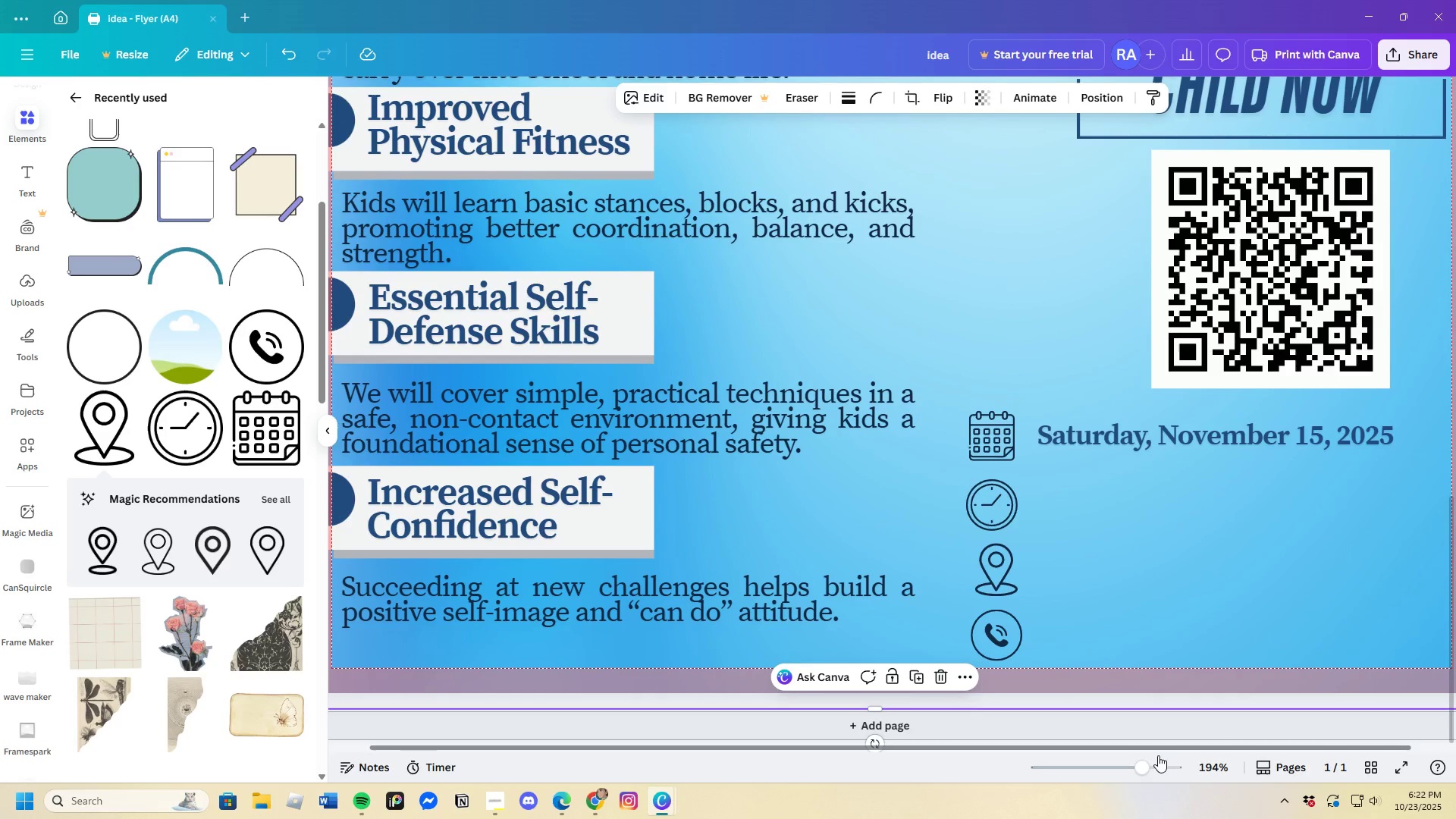 
left_click_drag(start_coordinate=[1140, 770], to_coordinate=[1119, 777])
 